 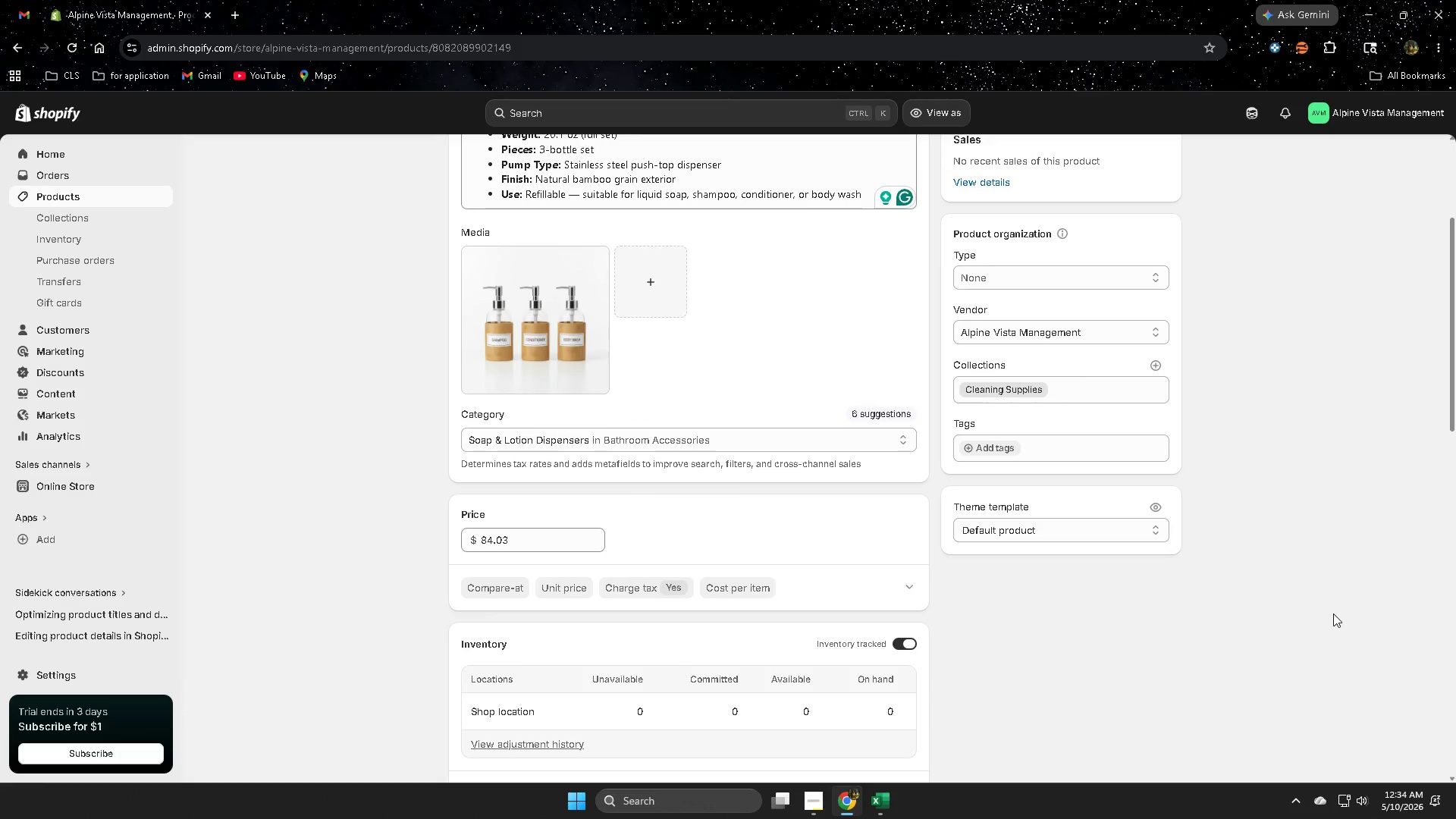 
scroll: coordinate [1328, 614], scroll_direction: down, amount: 6.0
 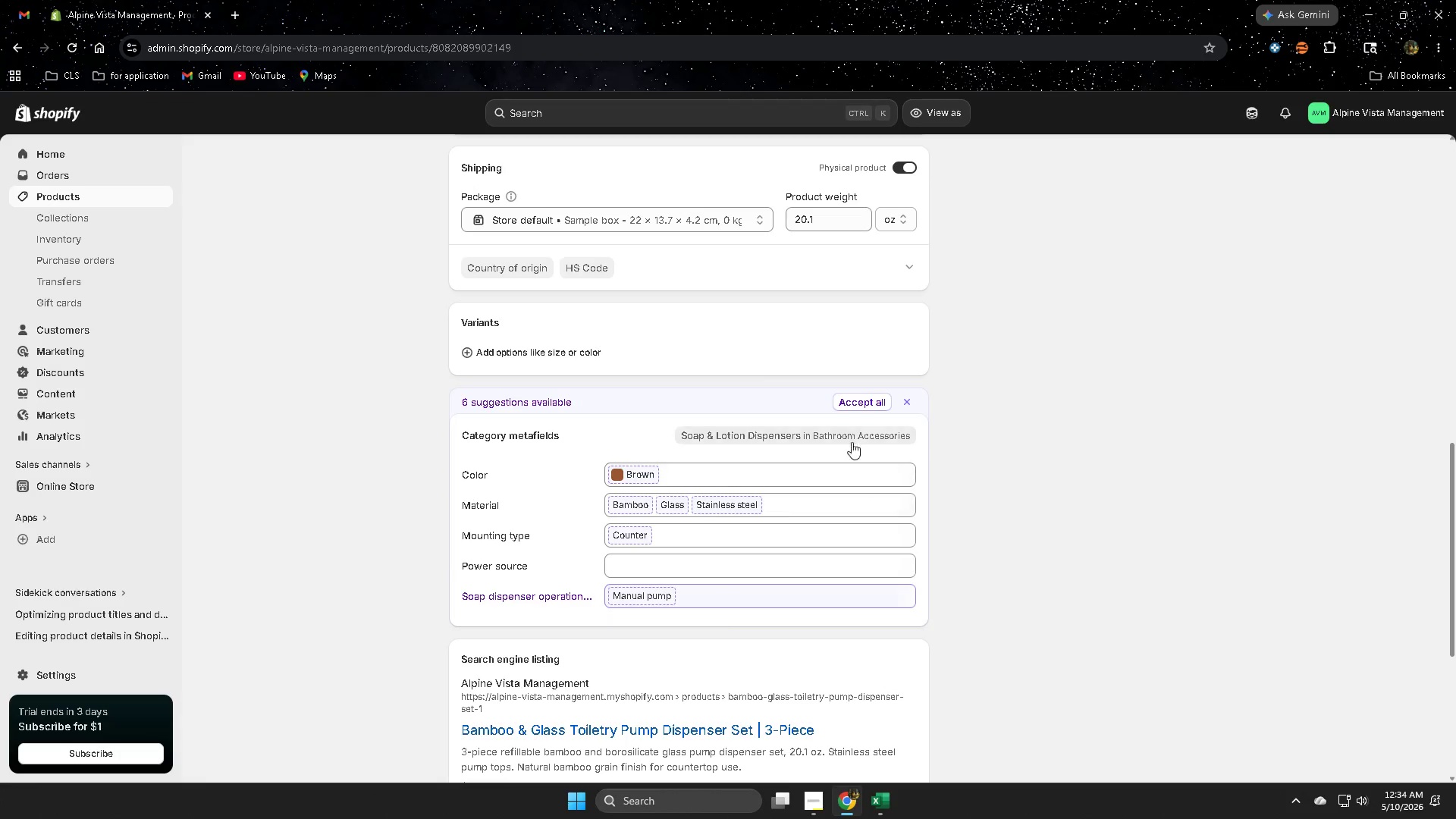 
left_click([870, 400])
 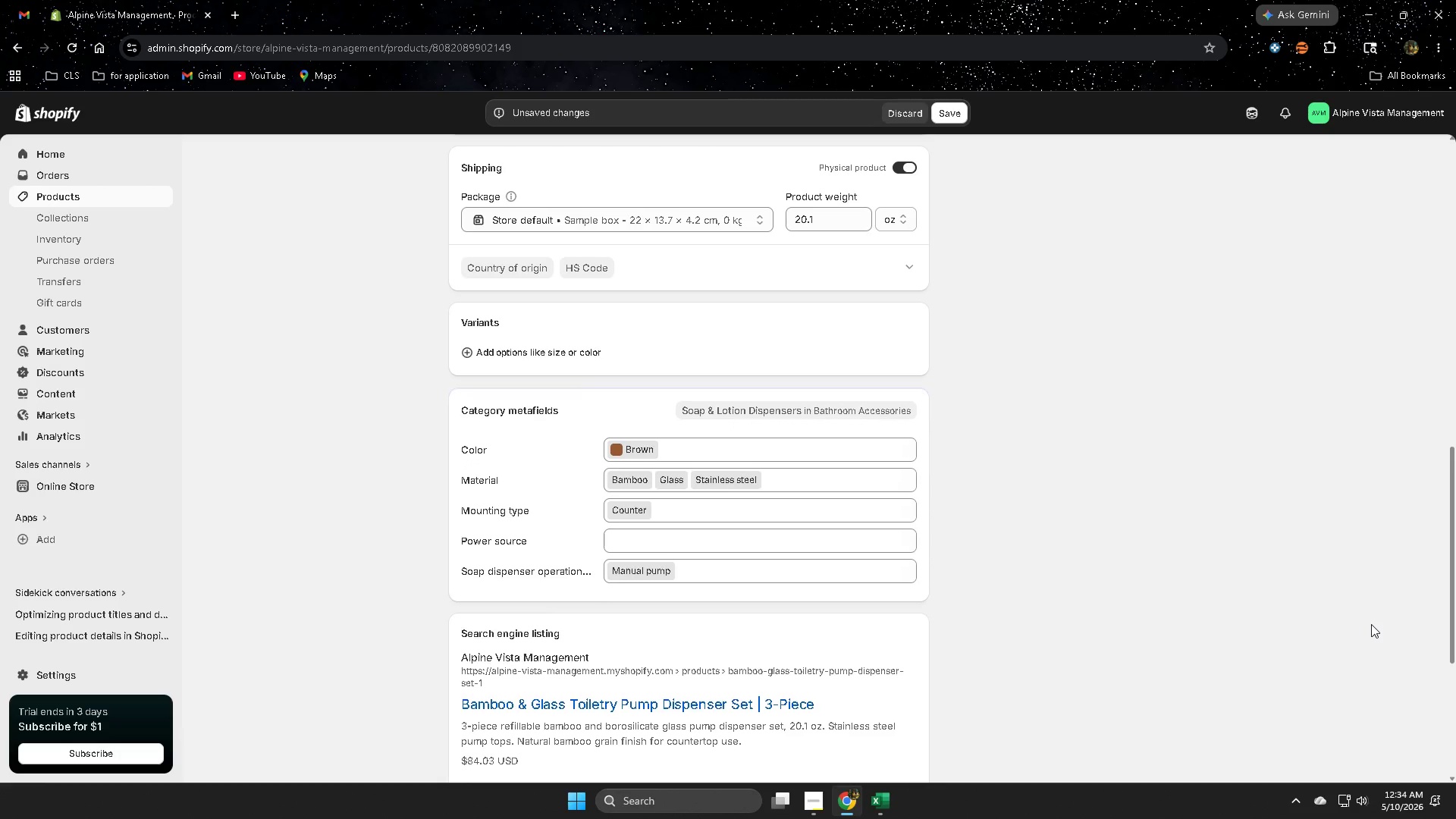 
scroll: coordinate [1351, 621], scroll_direction: down, amount: 4.0
 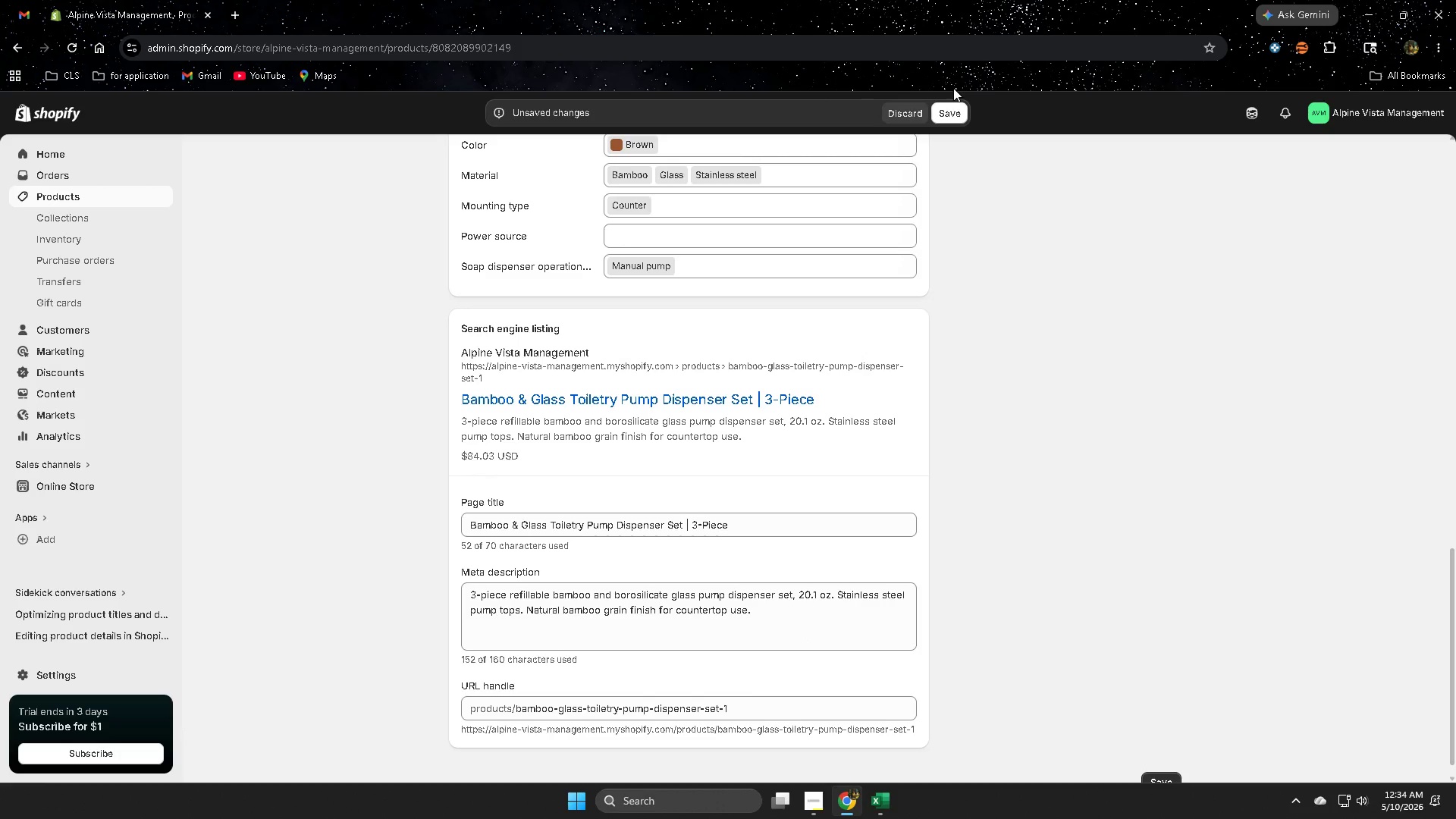 
wait(7.3)
 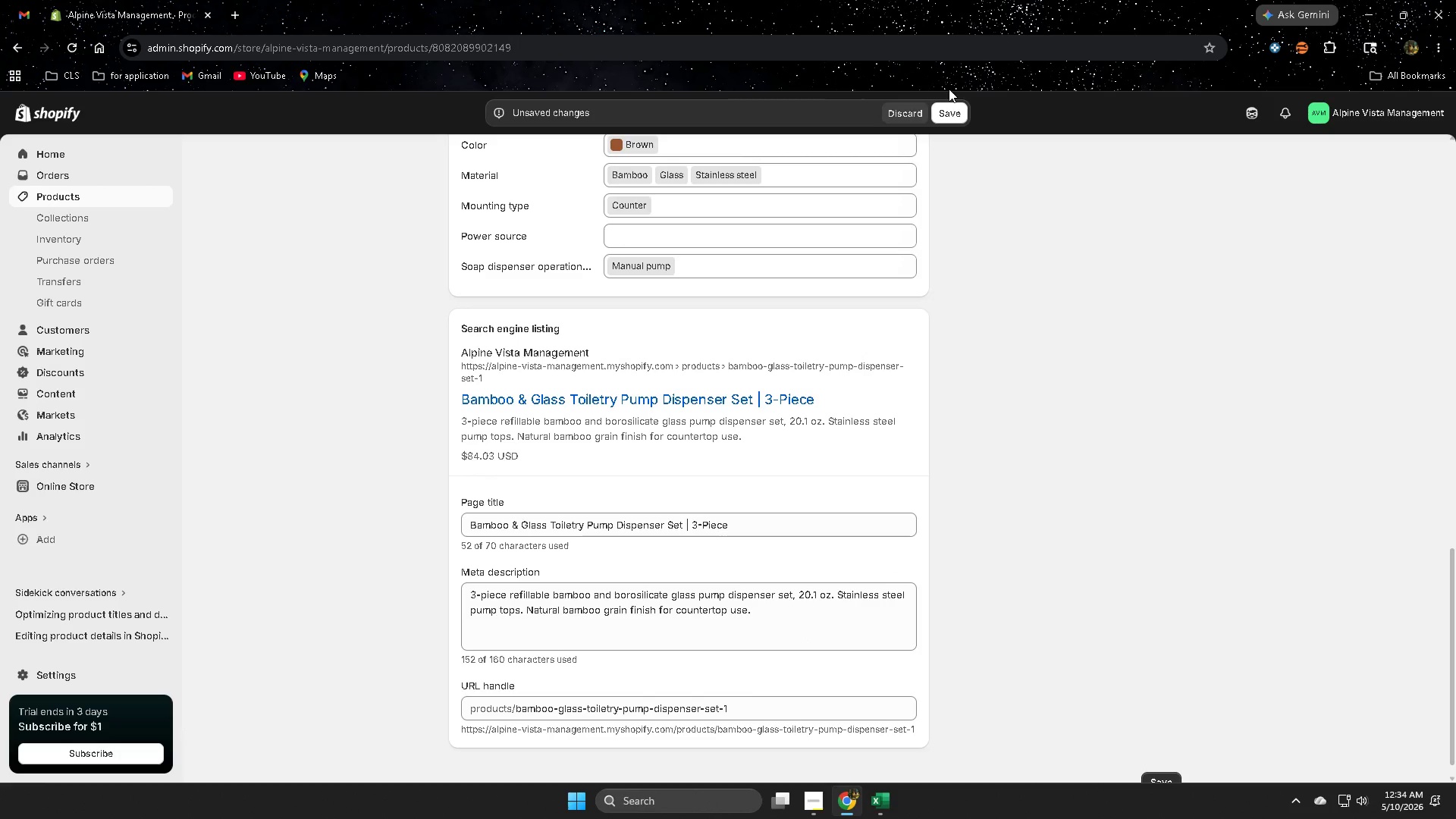 
left_click([951, 112])
 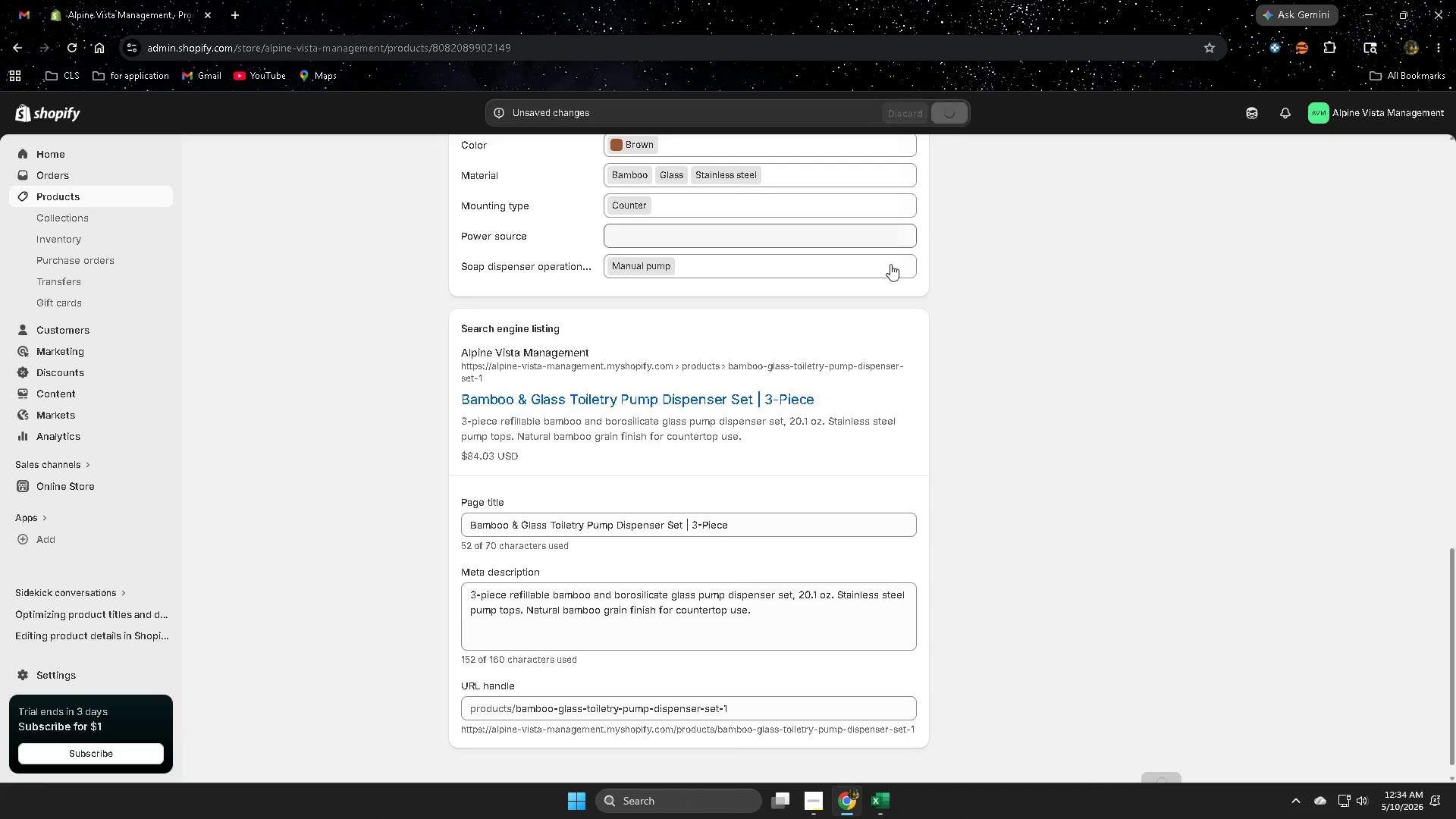 
scroll: coordinate [1125, 353], scroll_direction: up, amount: 11.0
 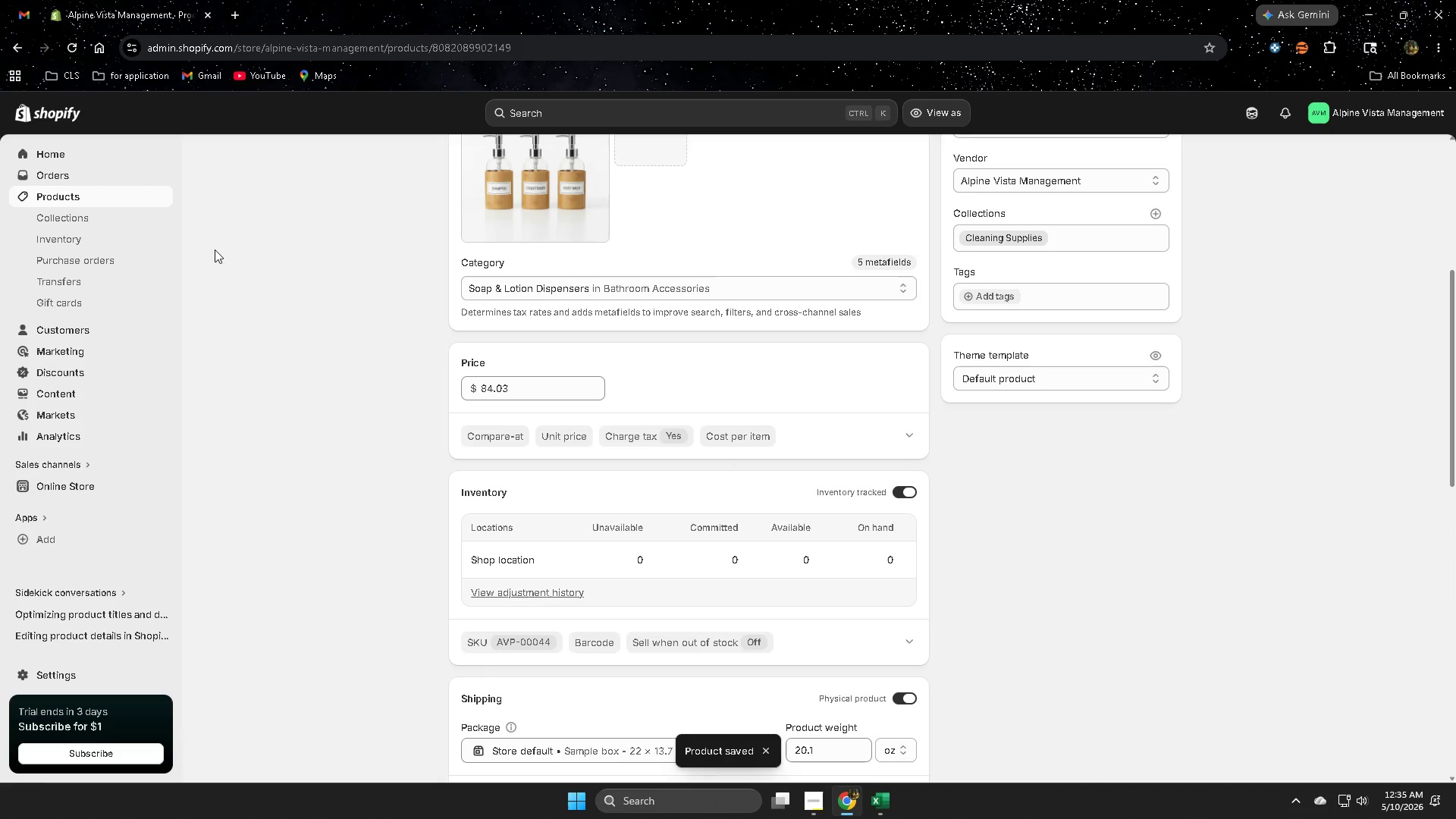 
left_click([96, 194])
 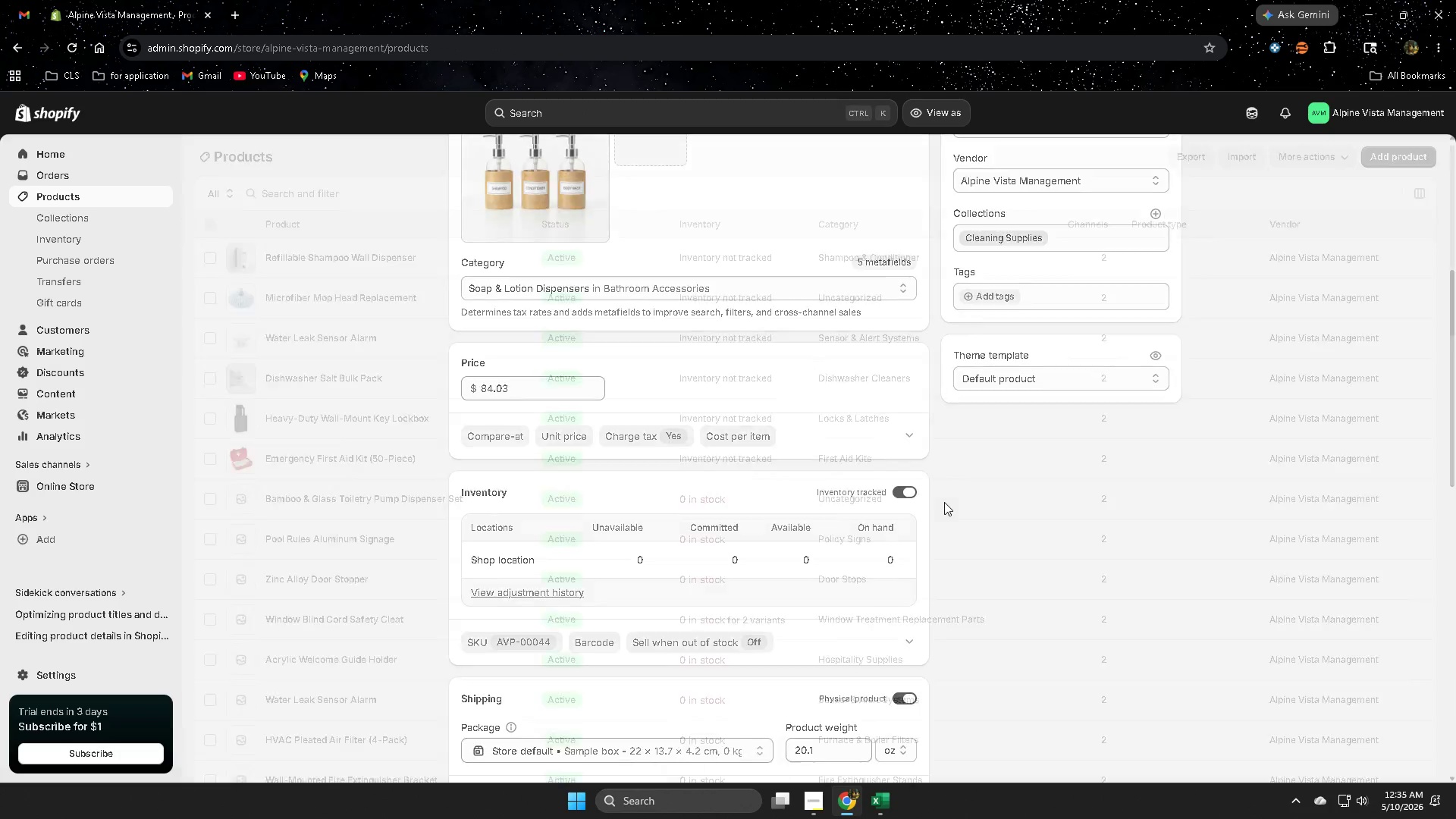 
scroll: coordinate [1276, 597], scroll_direction: up, amount: 3.0
 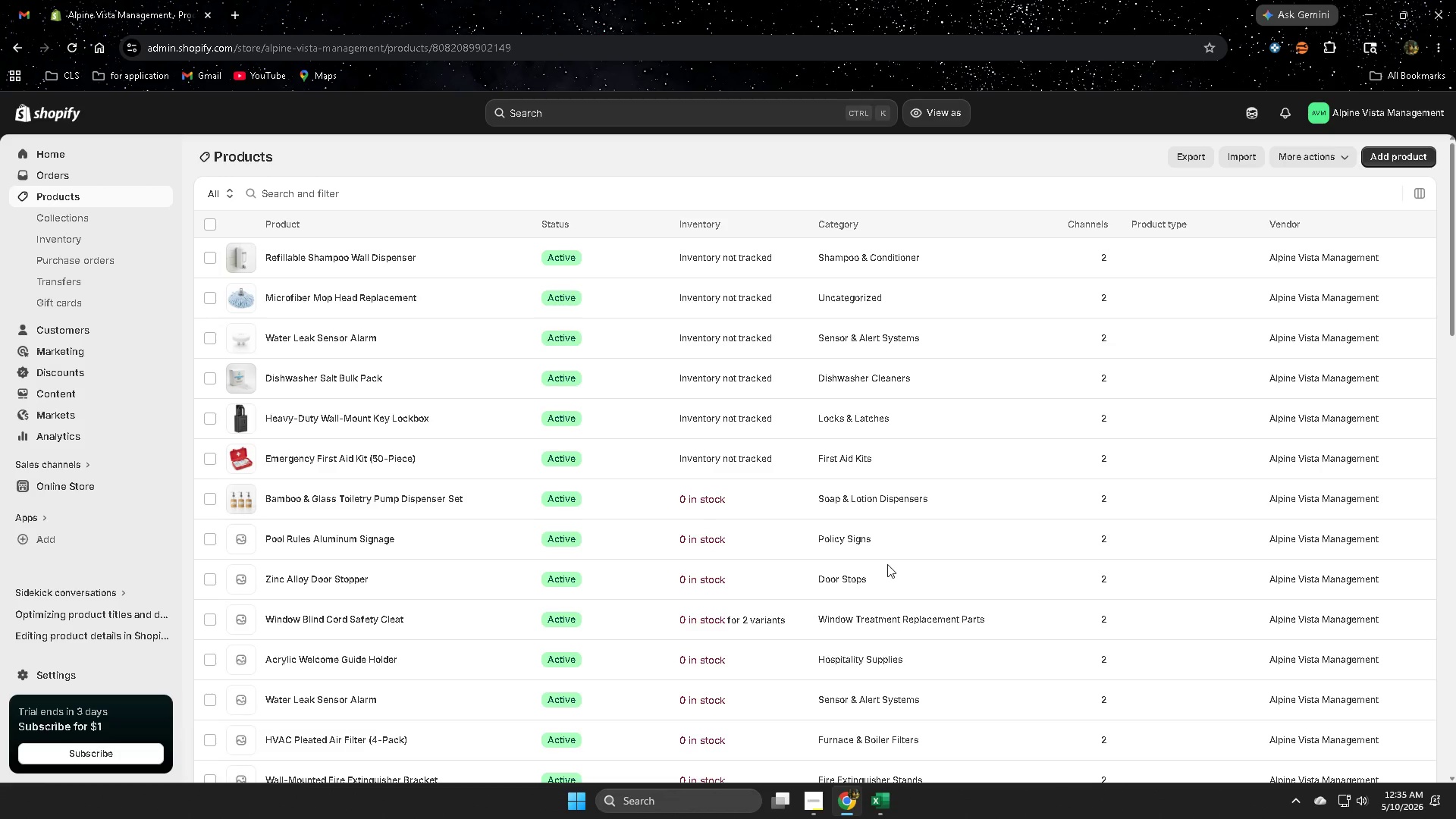 
scroll: coordinate [856, 521], scroll_direction: down, amount: 3.0
 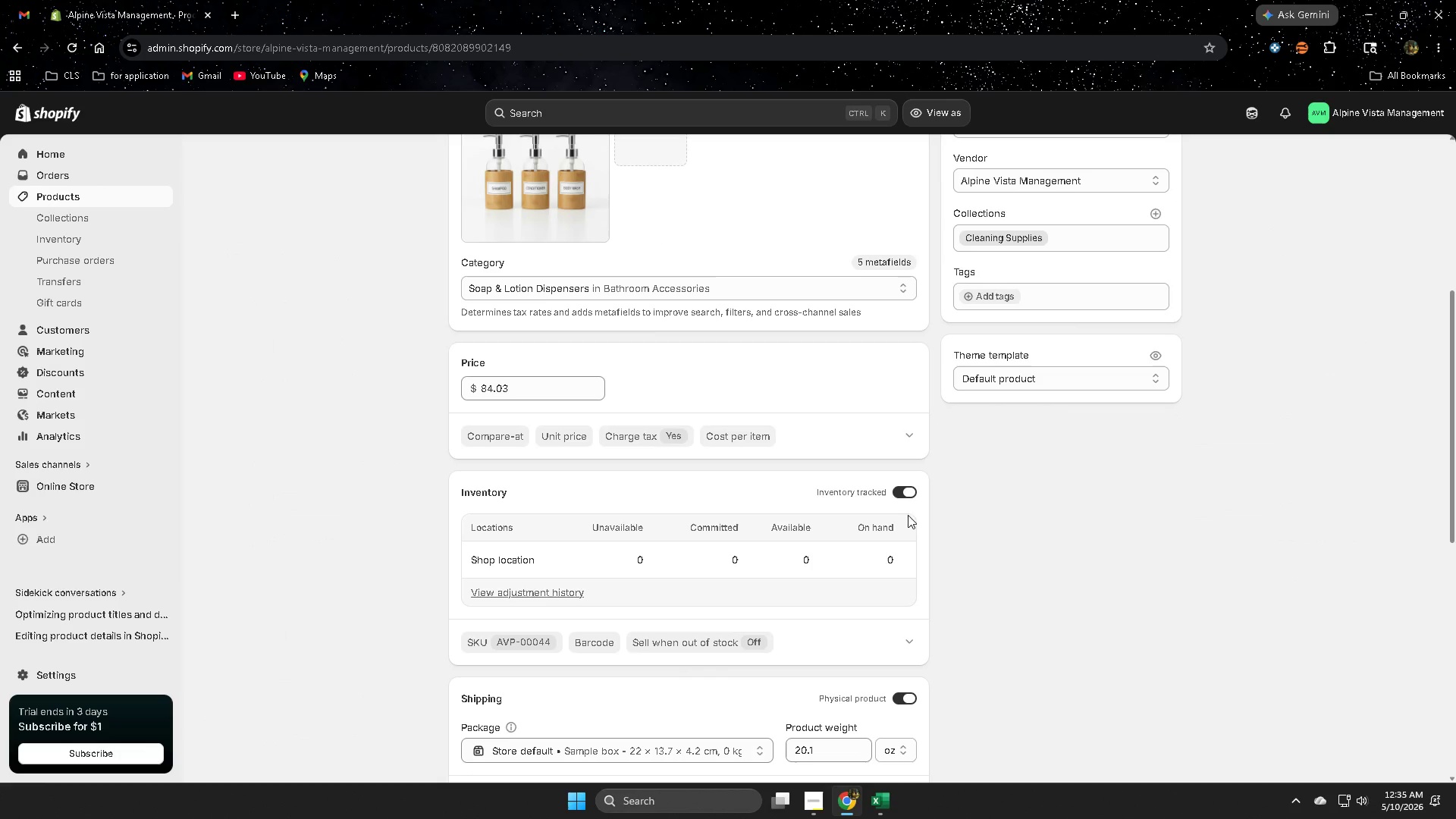 
left_click([899, 493])
 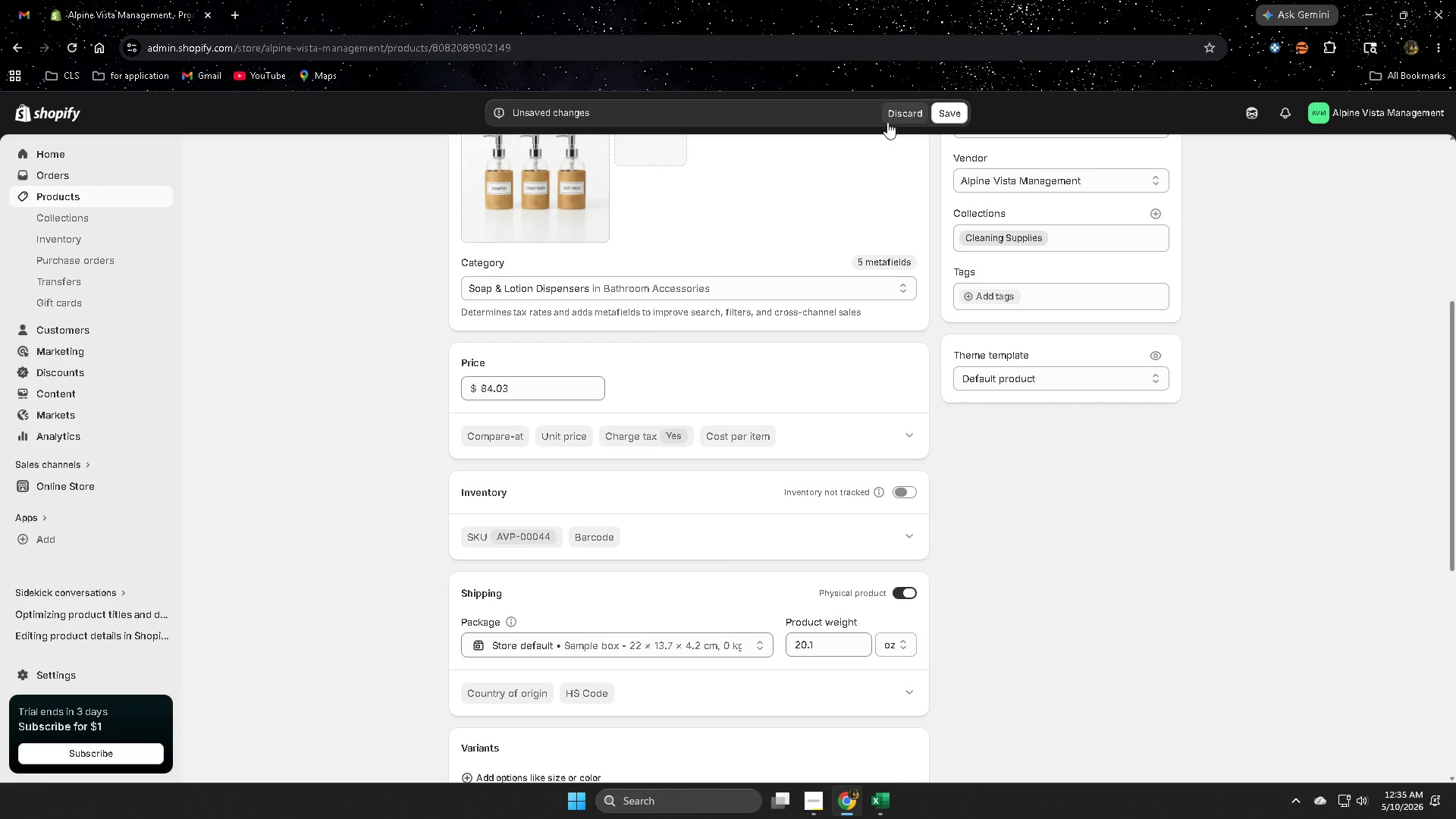 
left_click([956, 118])
 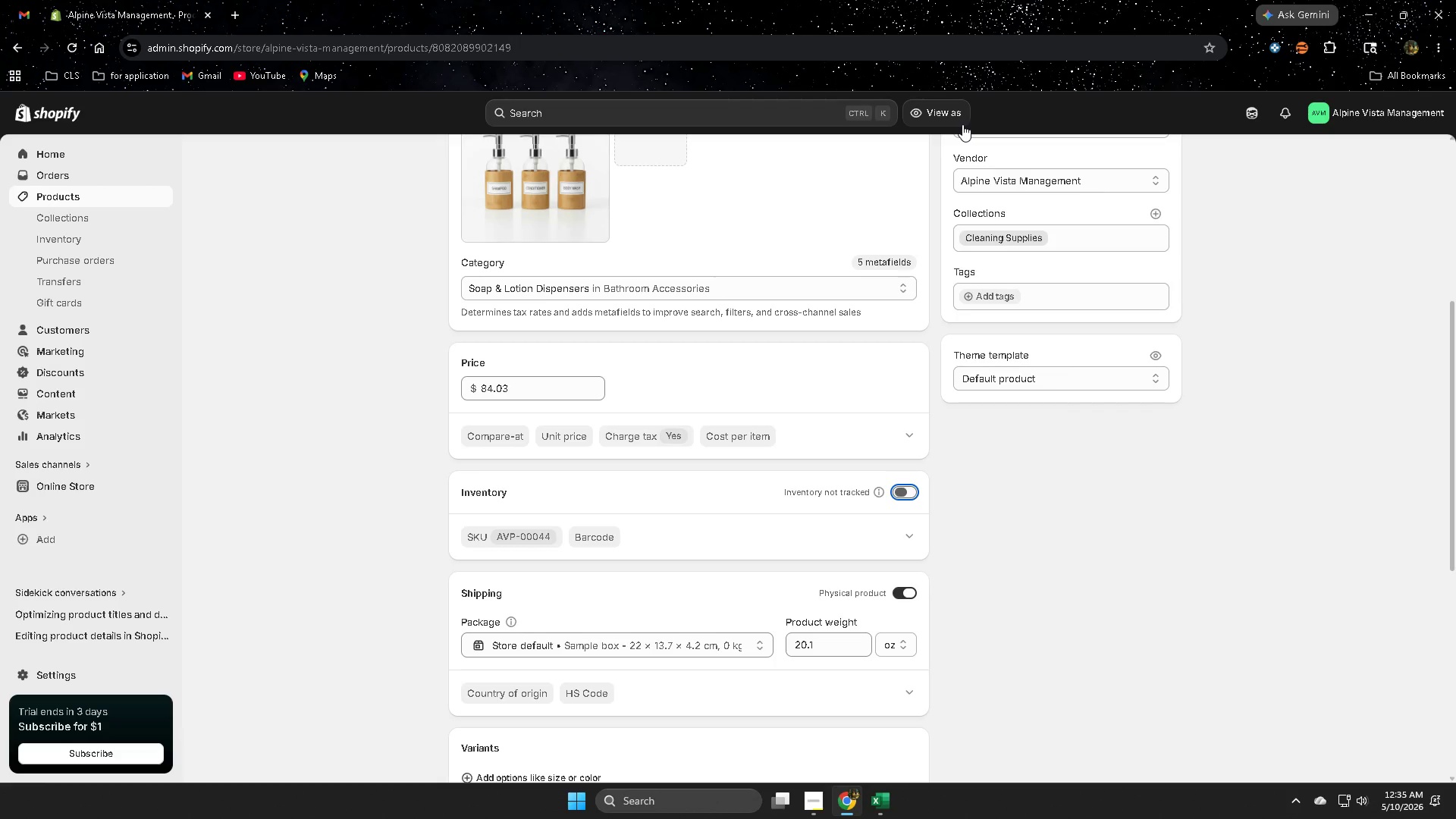 
wait(20.72)
 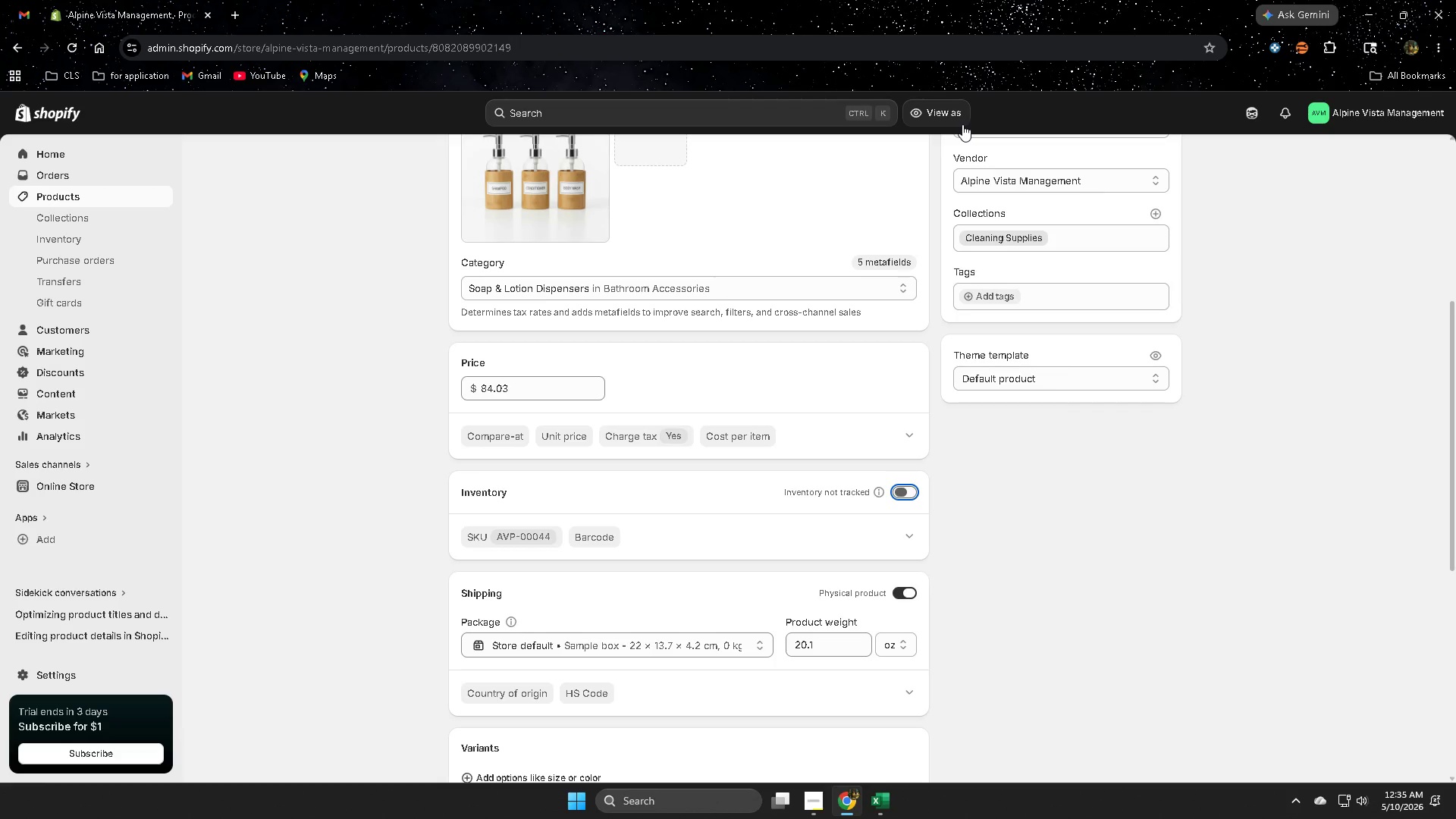 
scroll: coordinate [996, 495], scroll_direction: up, amount: 8.0
 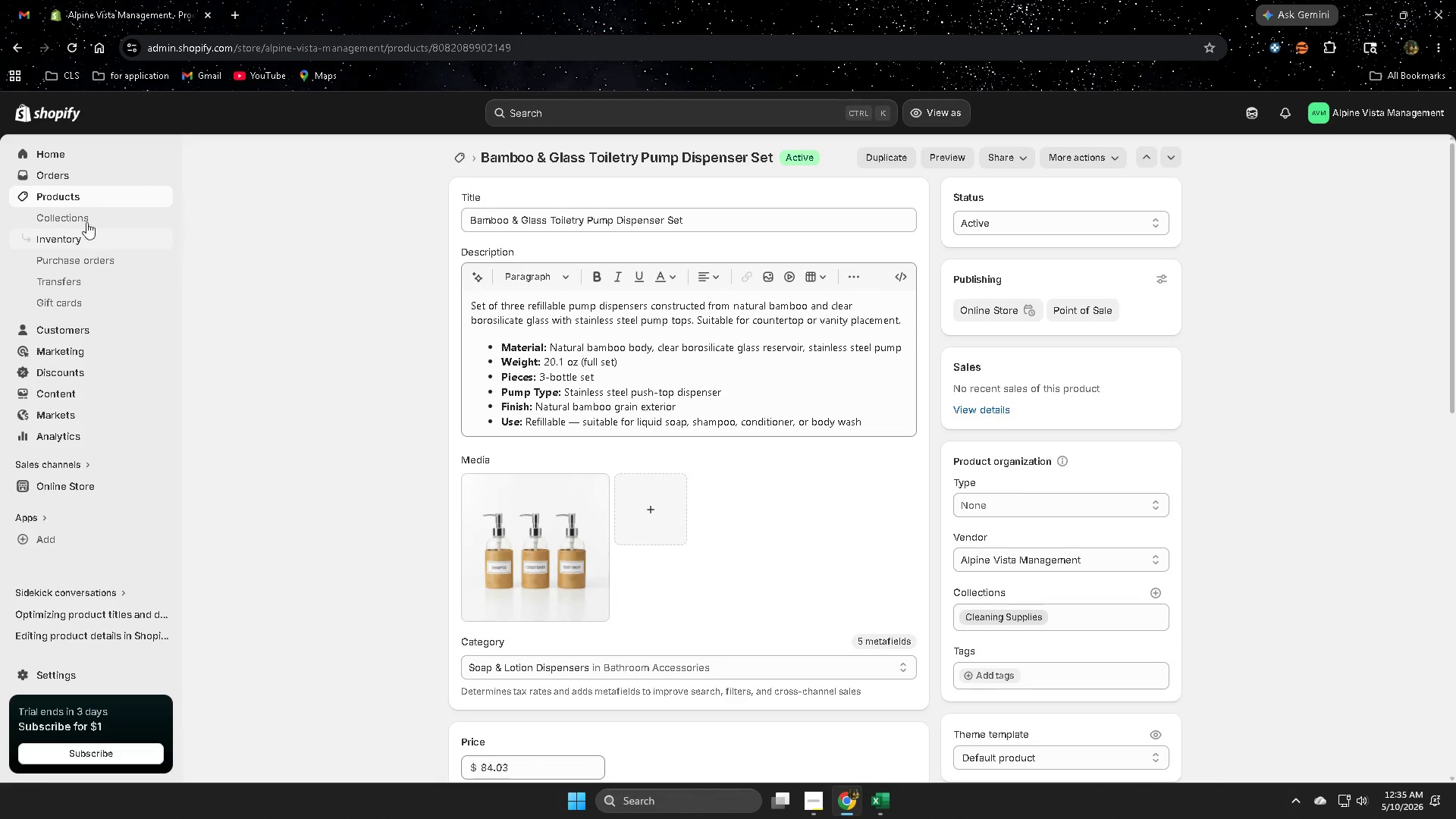 
left_click([86, 201])
 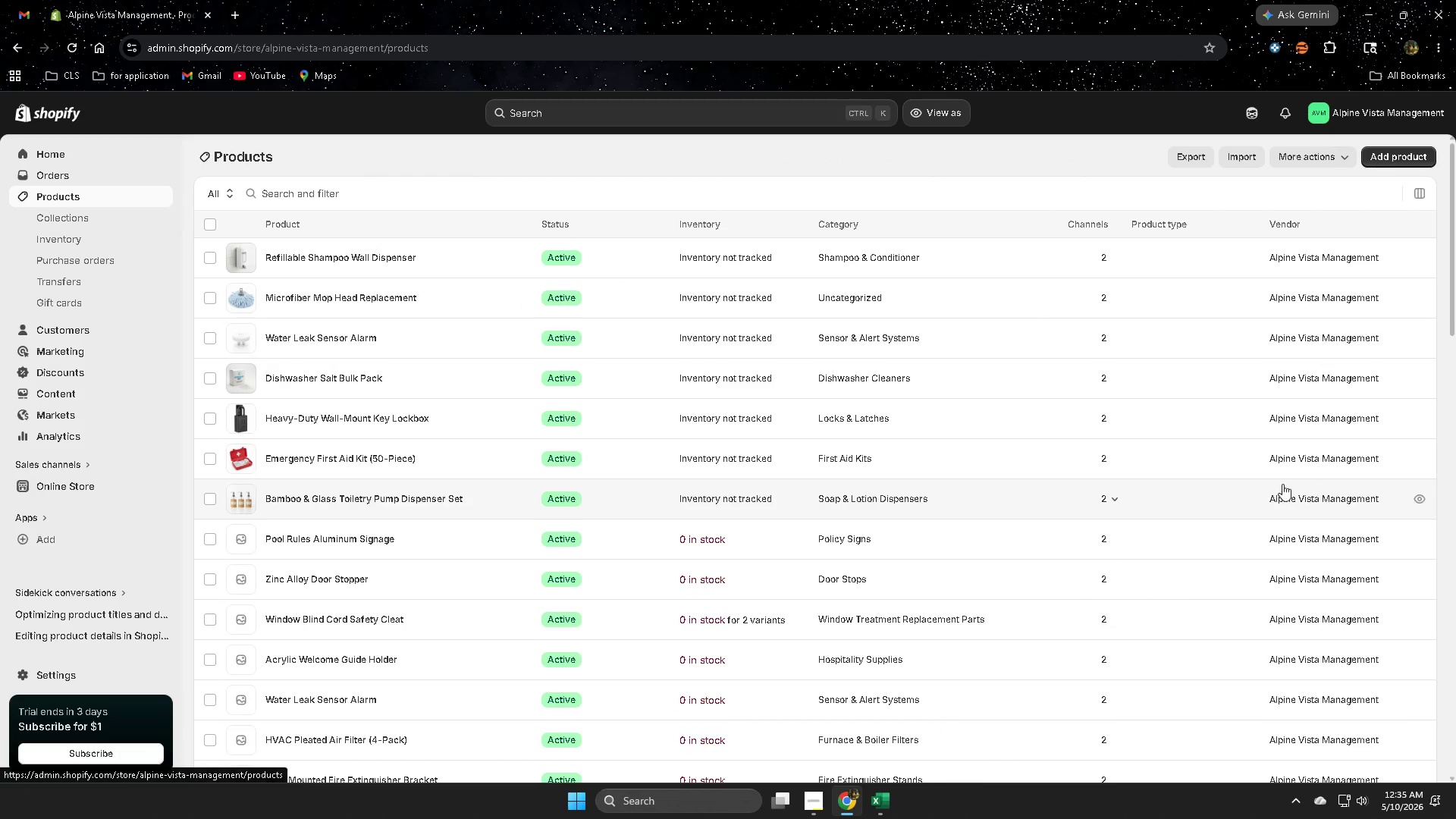 
left_click([934, 538])
 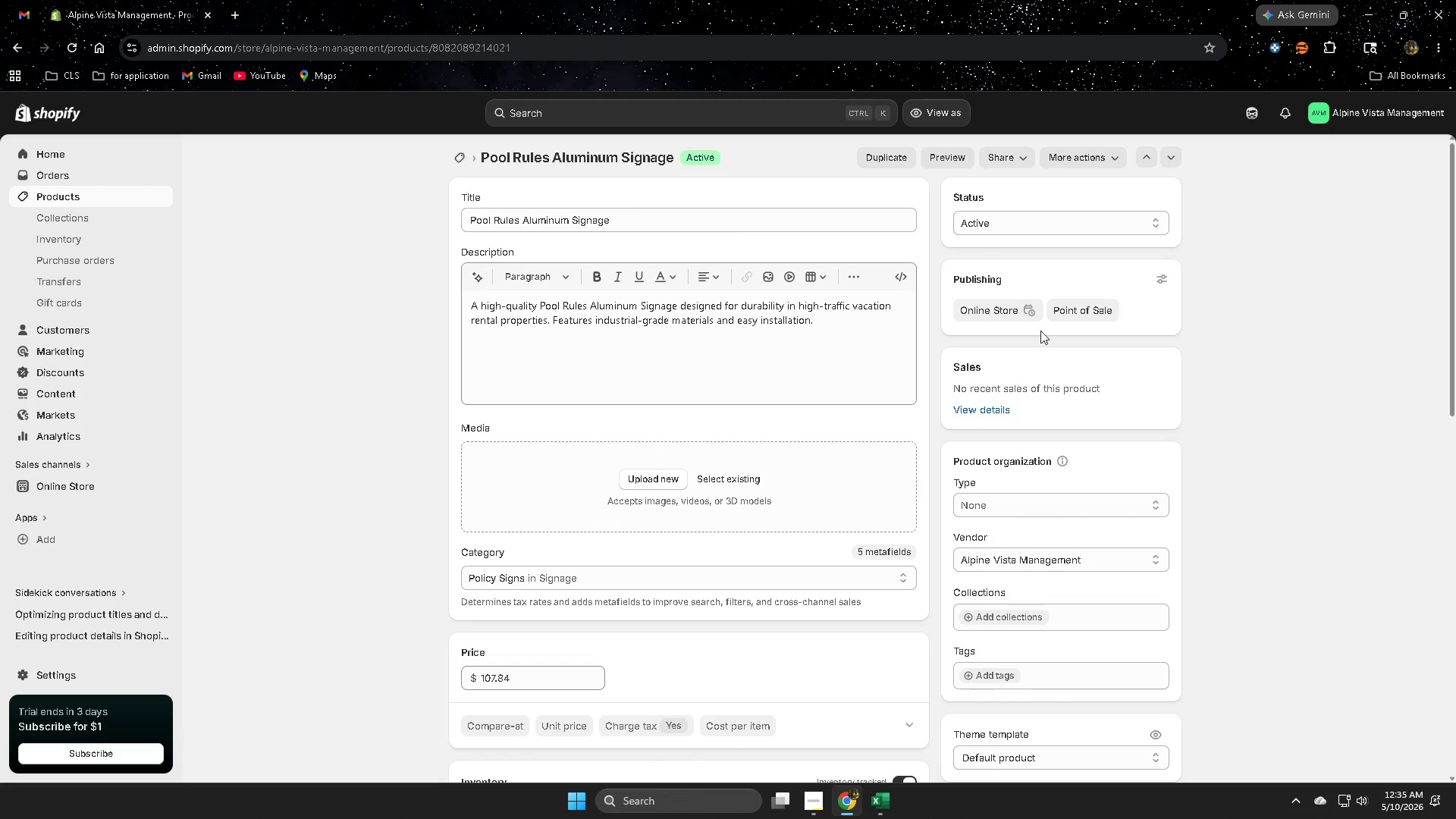 
scroll: coordinate [1116, 538], scroll_direction: down, amount: 4.0
 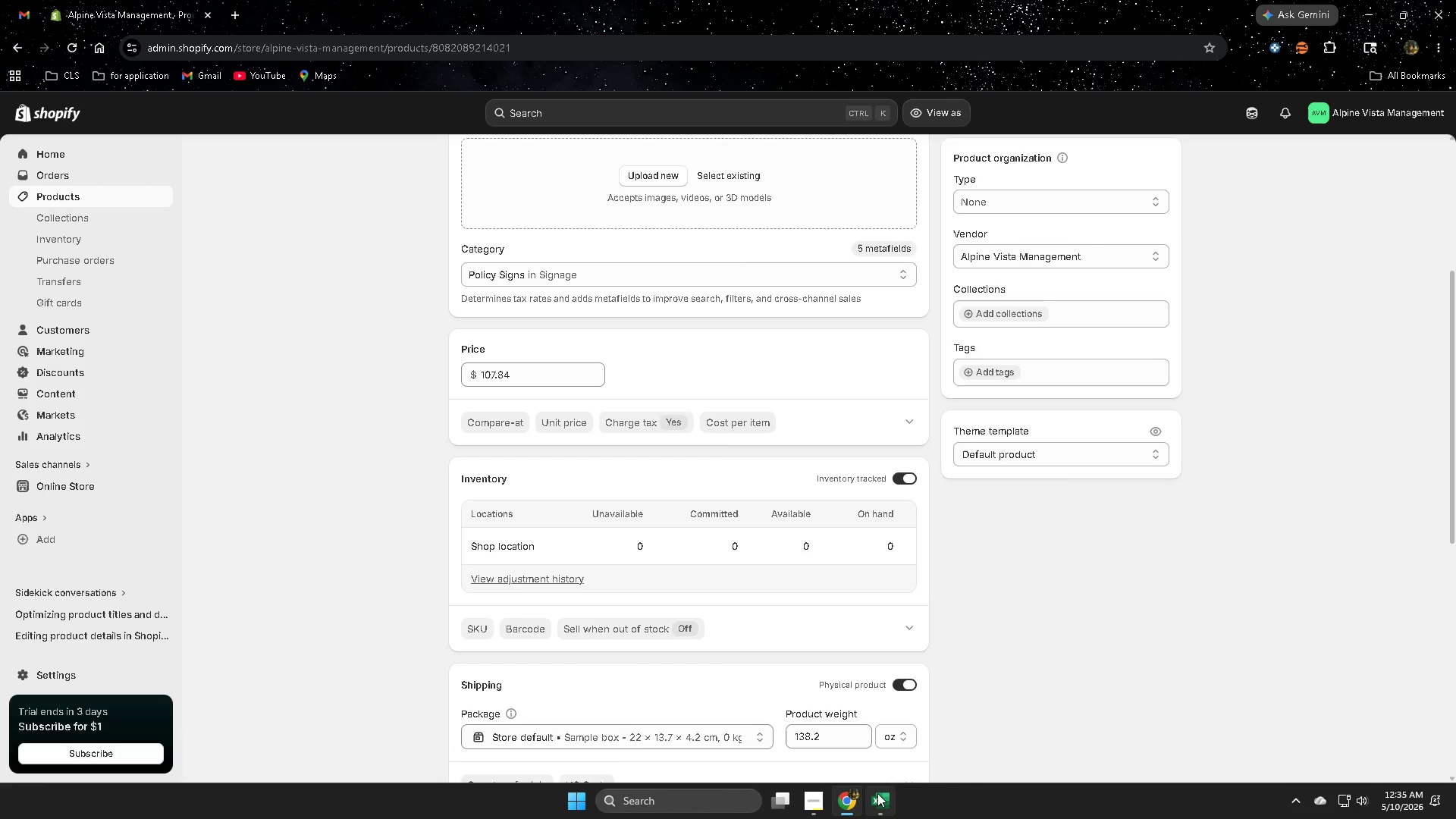 
left_click([880, 786])
 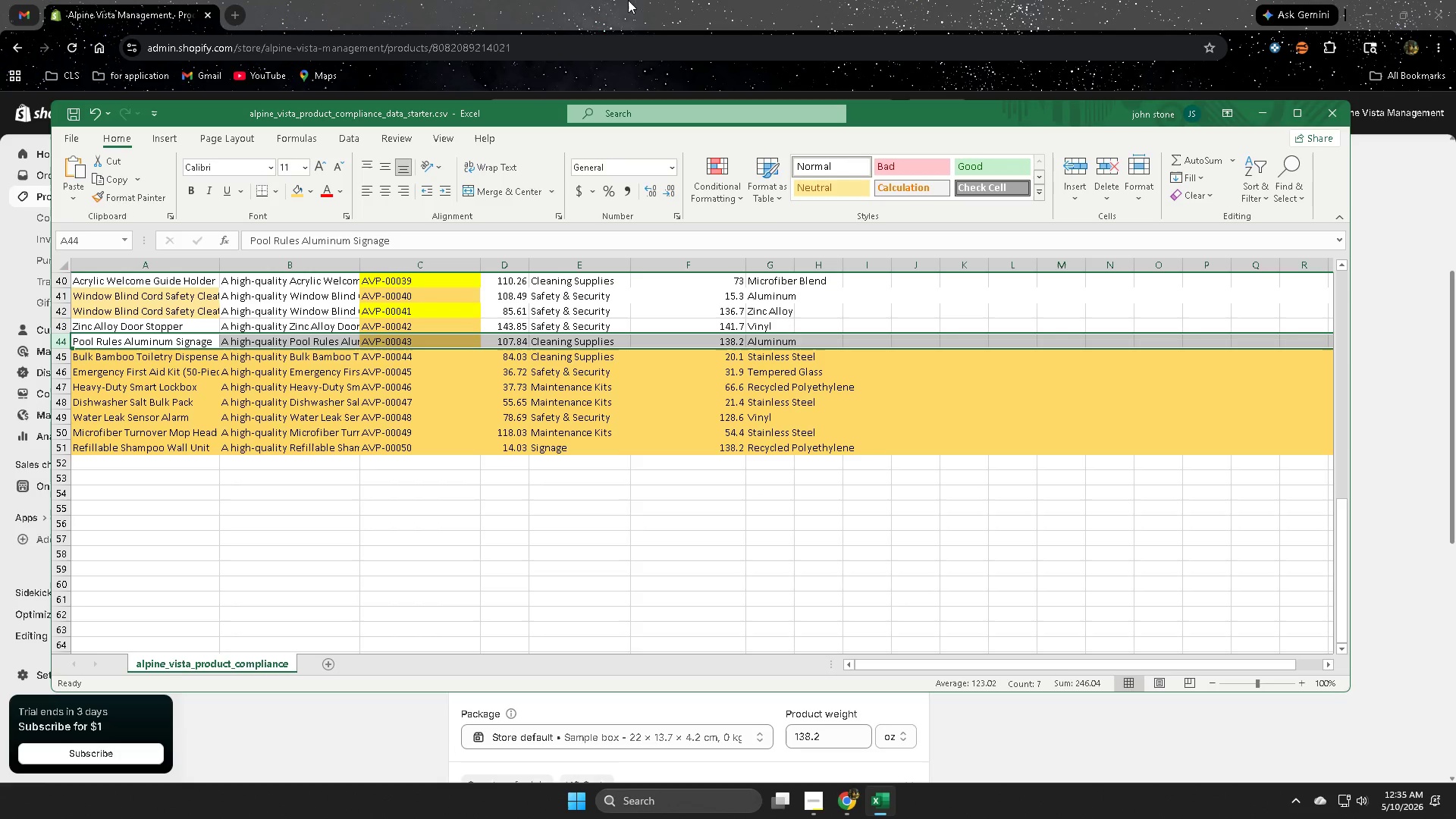 
left_click([725, 0])
 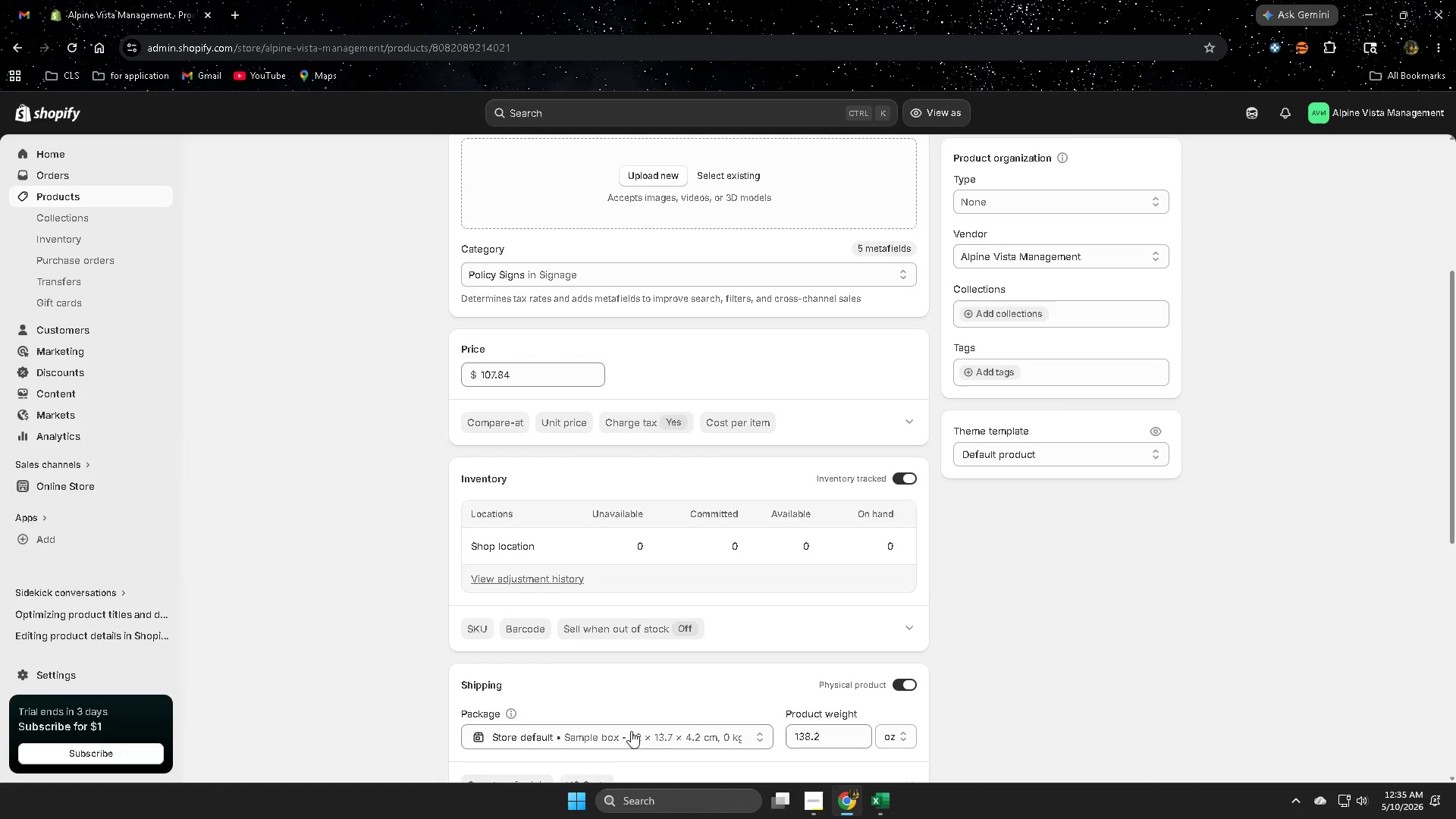 
scroll: coordinate [954, 660], scroll_direction: down, amount: 1.0
 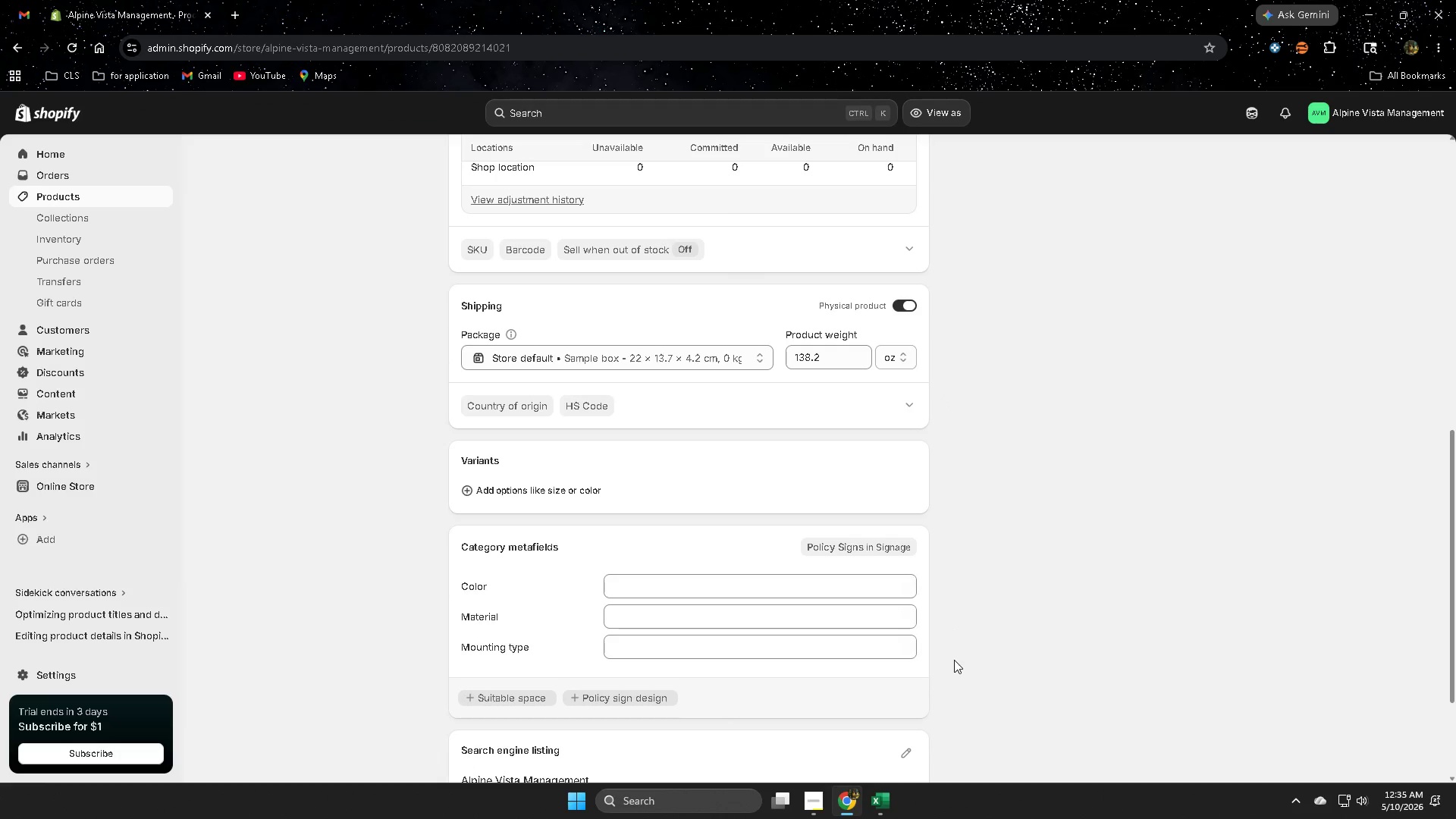 
scroll: coordinate [1019, 648], scroll_direction: up, amount: 6.0
 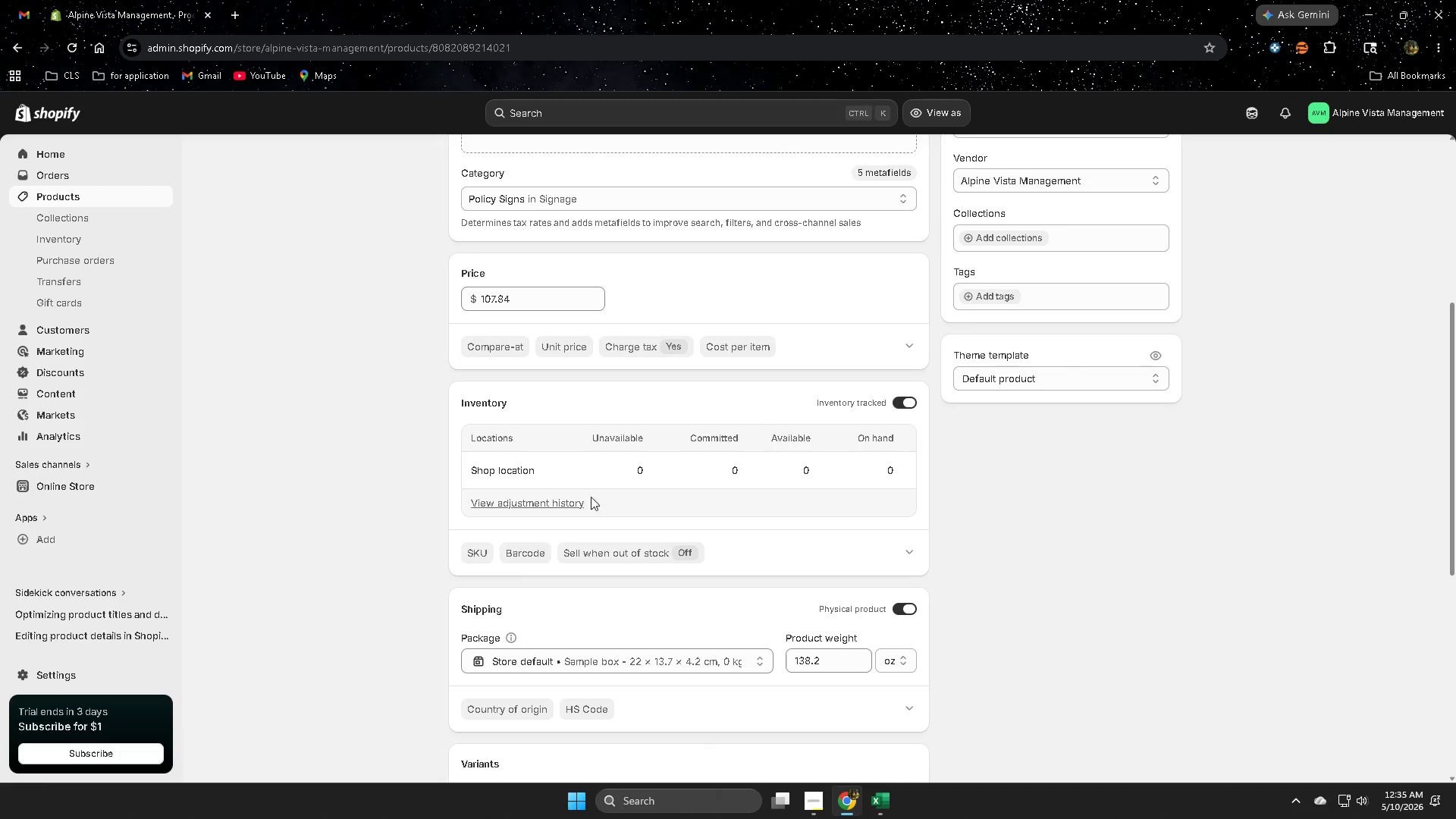 
scroll: coordinate [1134, 679], scroll_direction: down, amount: 6.0
 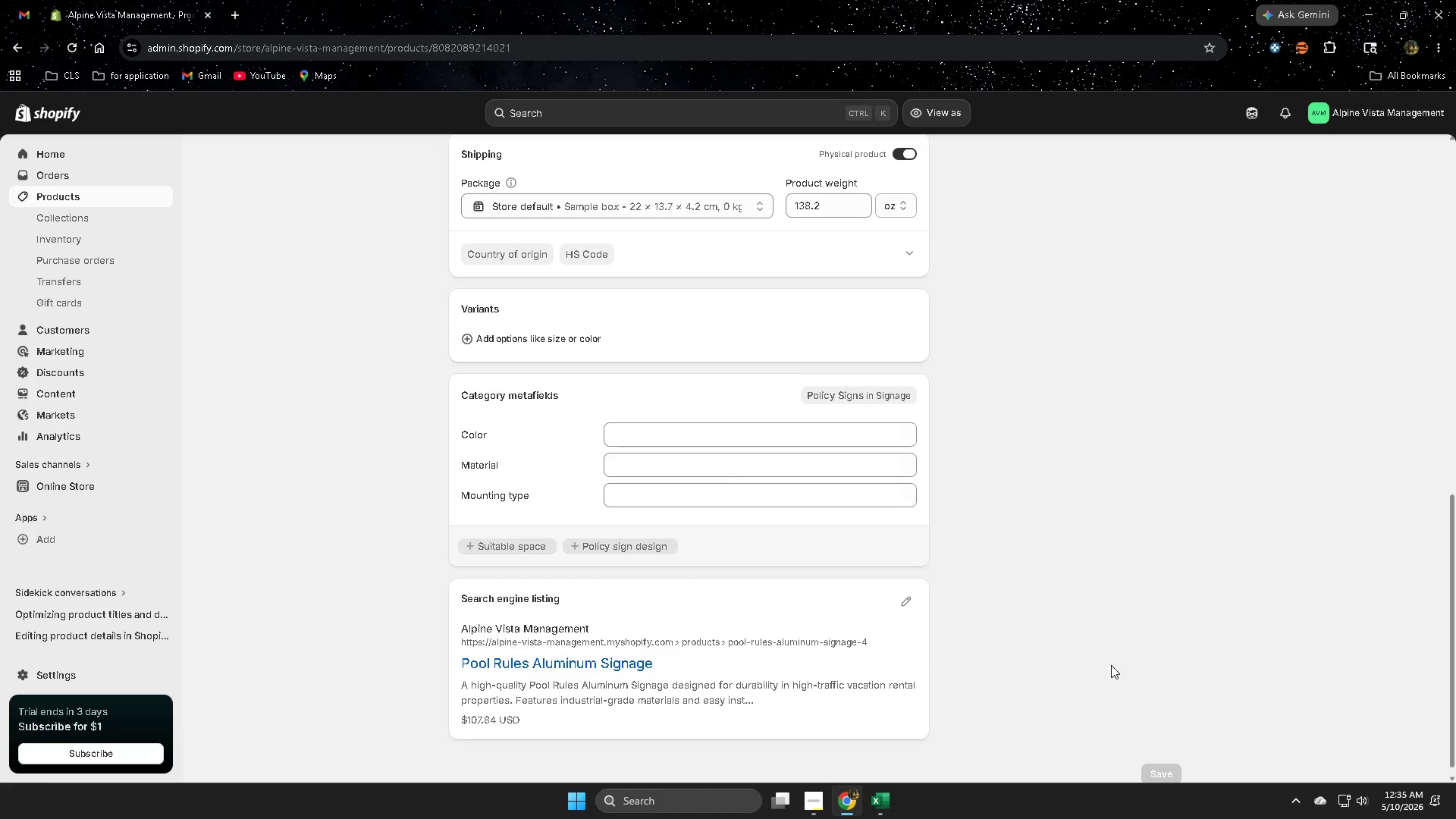 
scroll: coordinate [965, 607], scroll_direction: up, amount: 7.0
 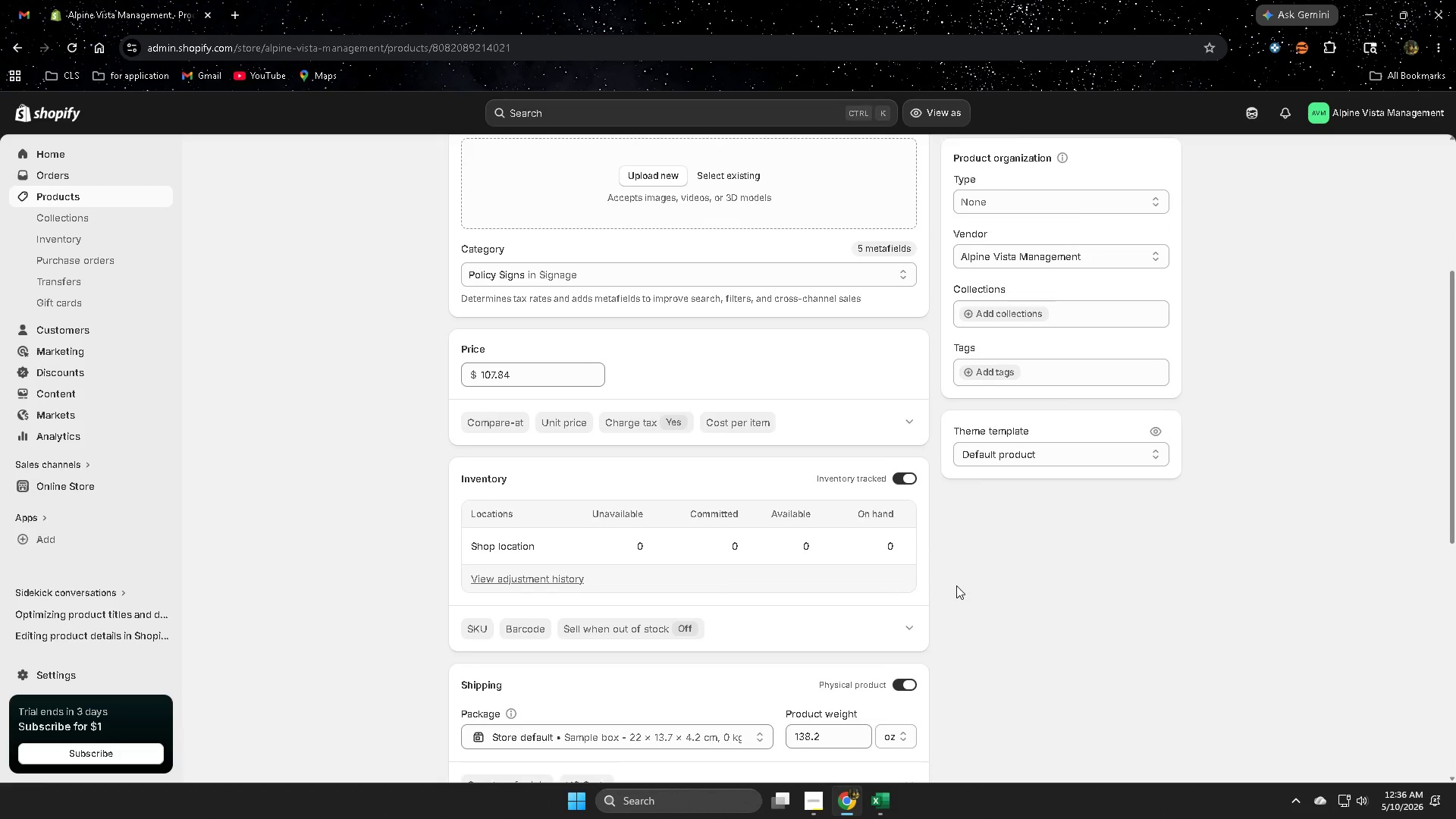 
wait(8.61)
 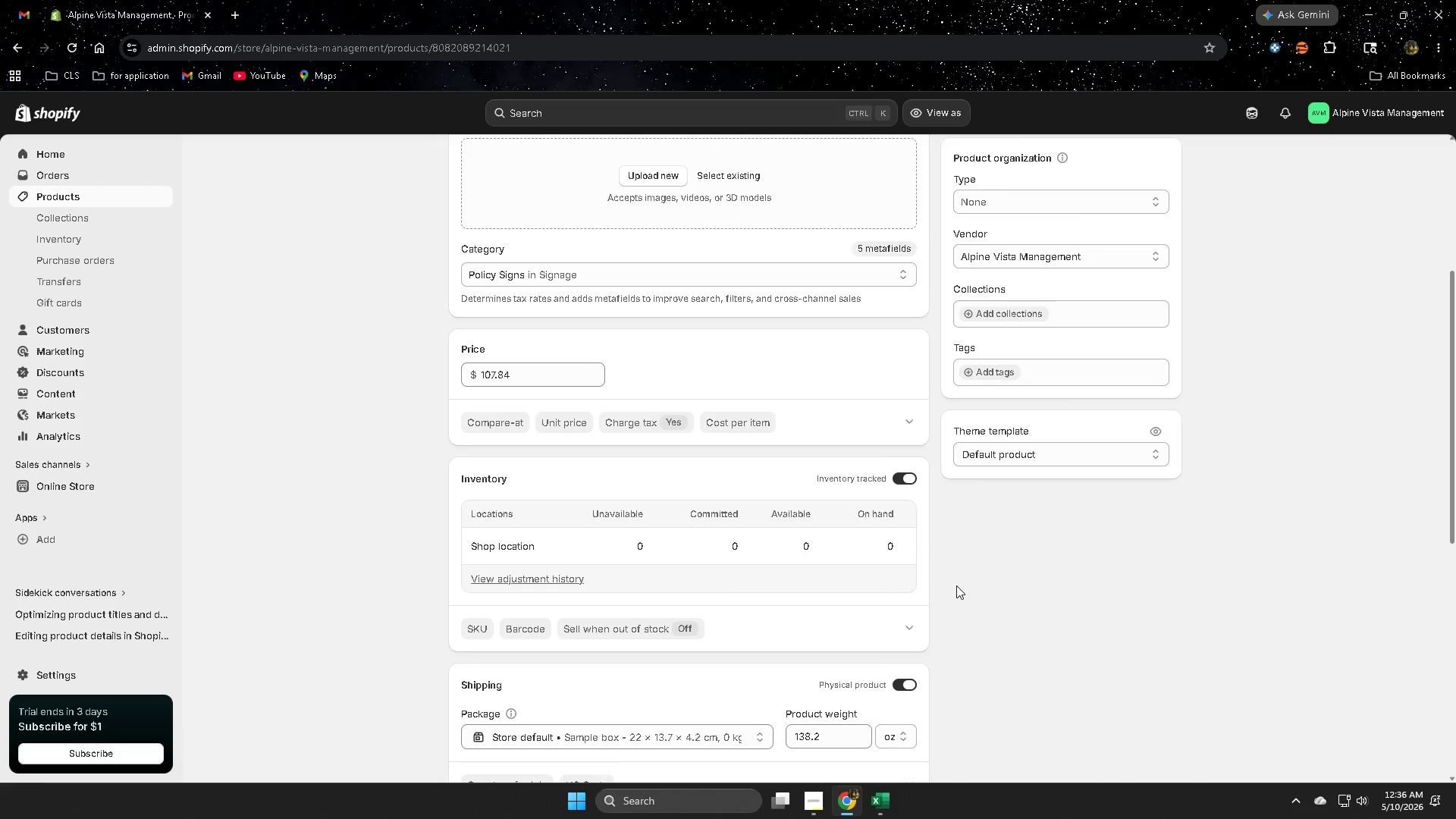 
left_click([910, 626])
 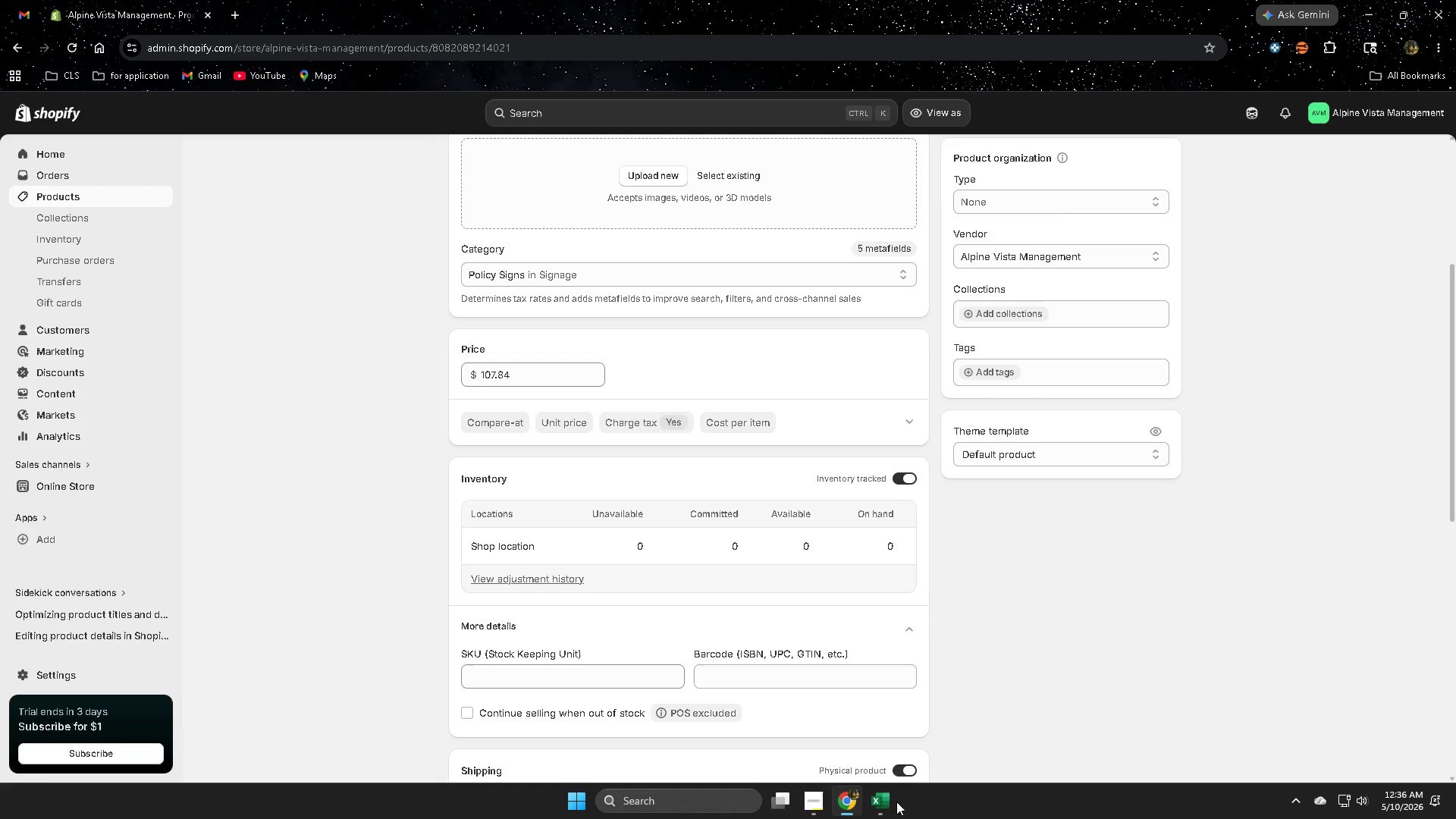 
left_click([900, 809])
 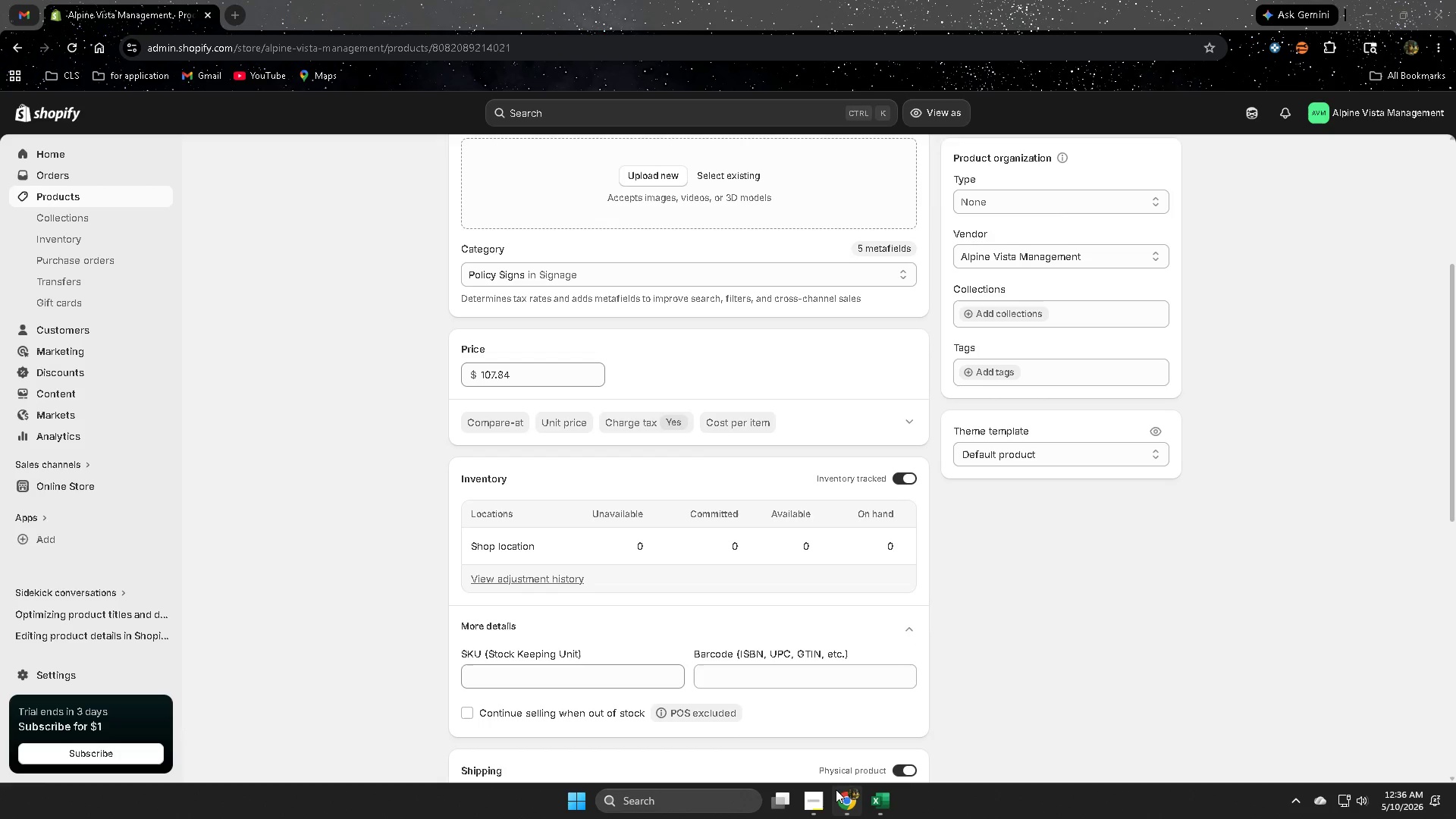 
left_click([880, 807])
 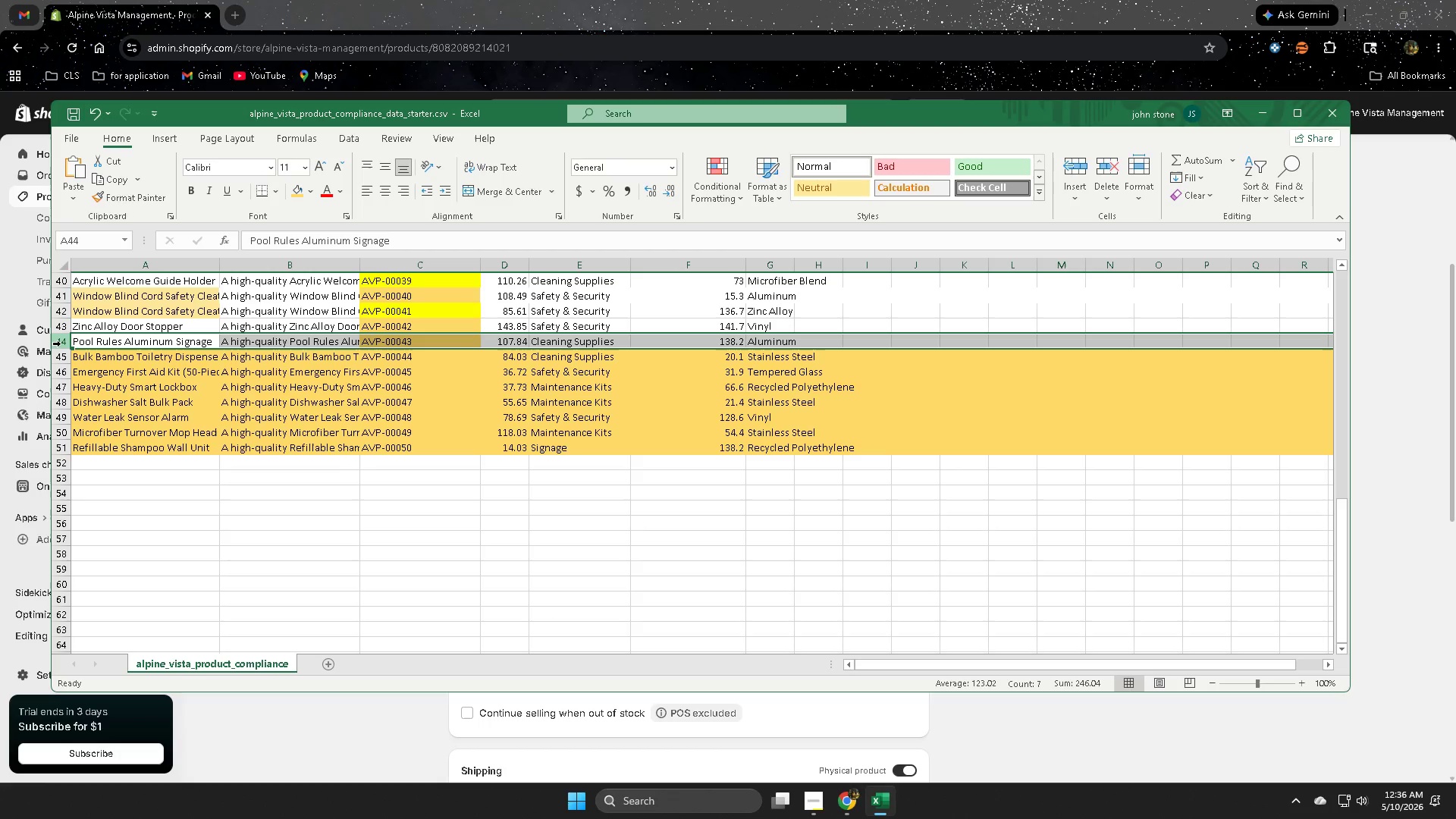 
left_click([63, 340])
 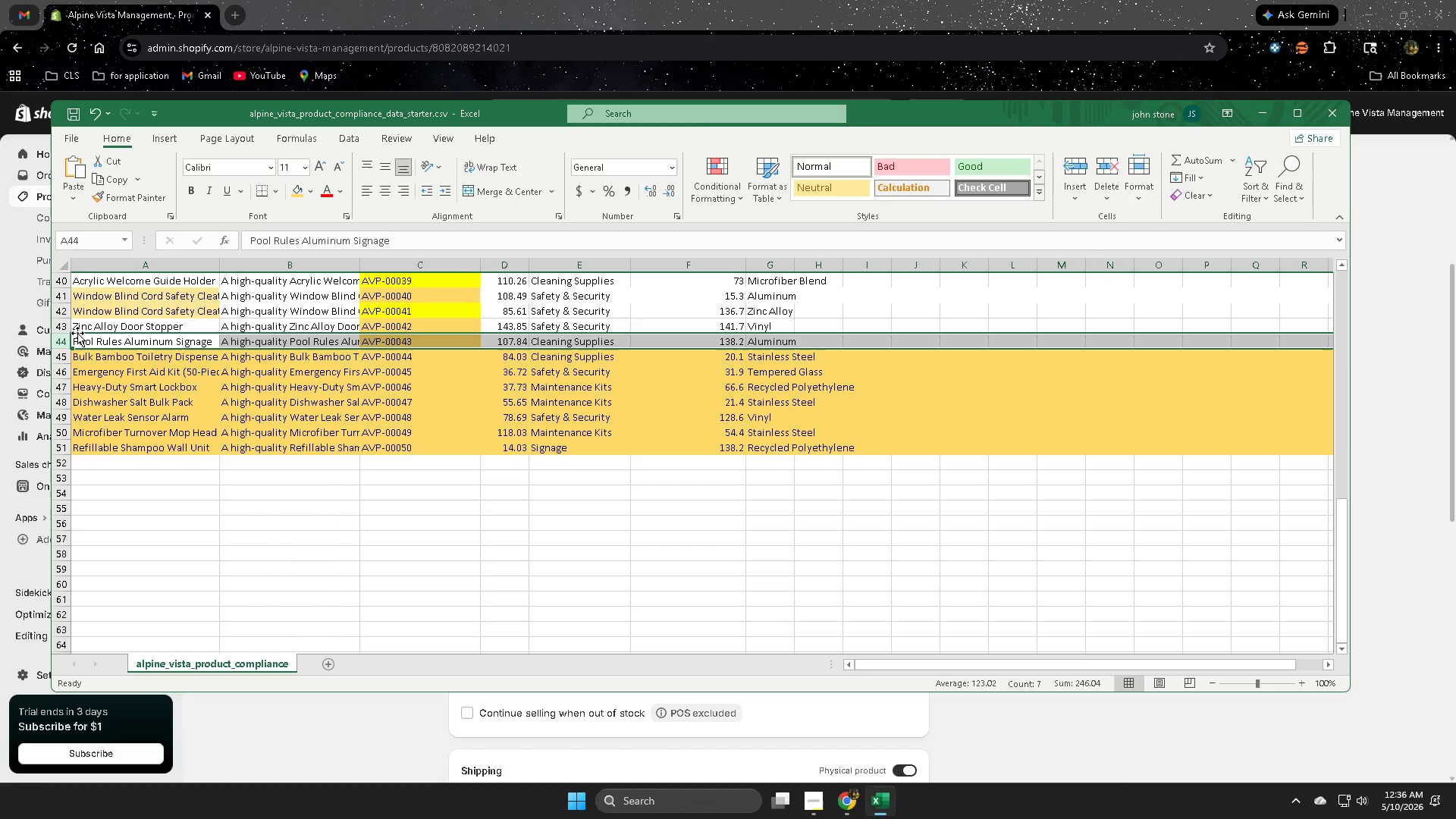 
left_click_drag(start_coordinate=[651, 0], to_coordinate=[651, 11])
 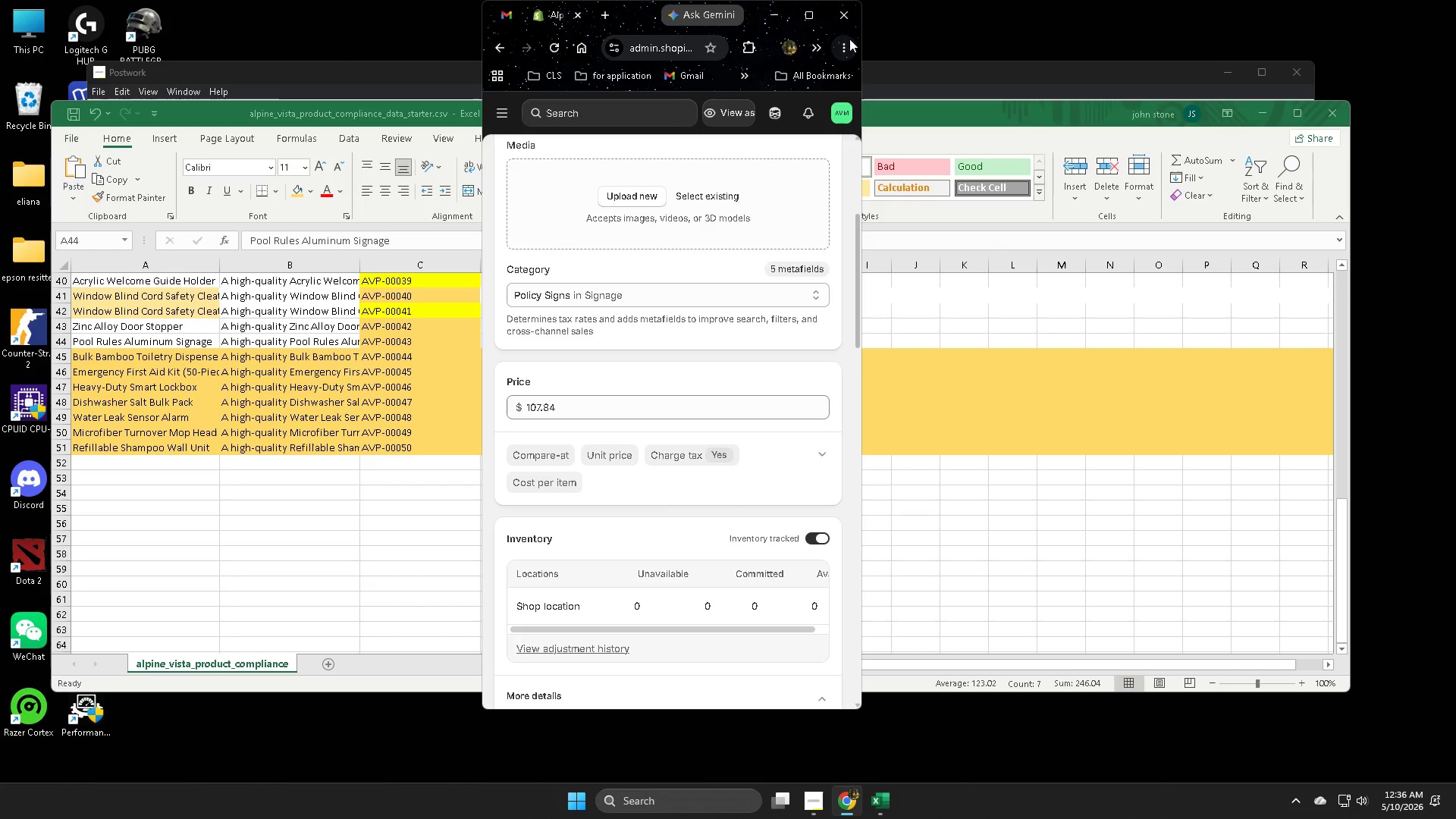 
left_click([814, 20])
 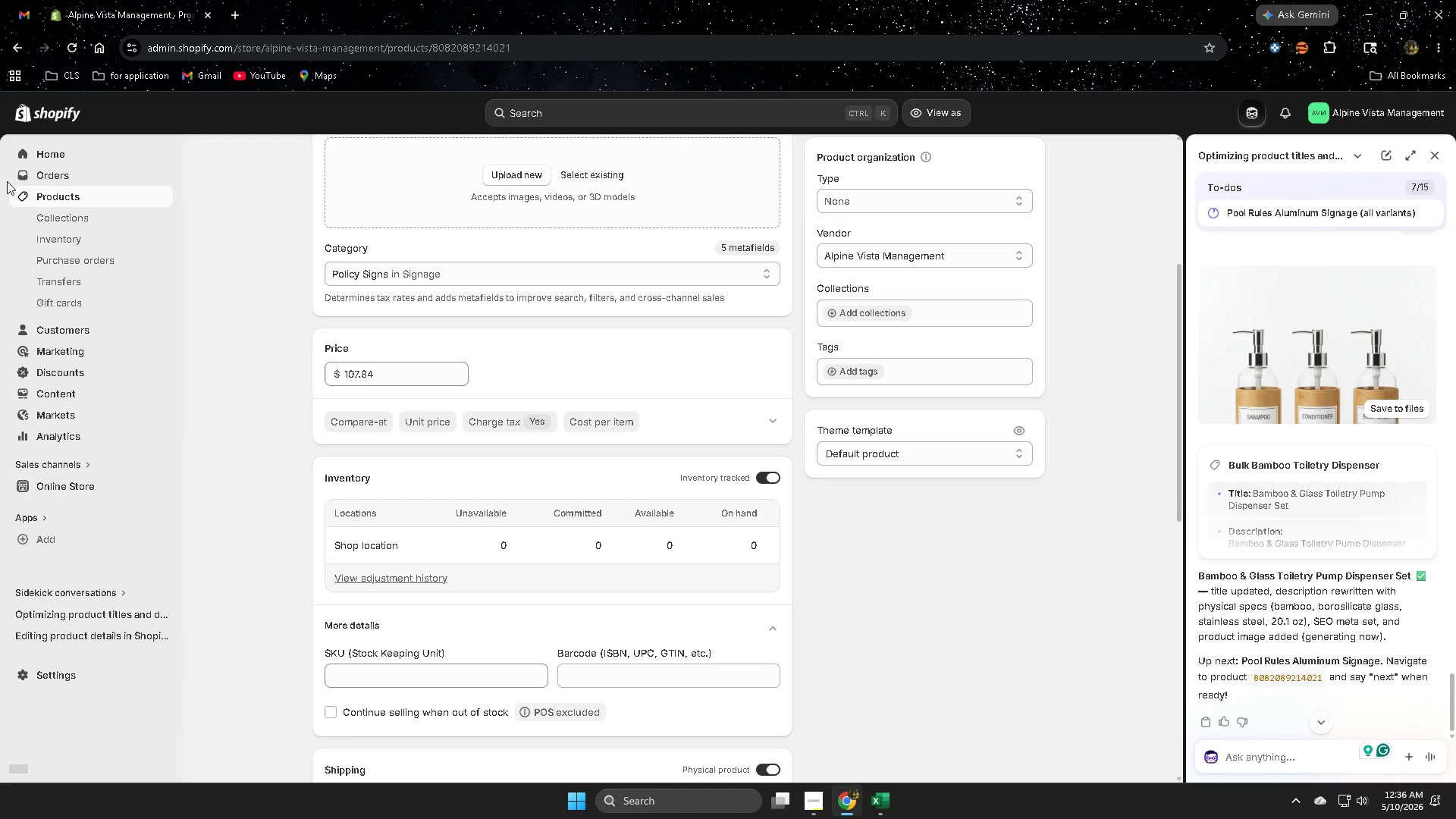 
left_click([69, 198])
 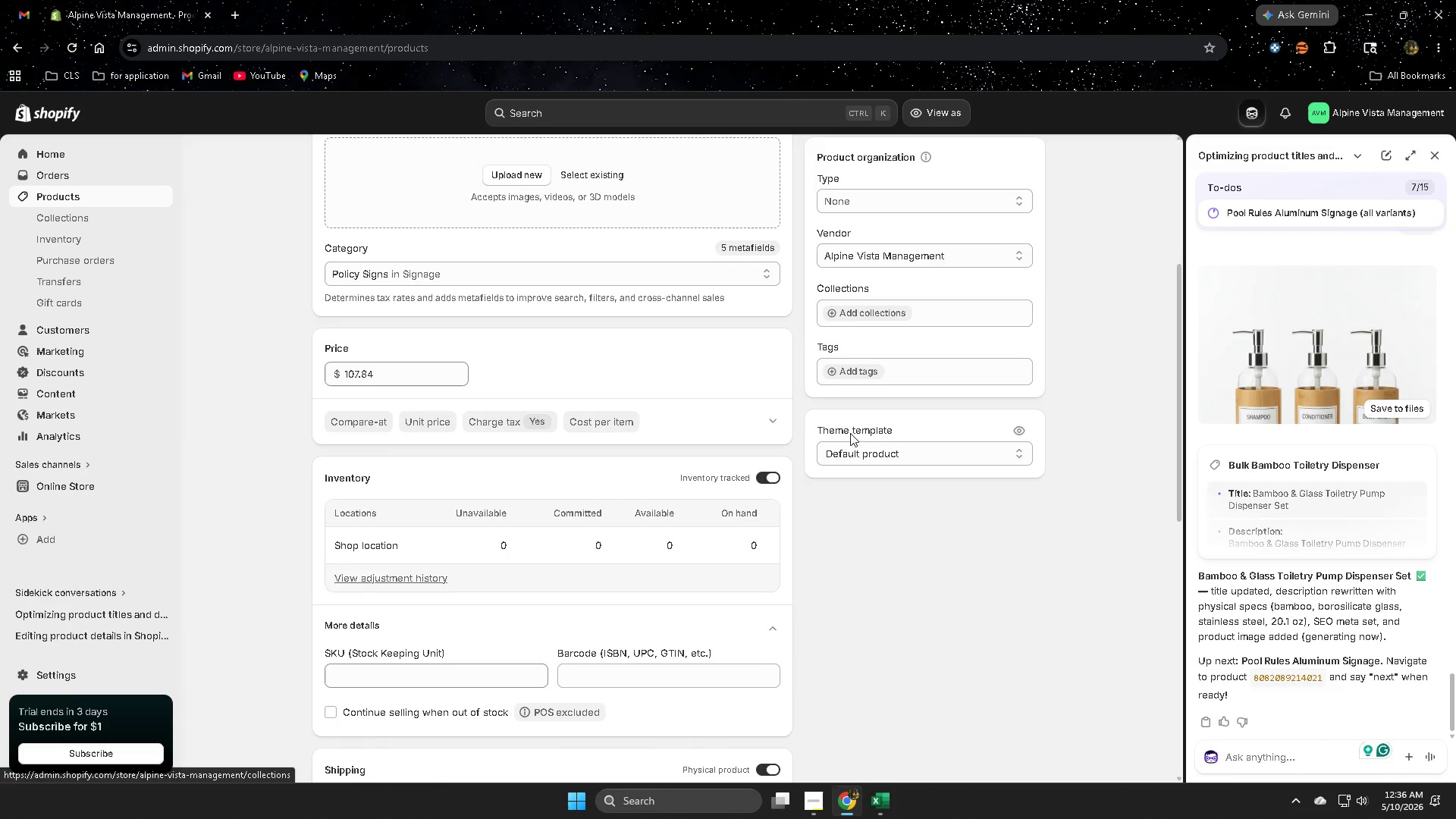 
scroll: coordinate [967, 686], scroll_direction: up, amount: 4.0
 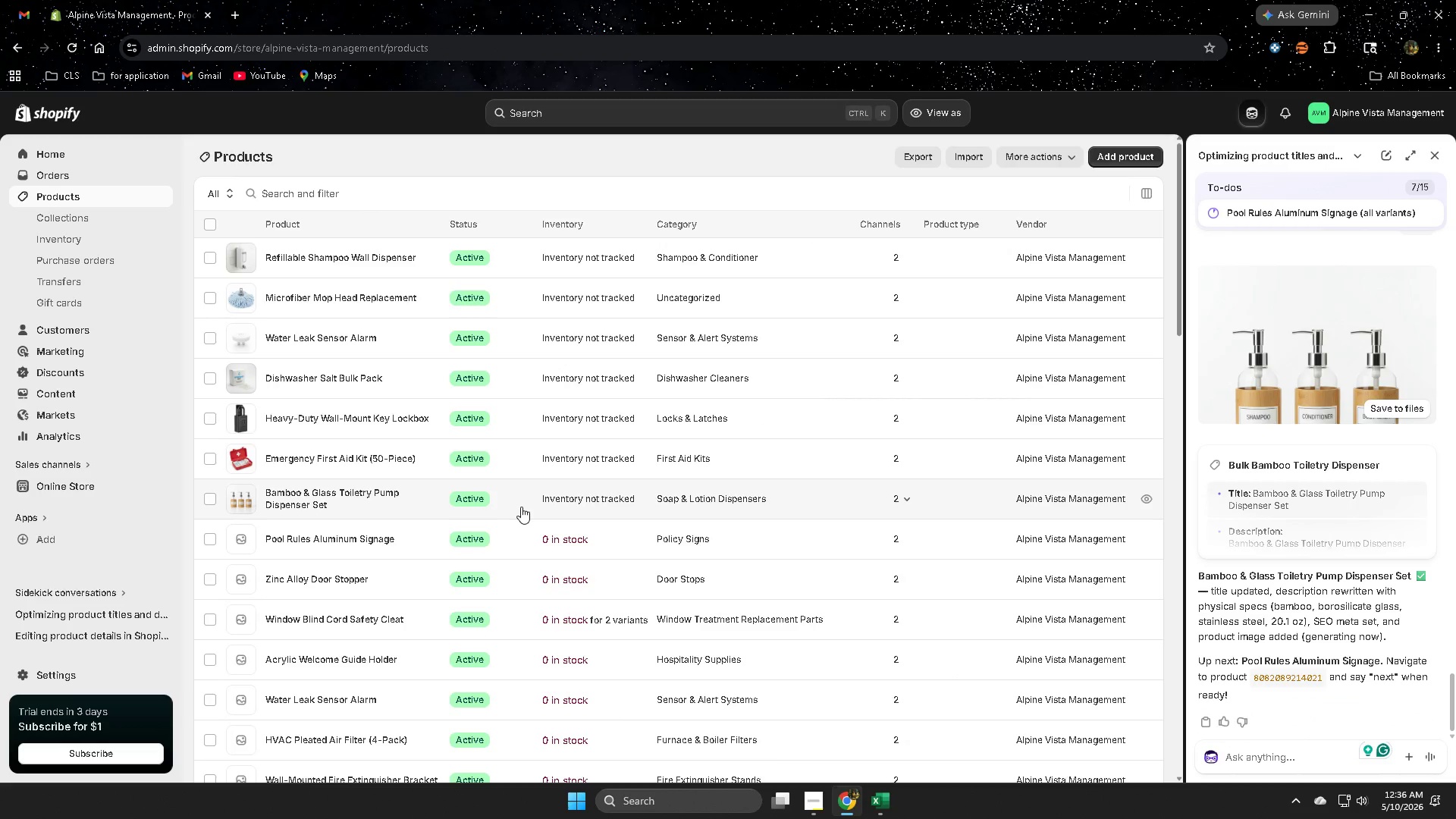 
left_click([512, 500])
 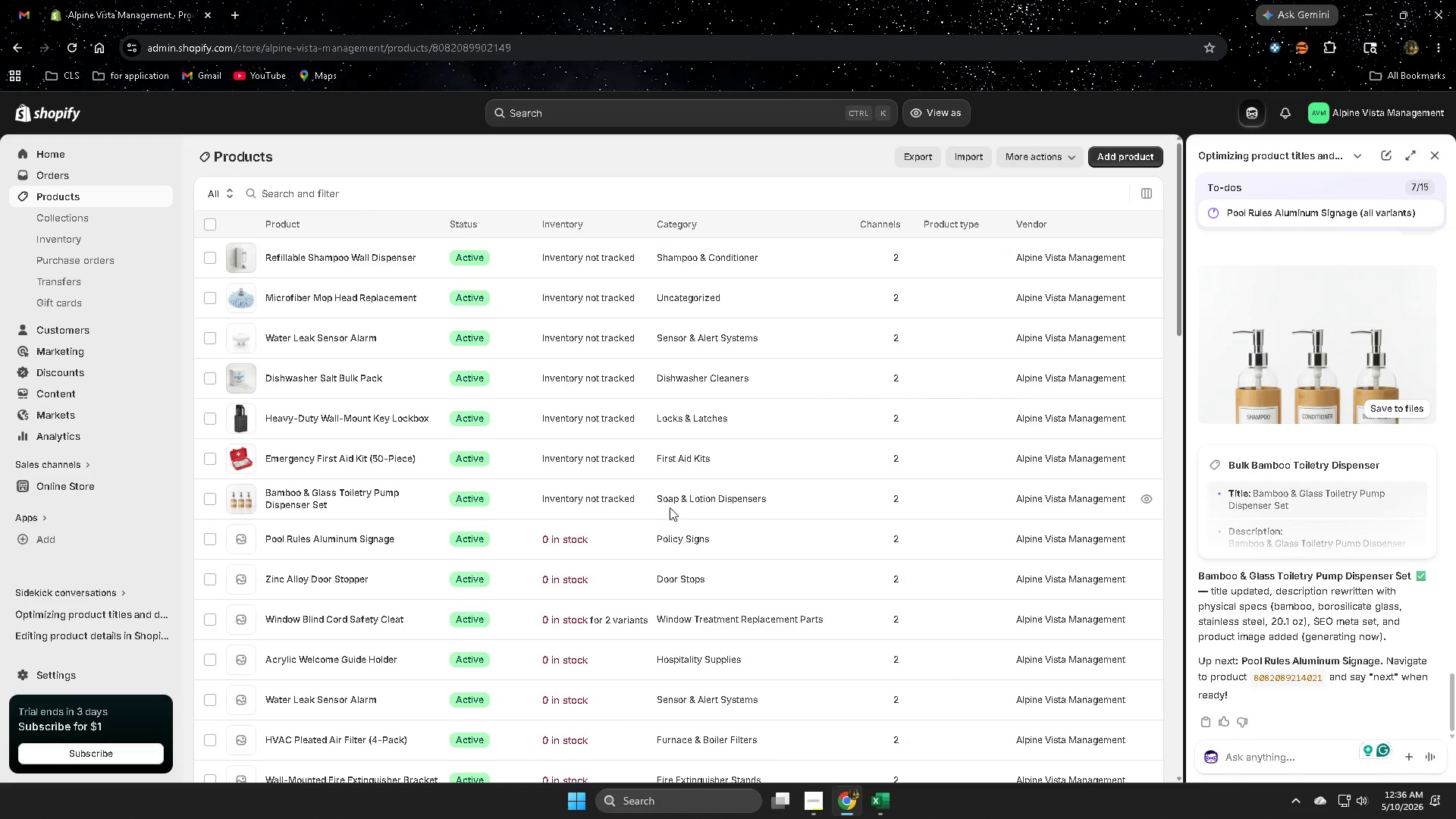 
left_click([682, 504])
 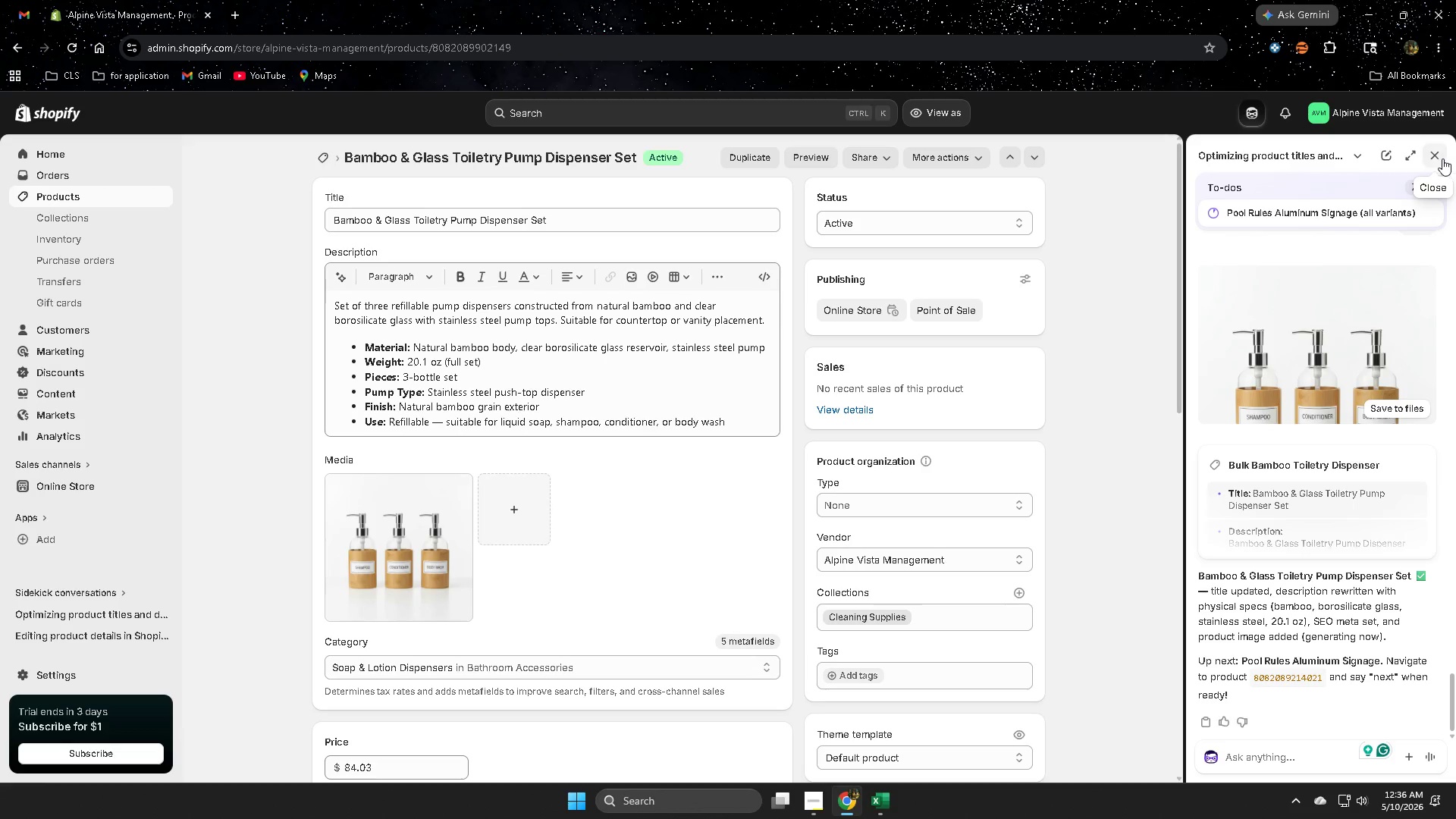 
scroll: coordinate [1097, 538], scroll_direction: down, amount: 3.0
 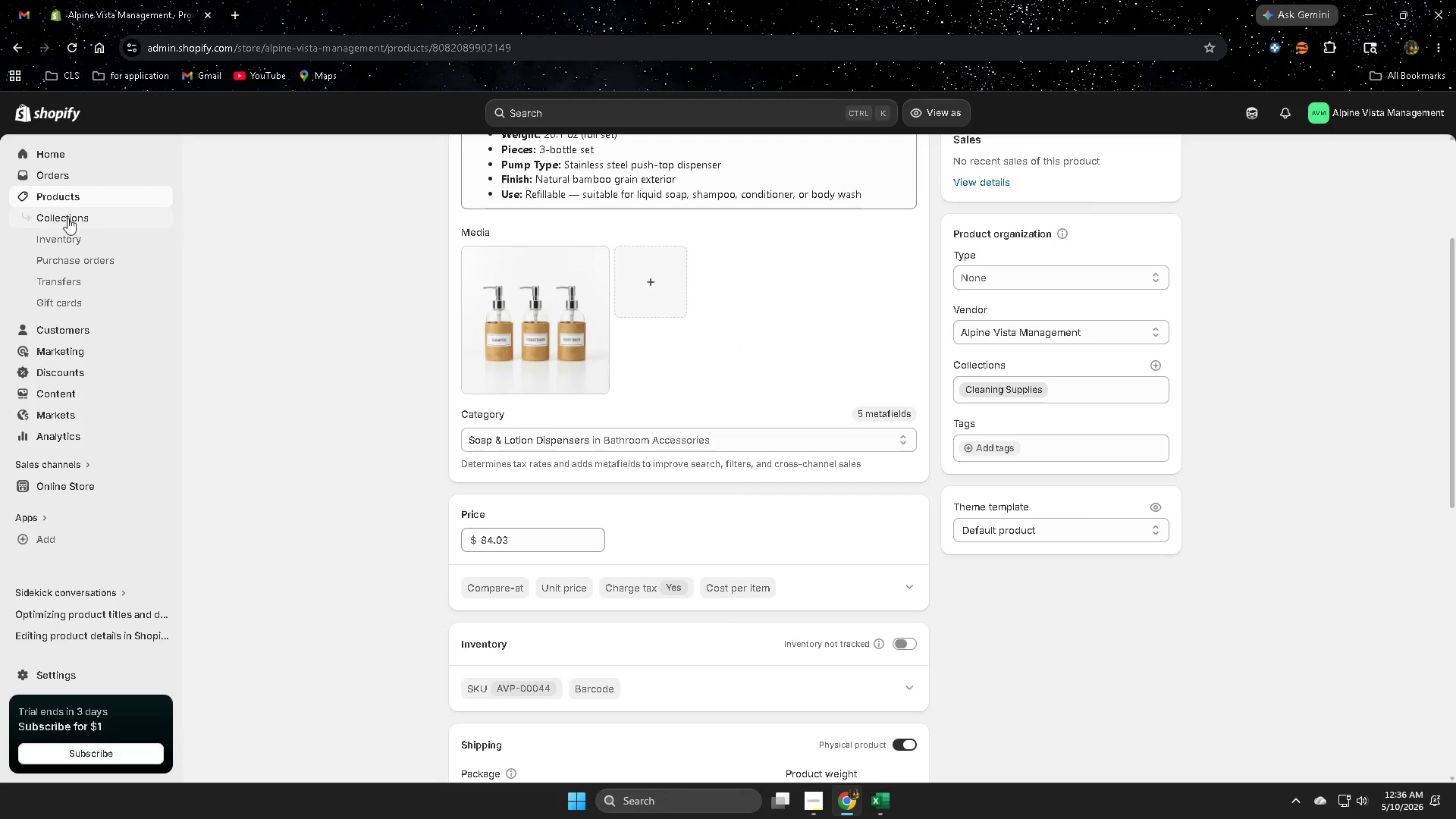 
left_click([87, 195])
 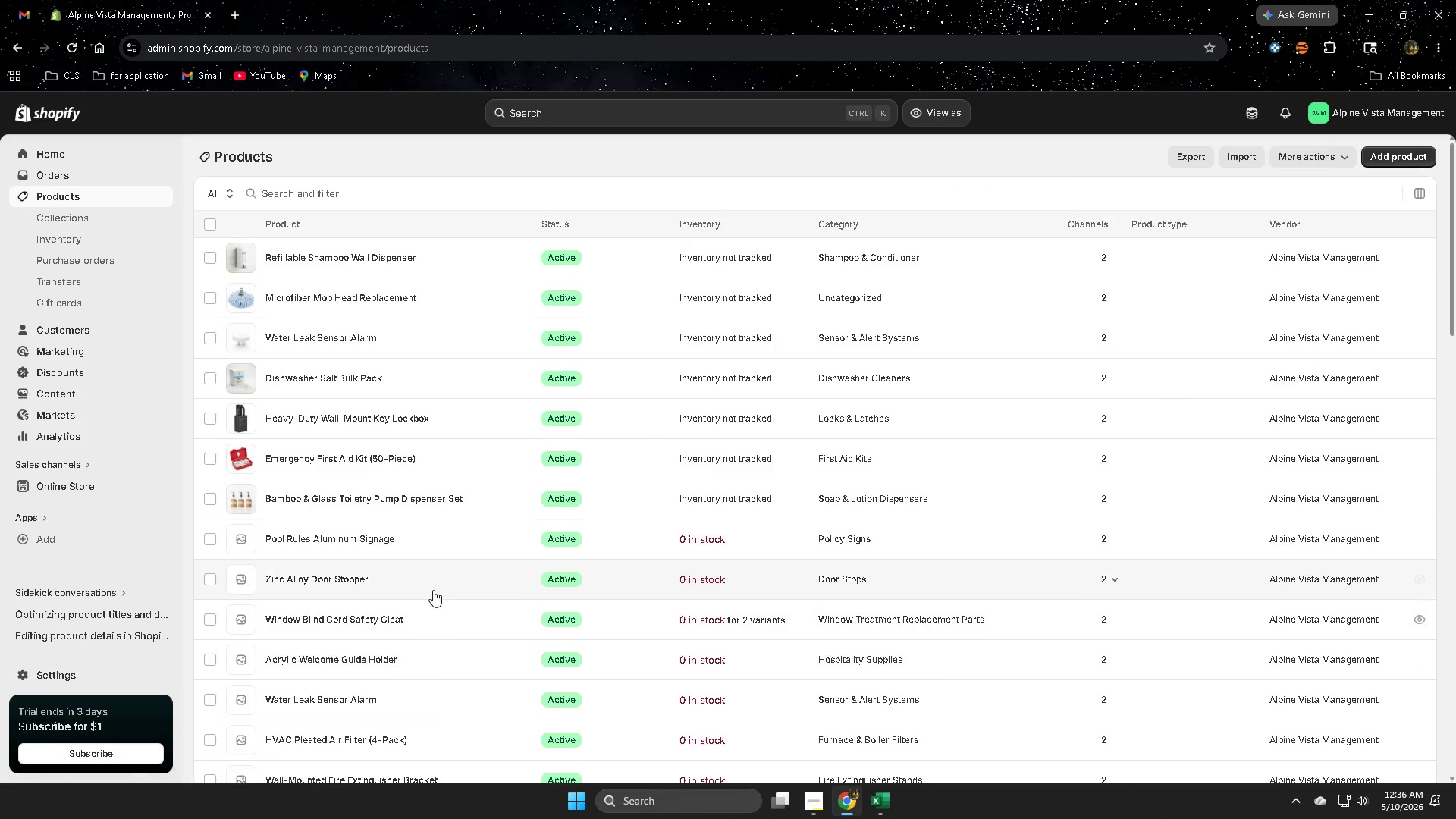 
left_click([449, 548])
 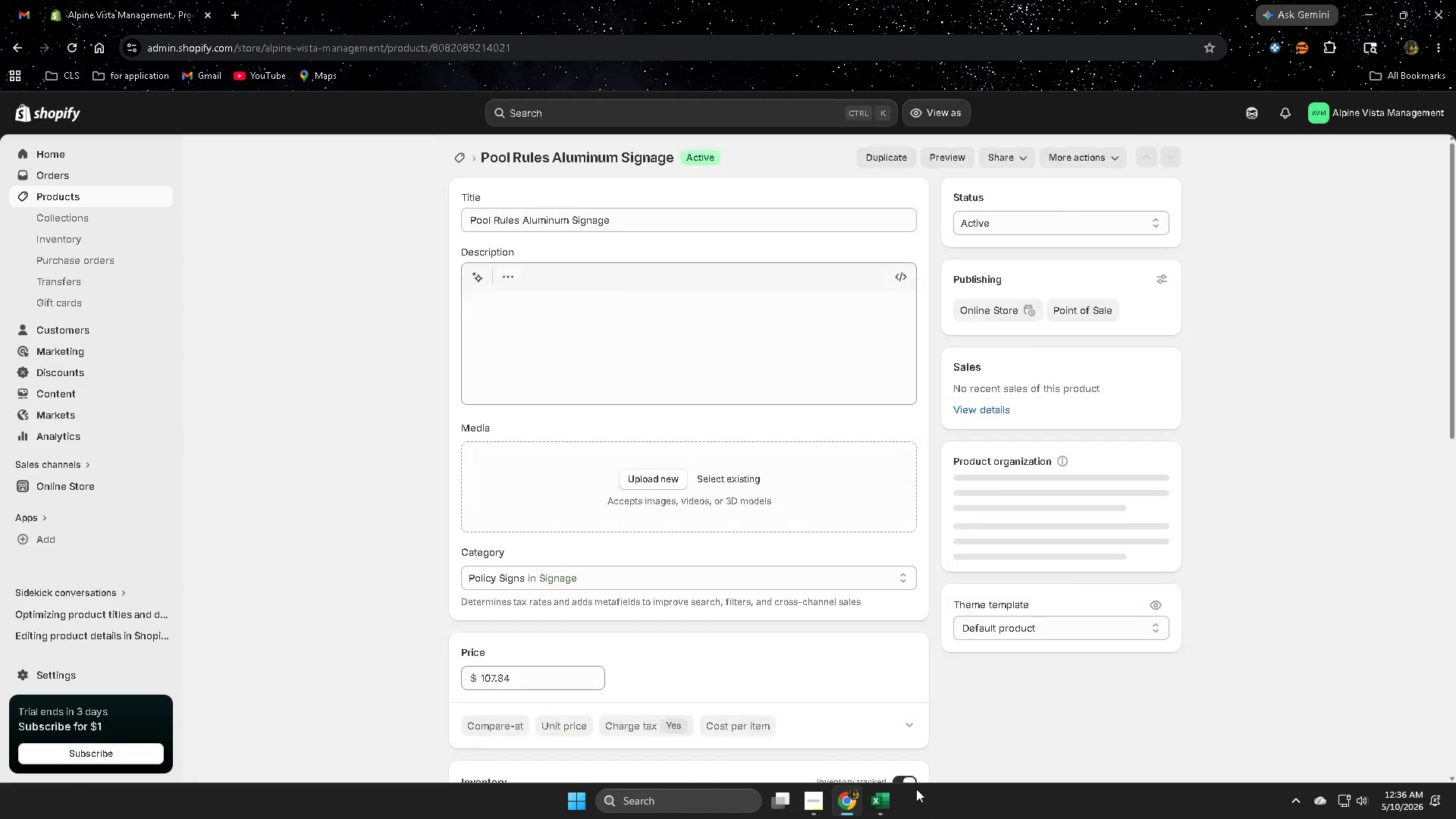 
left_click([883, 814])
 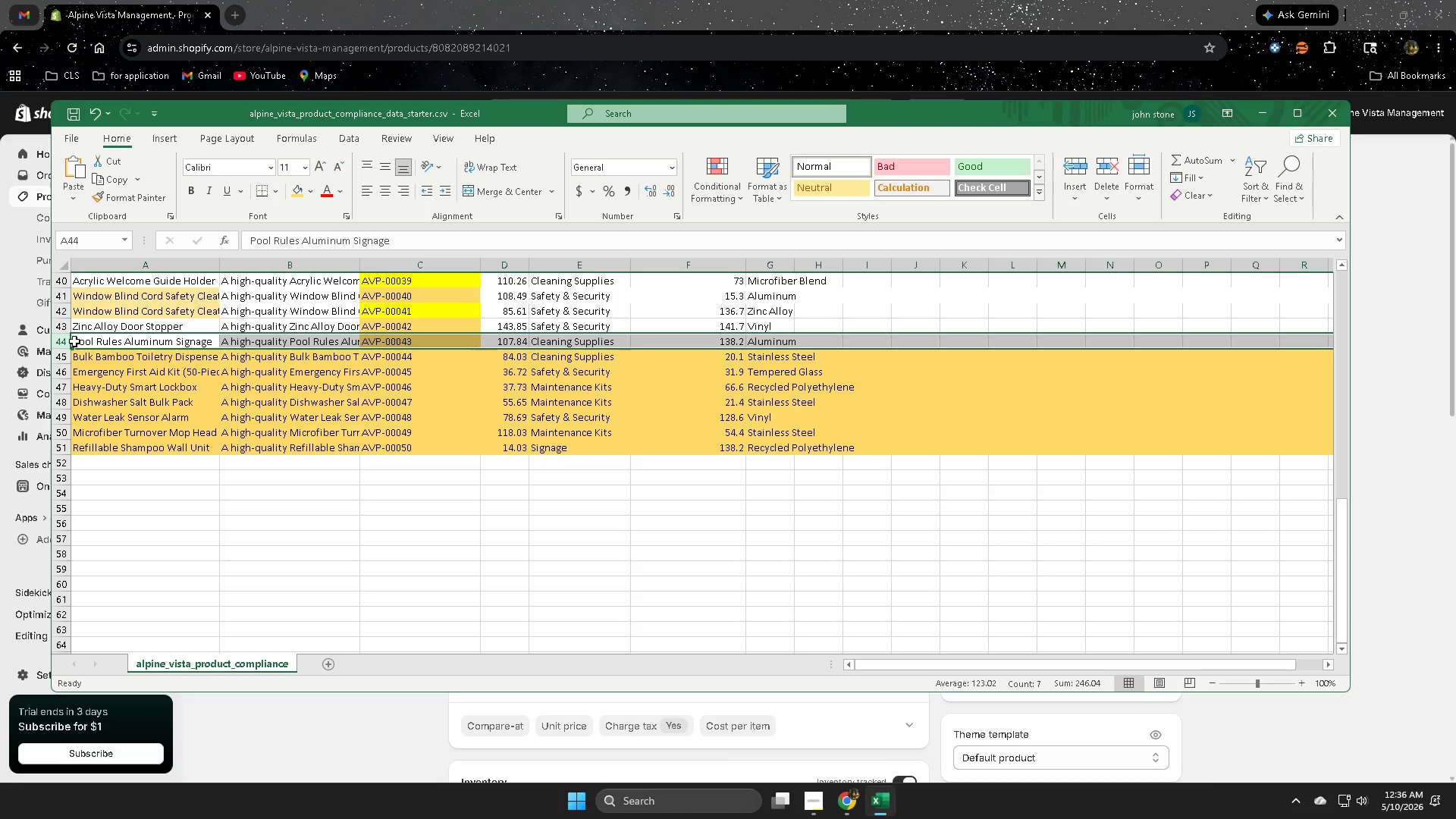 
left_click([1132, 0])
 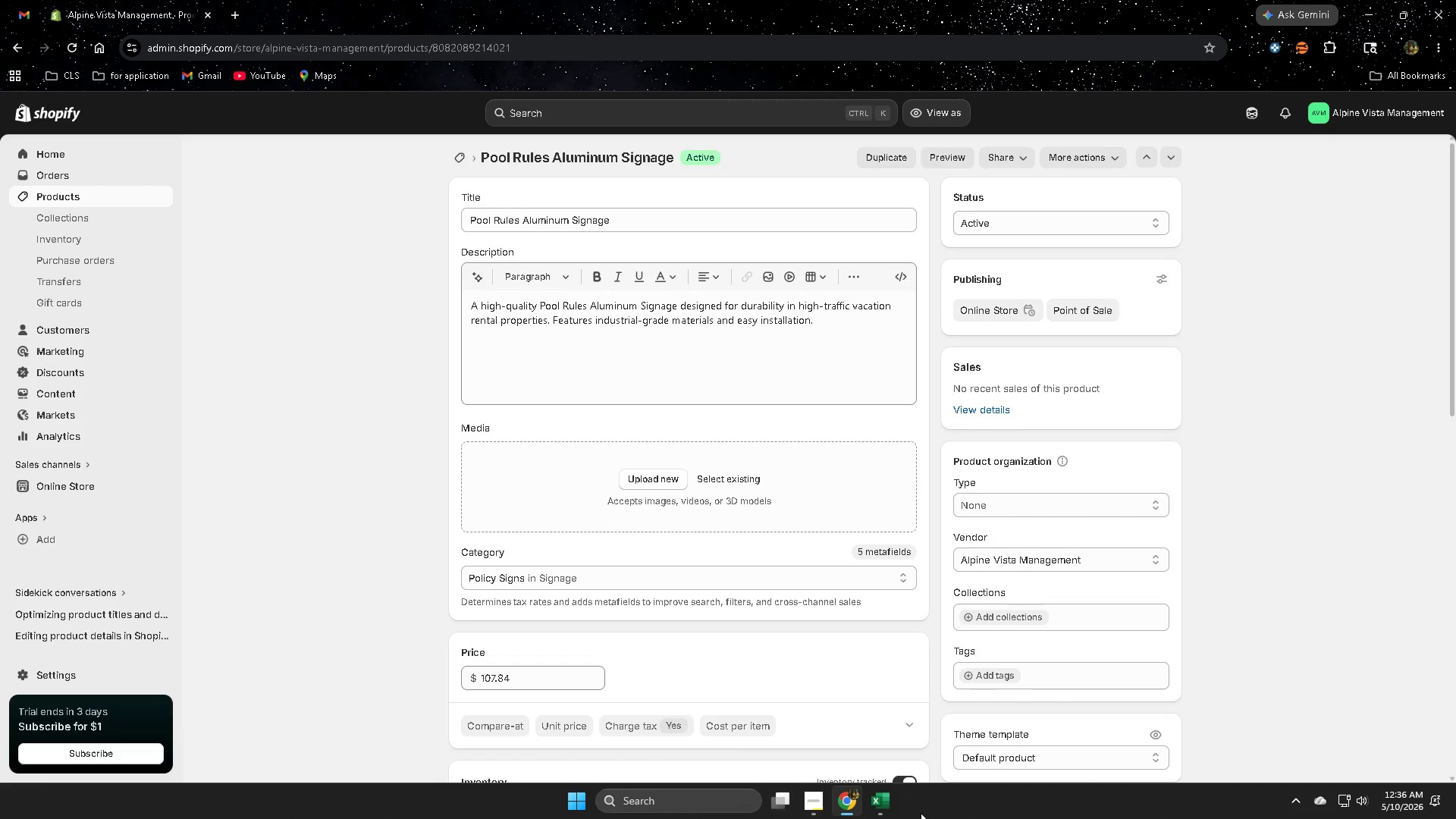 
left_click([882, 808])
 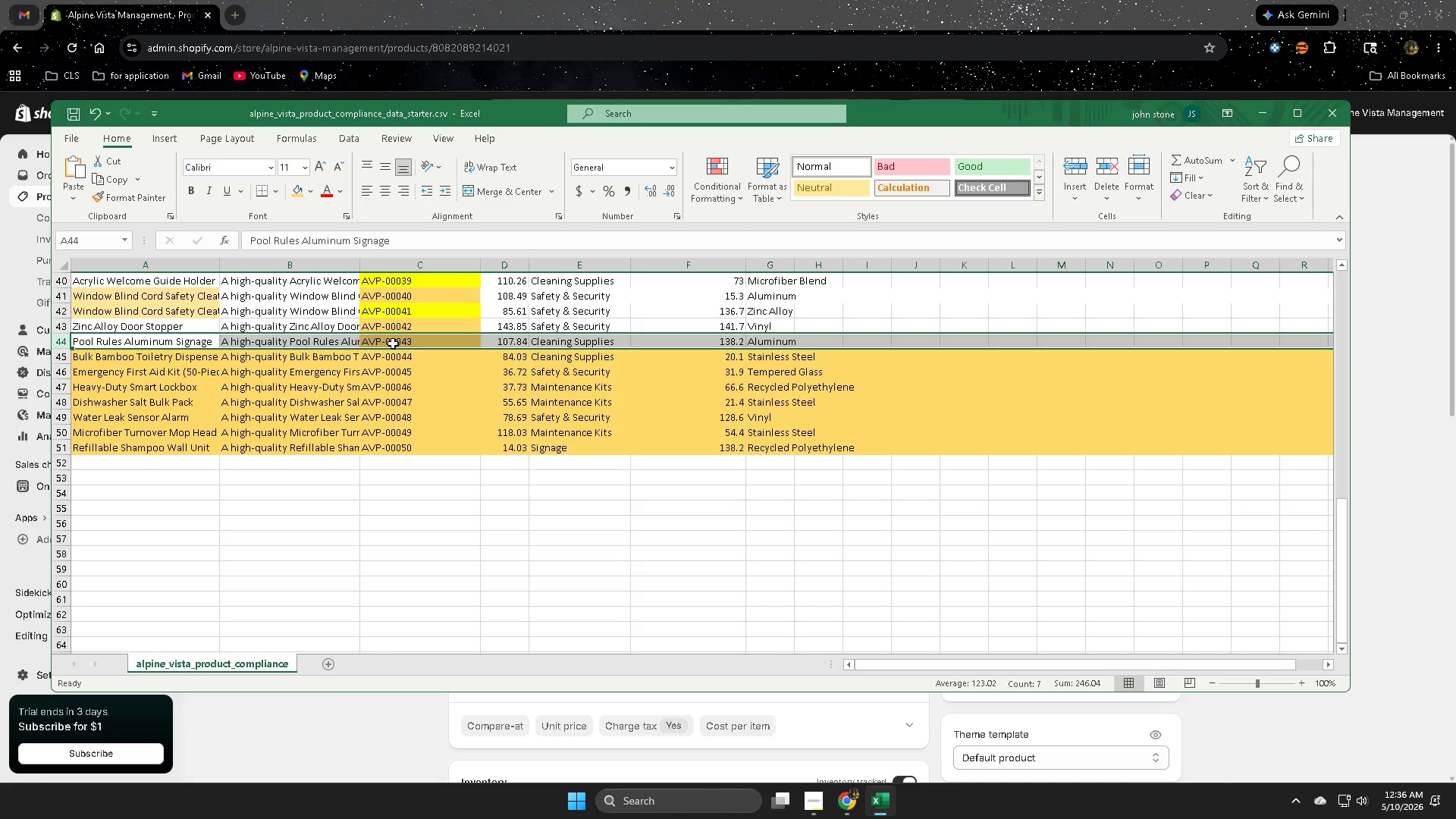 
double_click([395, 339])
 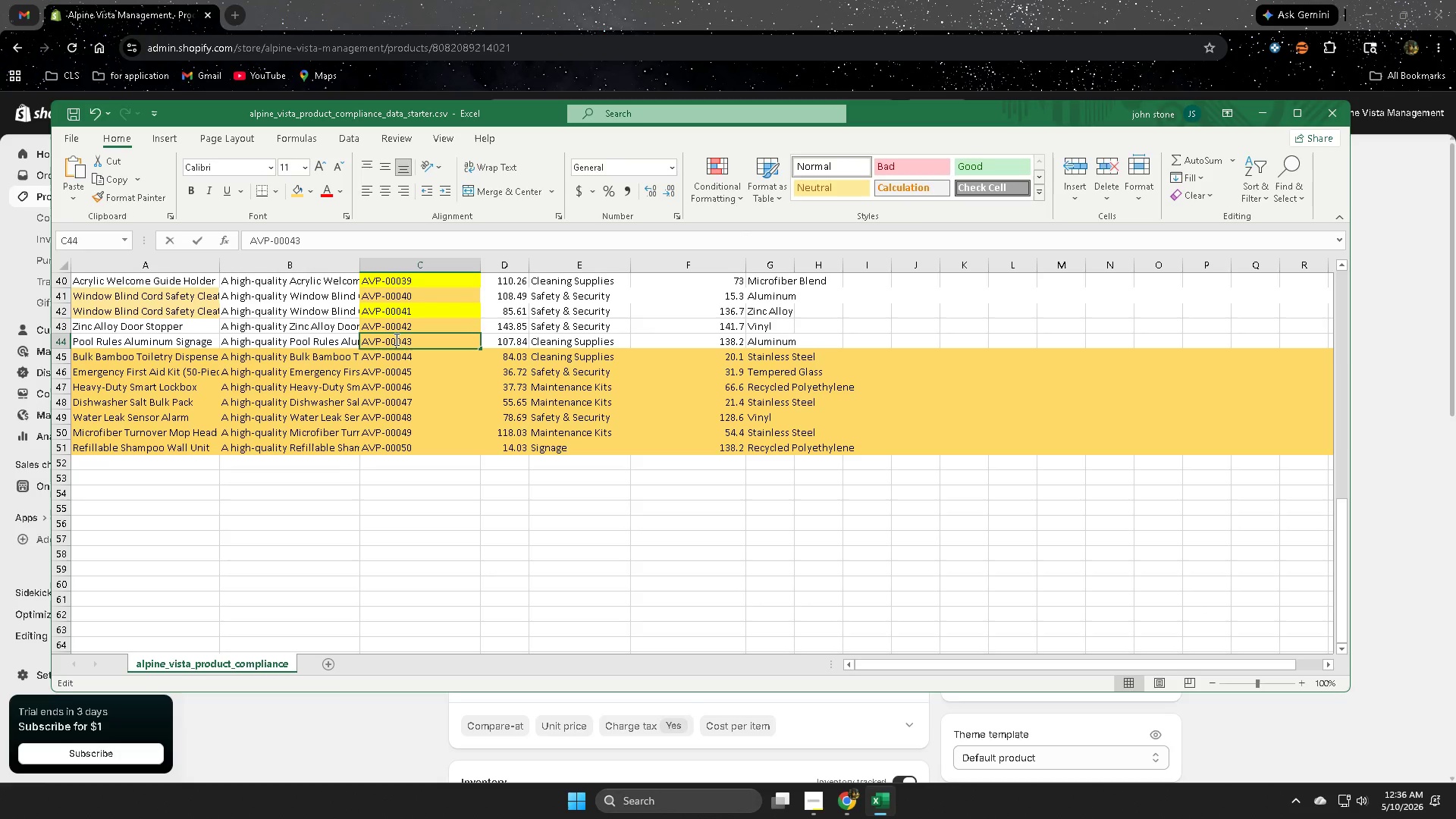 
triple_click([395, 339])
 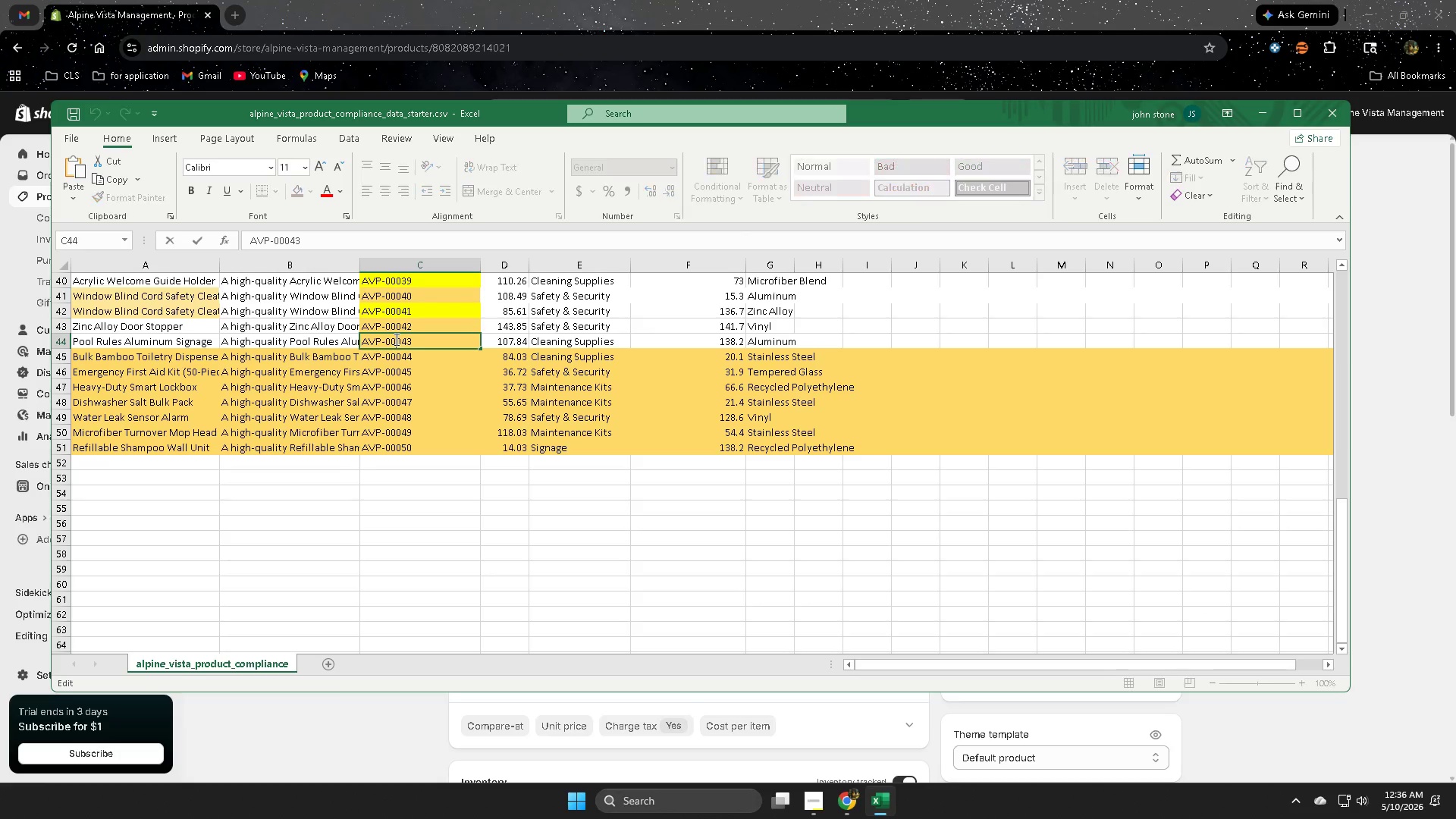 
triple_click([395, 339])
 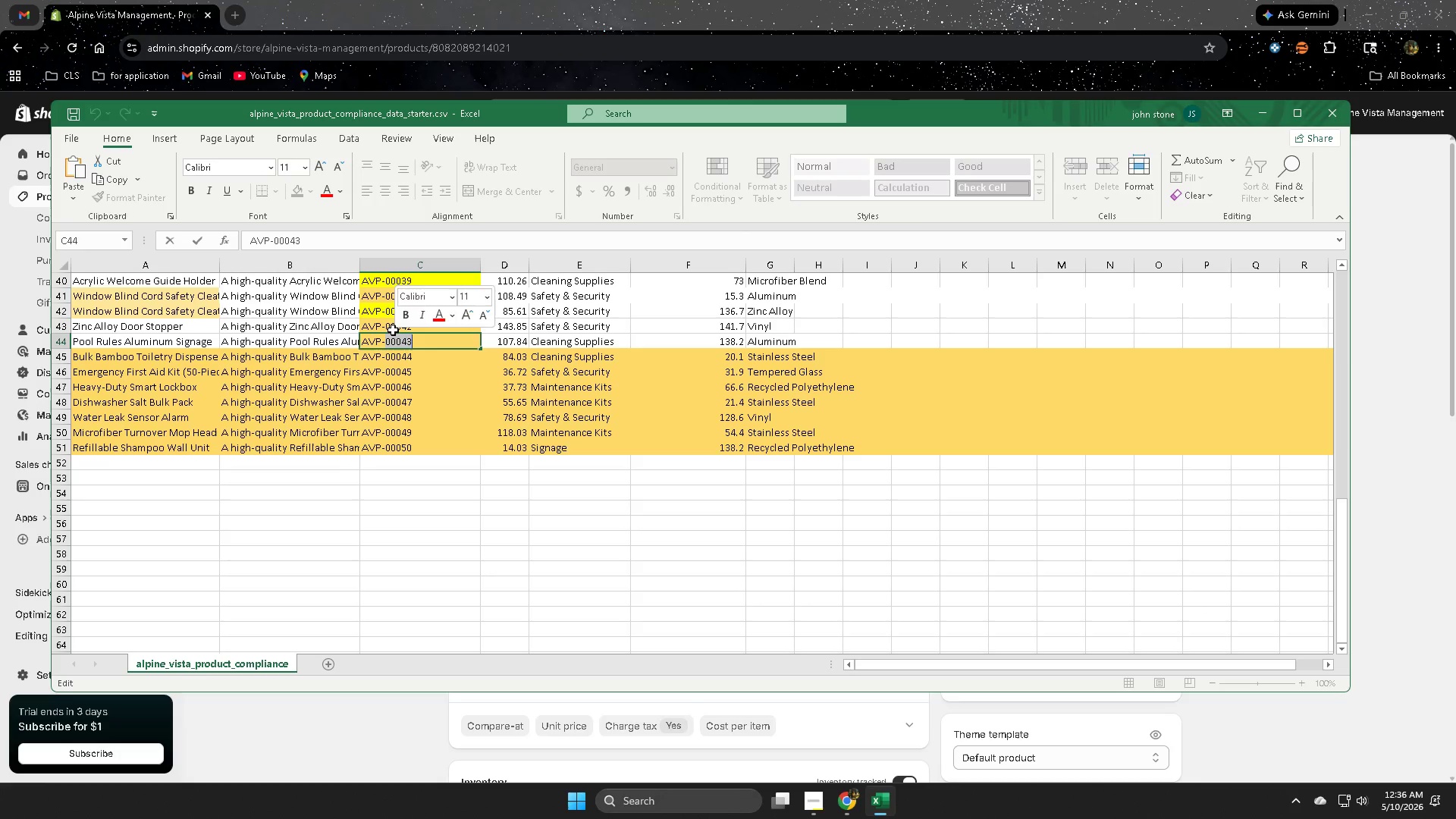 
hold_key(key=ControlLeft, duration=0.36)
 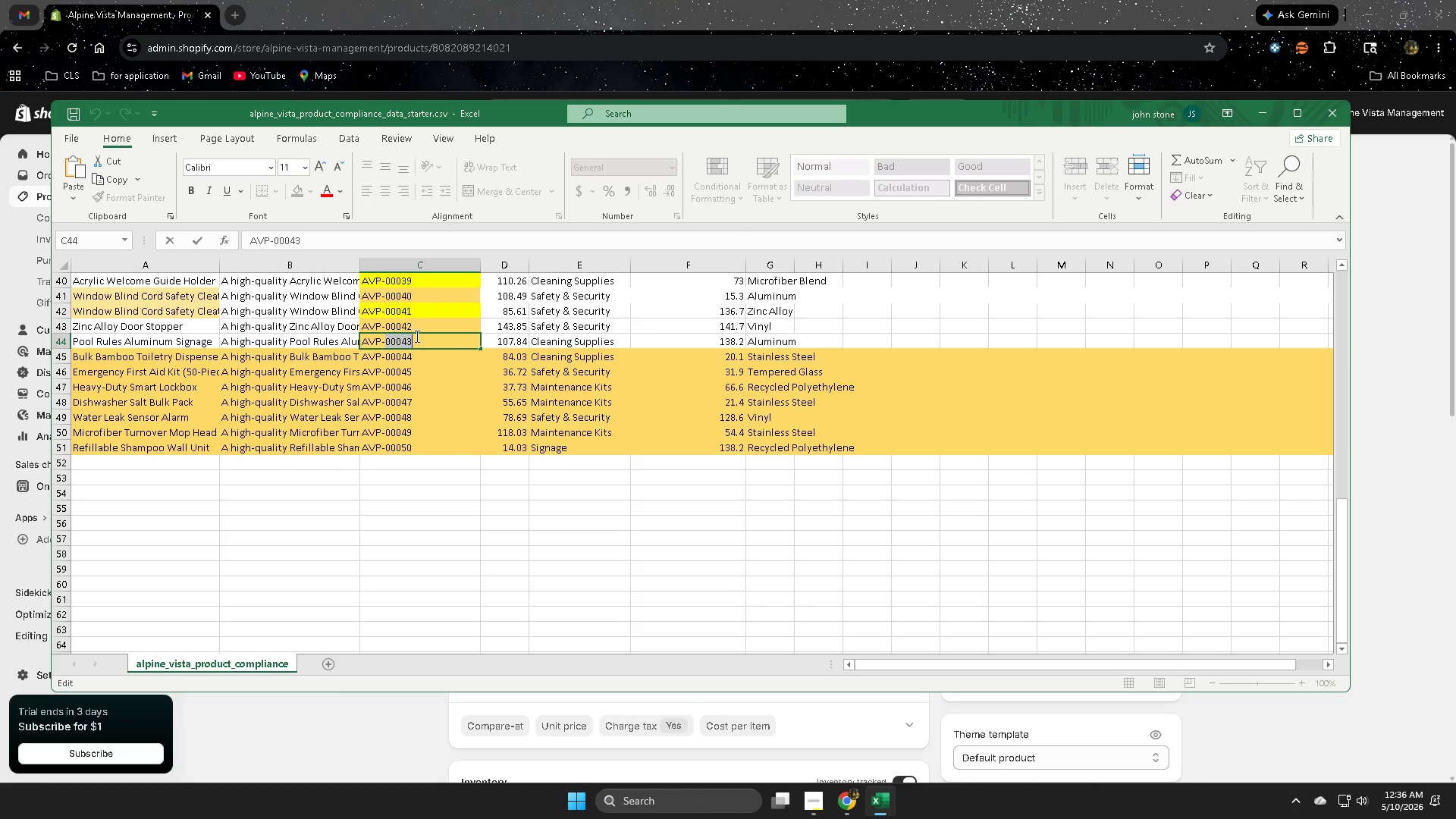 
double_click([419, 336])
 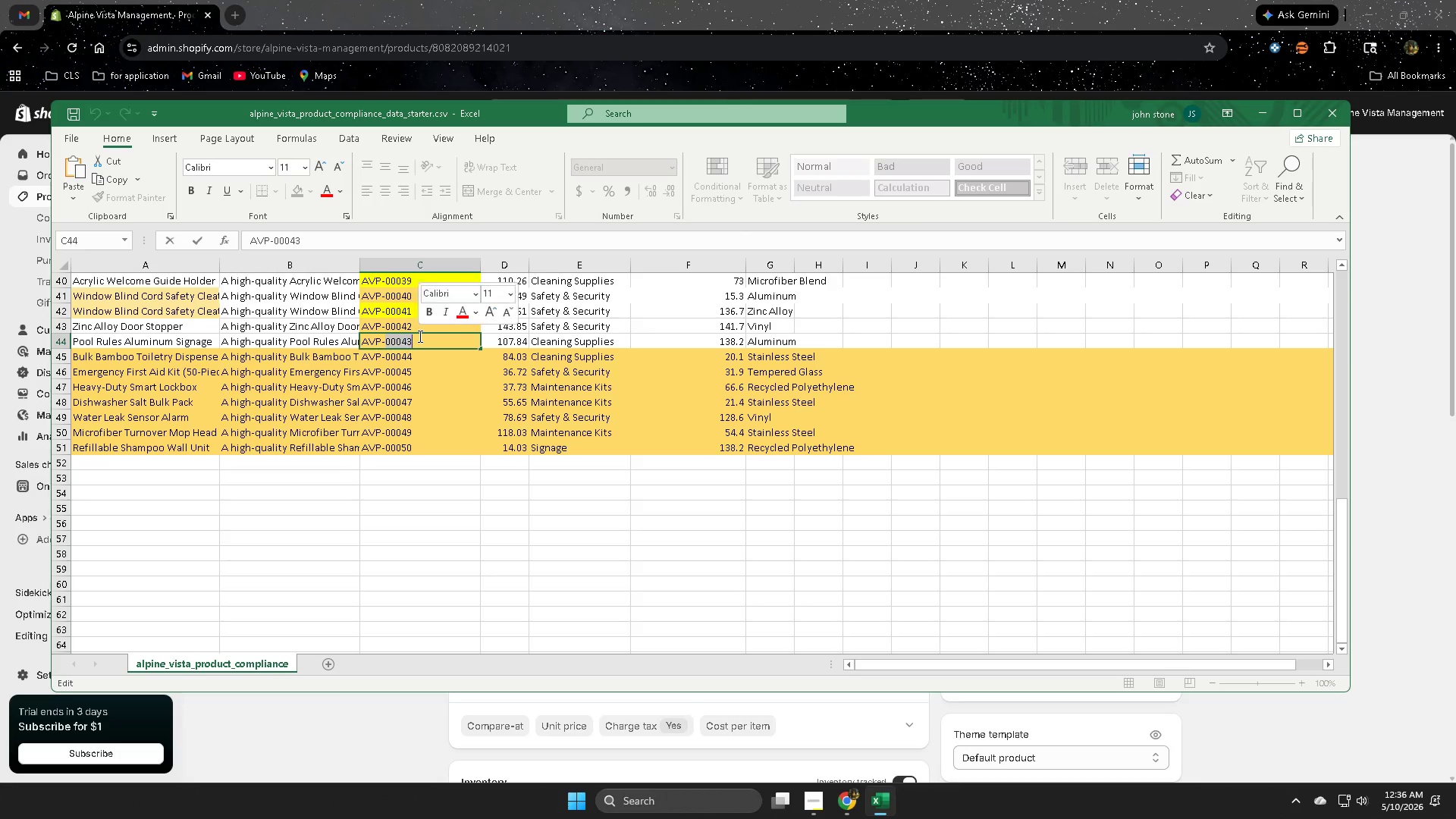 
triple_click([419, 336])
 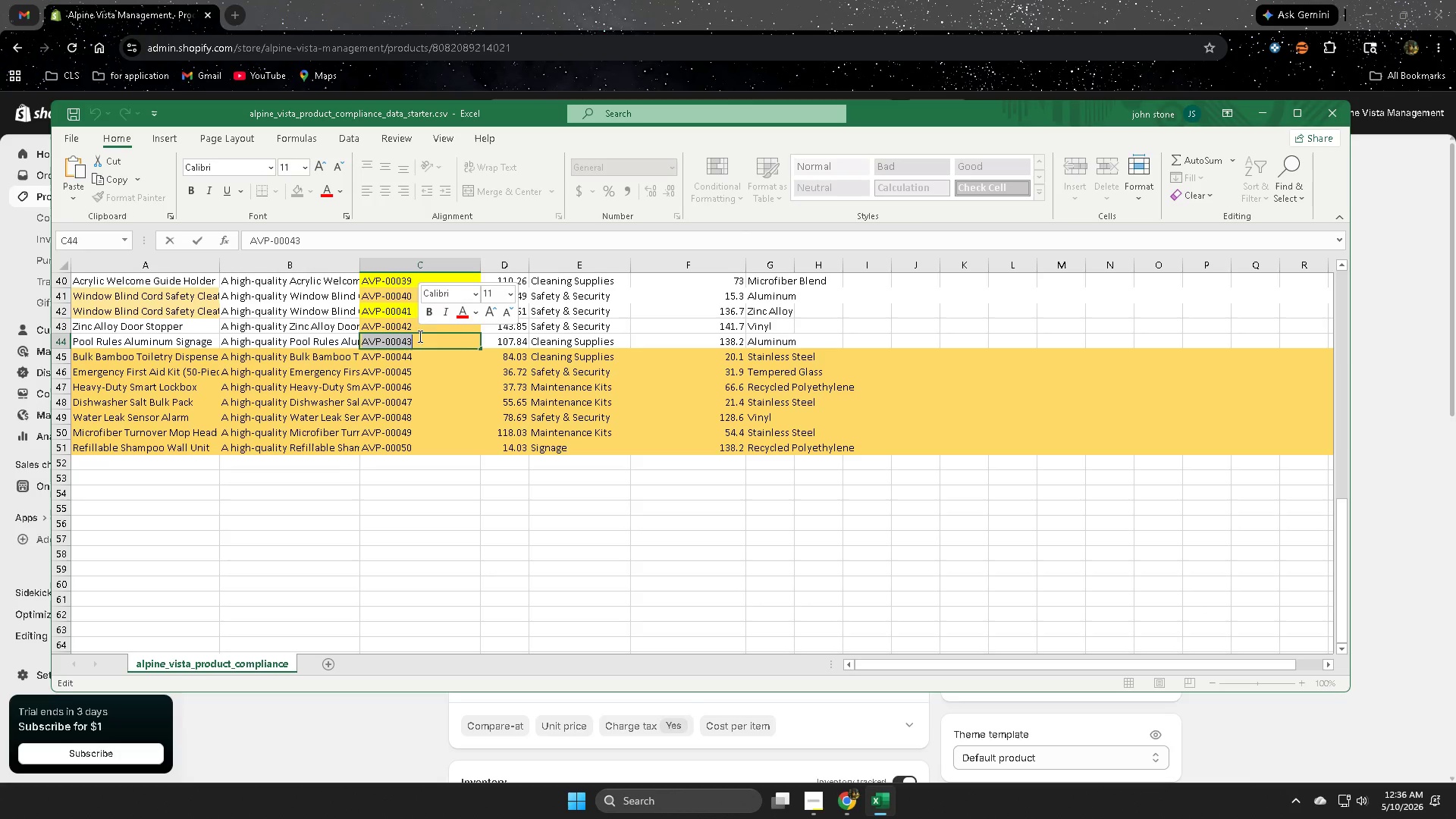 
key(Control+ControlLeft)
 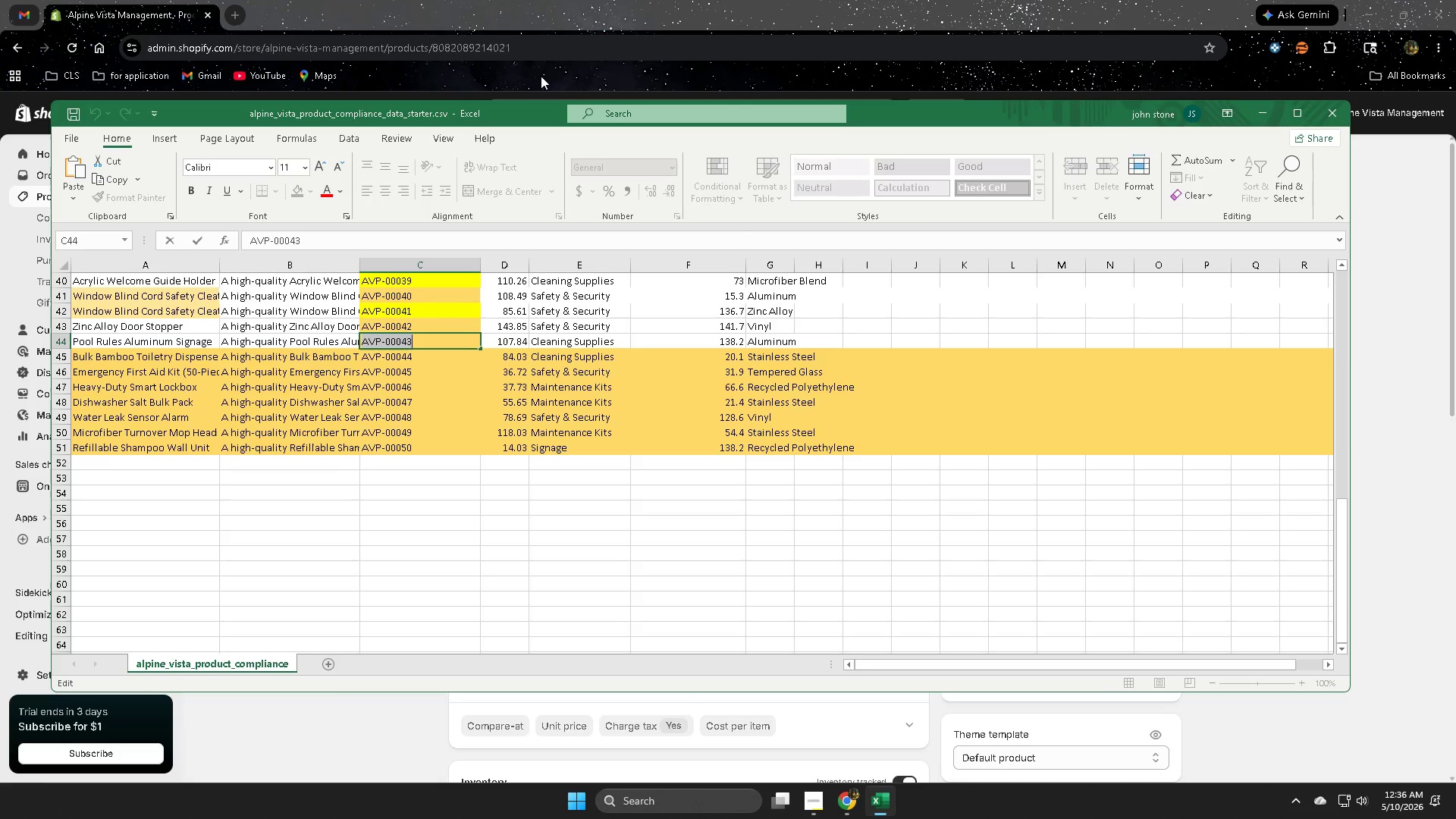 
key(Control+C)
 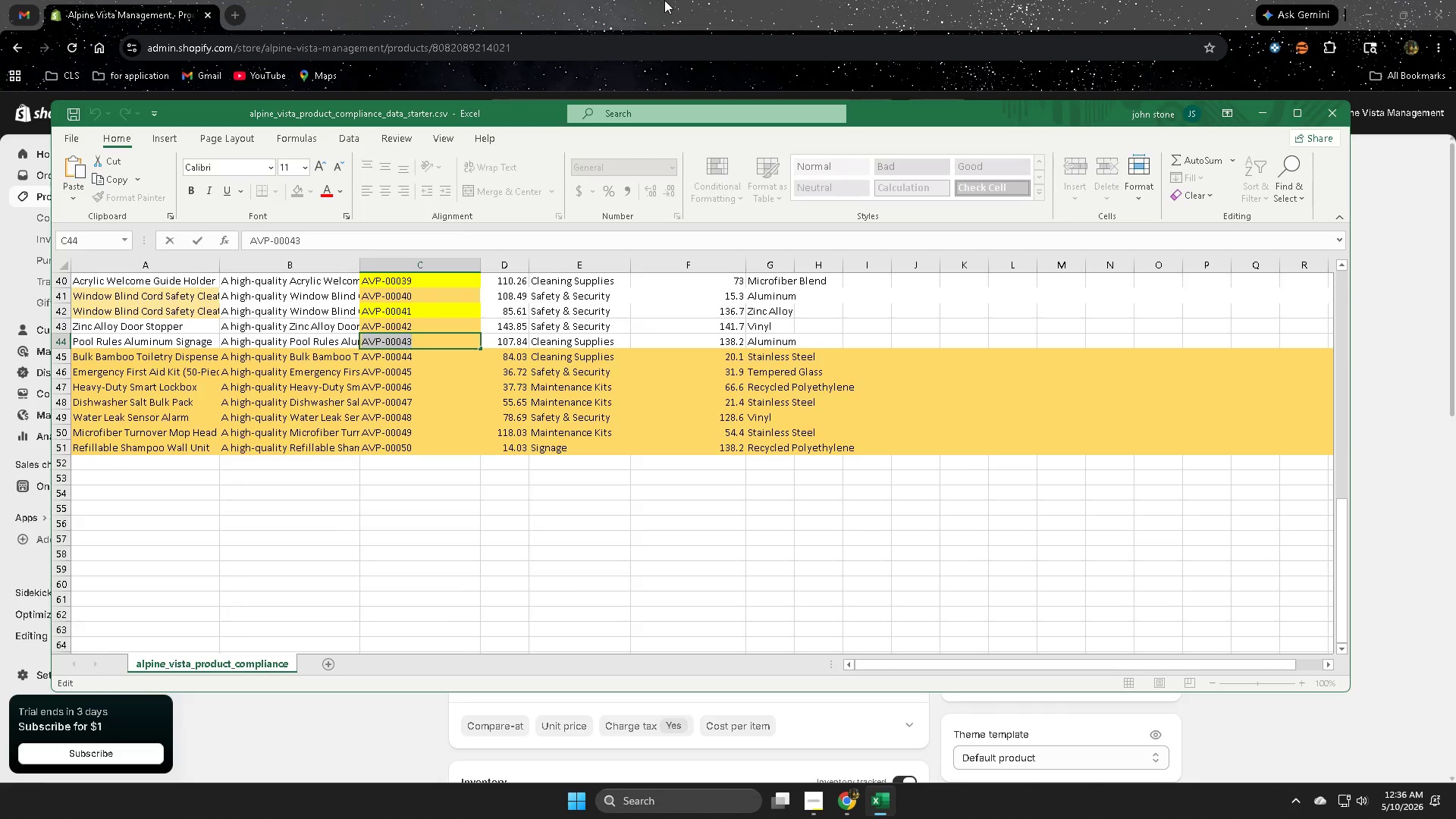 
left_click([672, 0])
 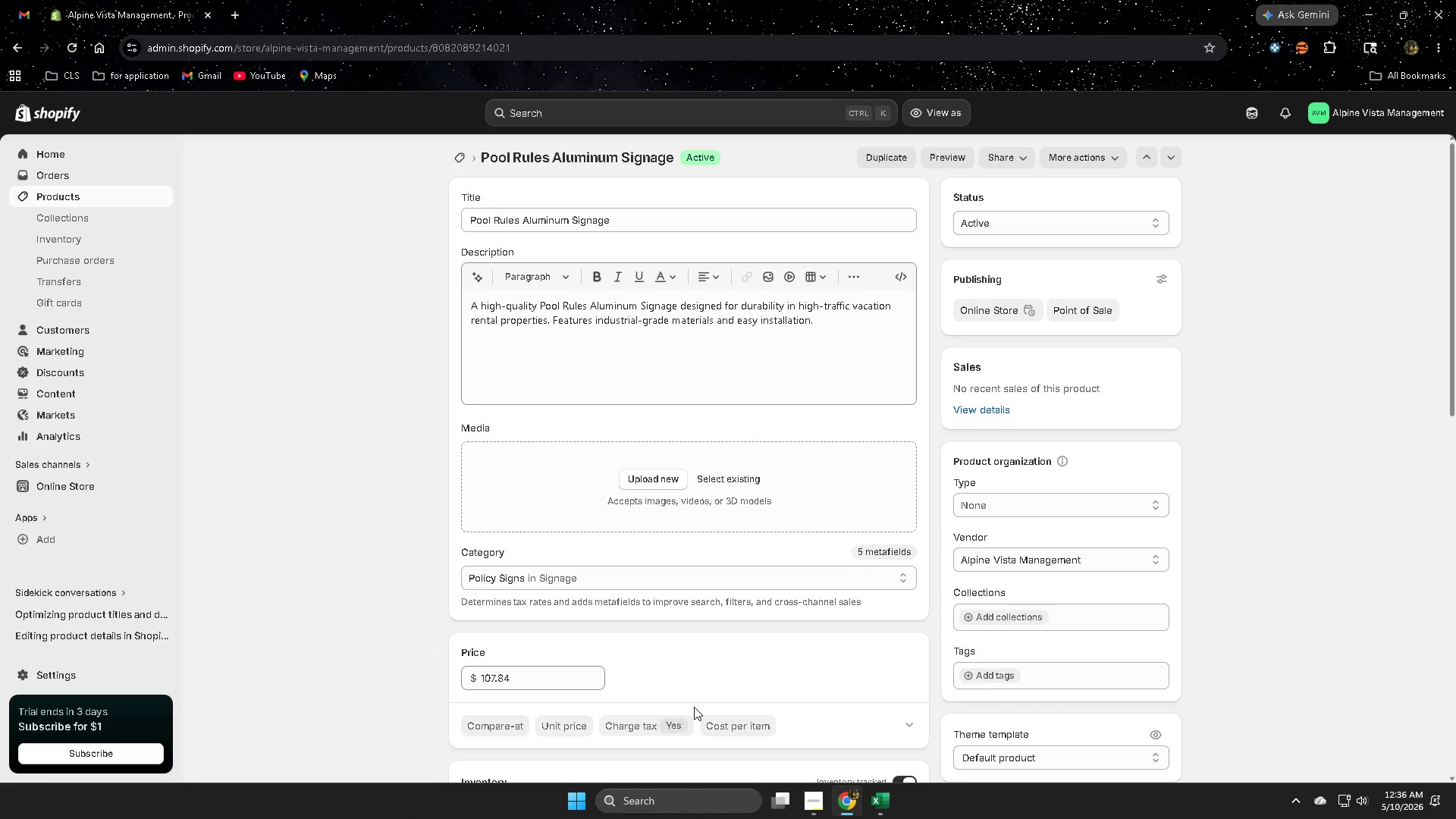 
scroll: coordinate [851, 714], scroll_direction: down, amount: 4.0
 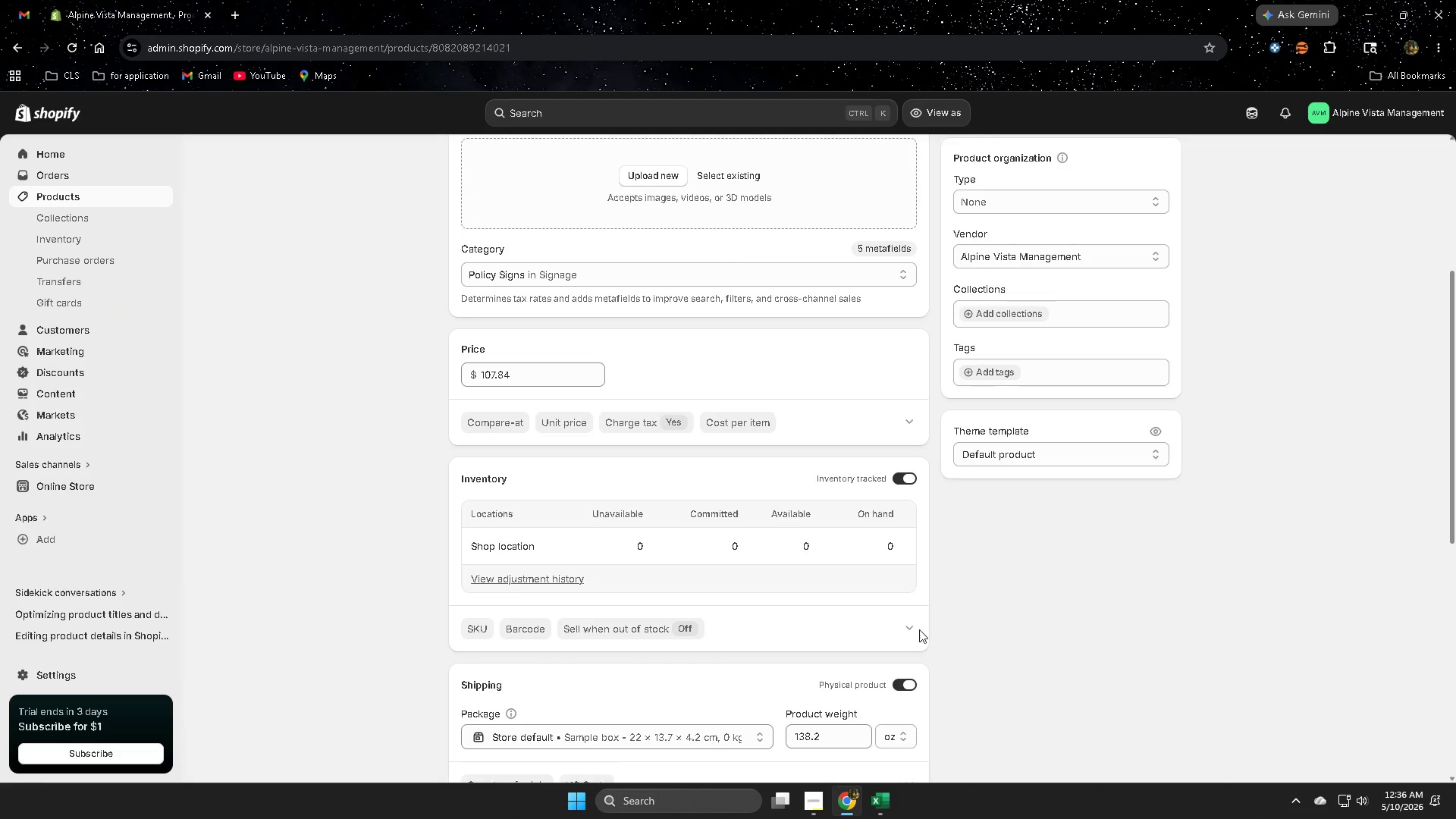 
left_click([915, 629])
 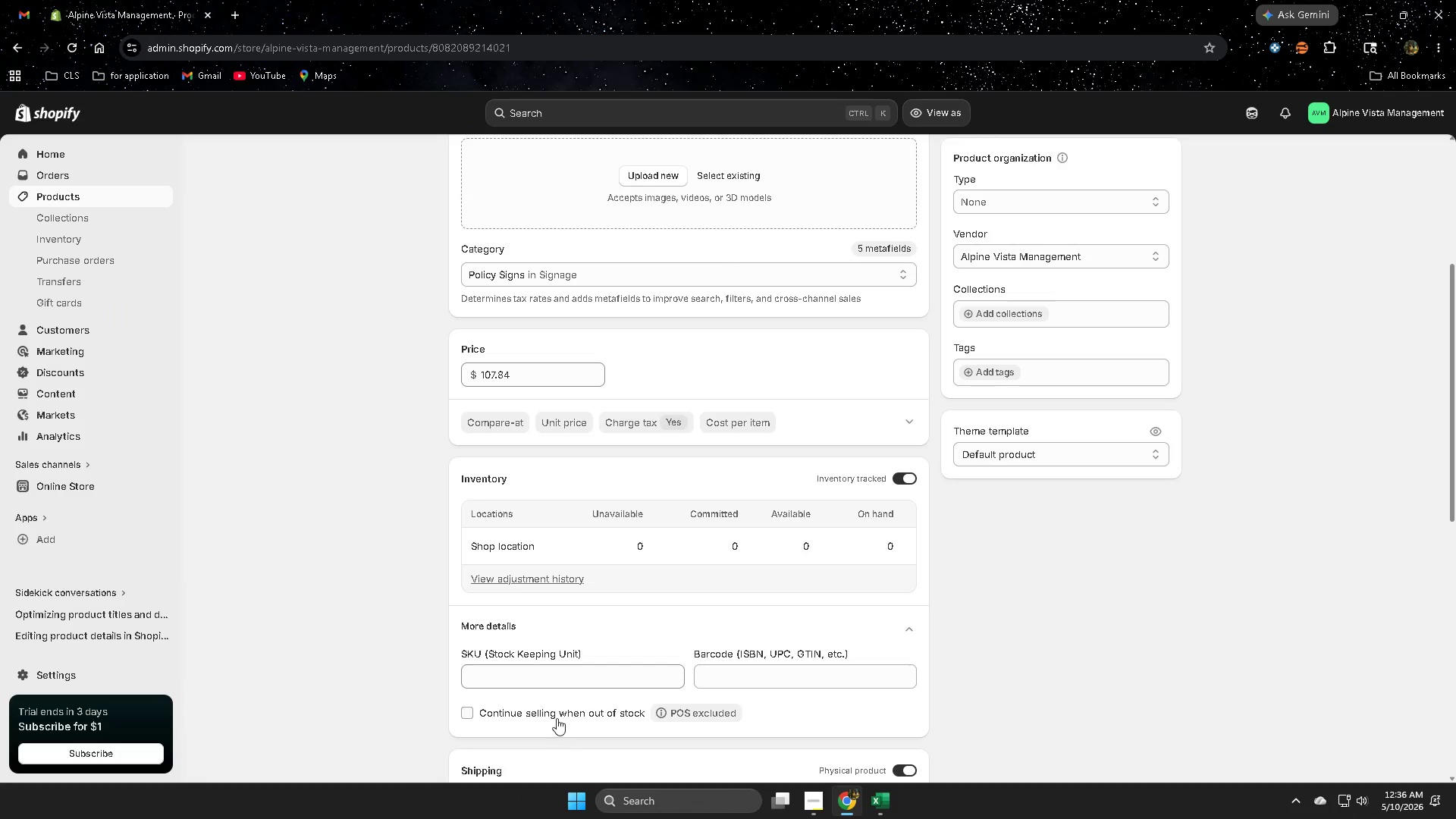 
left_click([557, 668])
 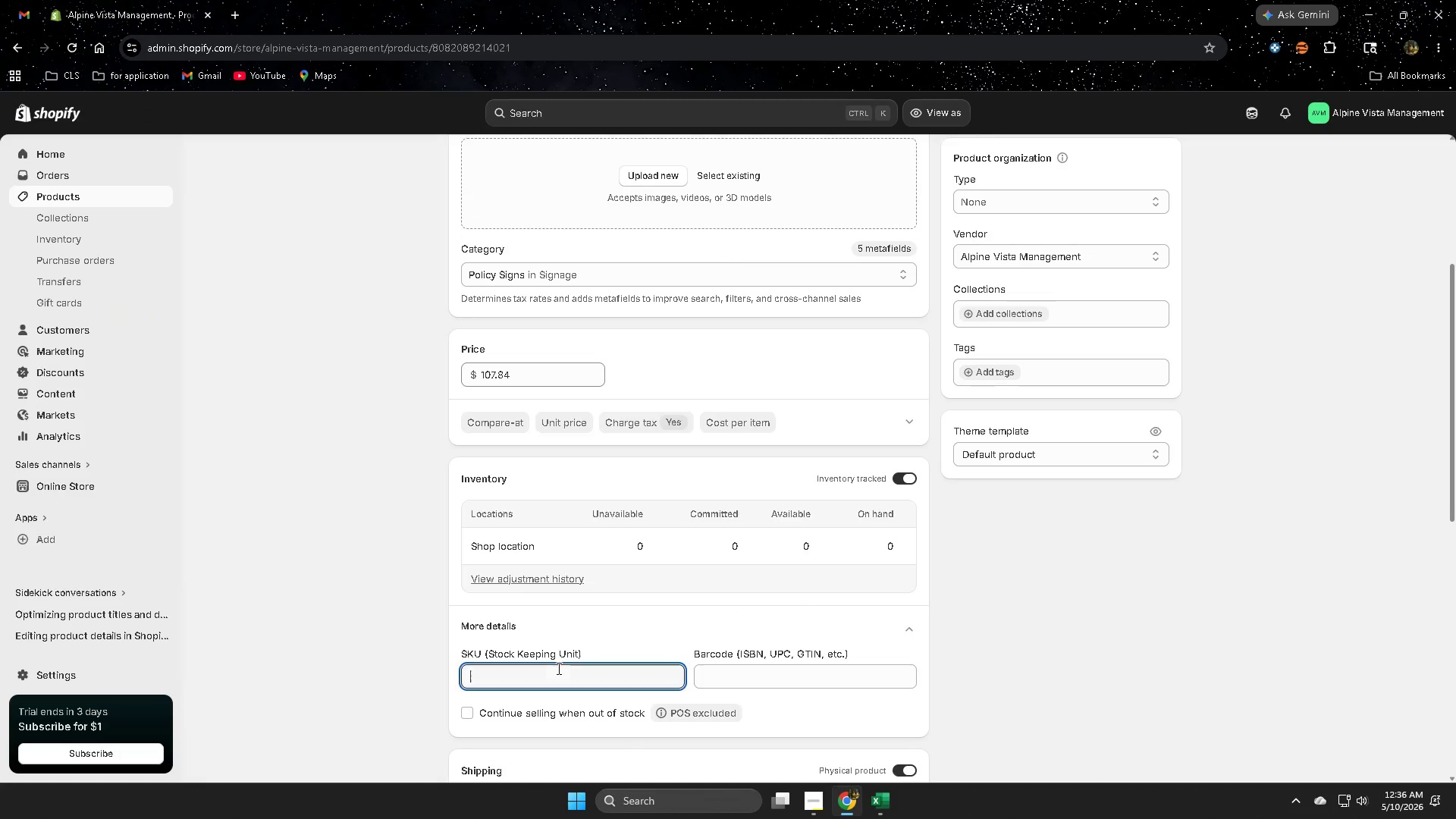 
key(Control+ControlLeft)
 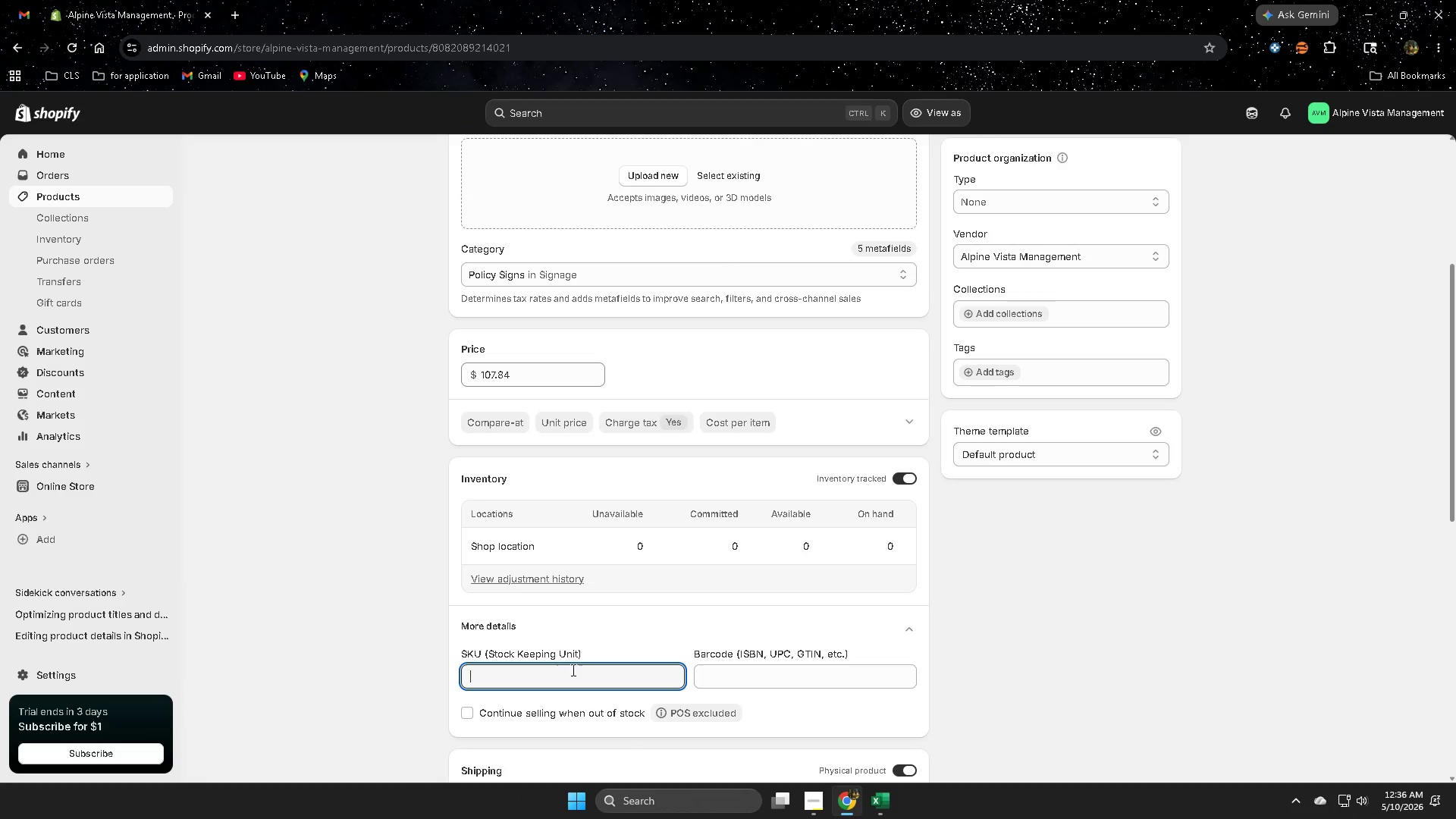 
key(Control+V)
 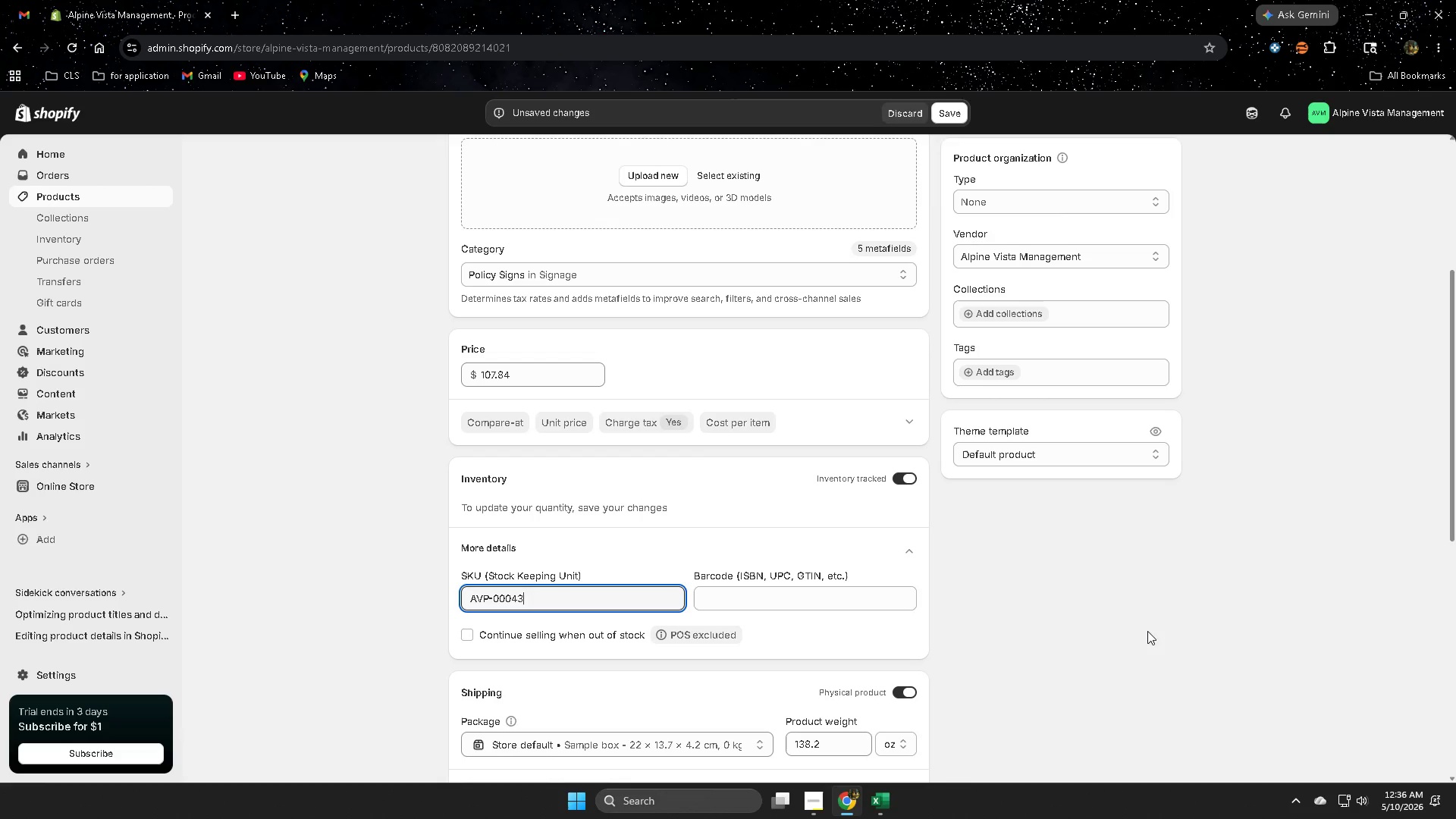 
left_click([1141, 626])
 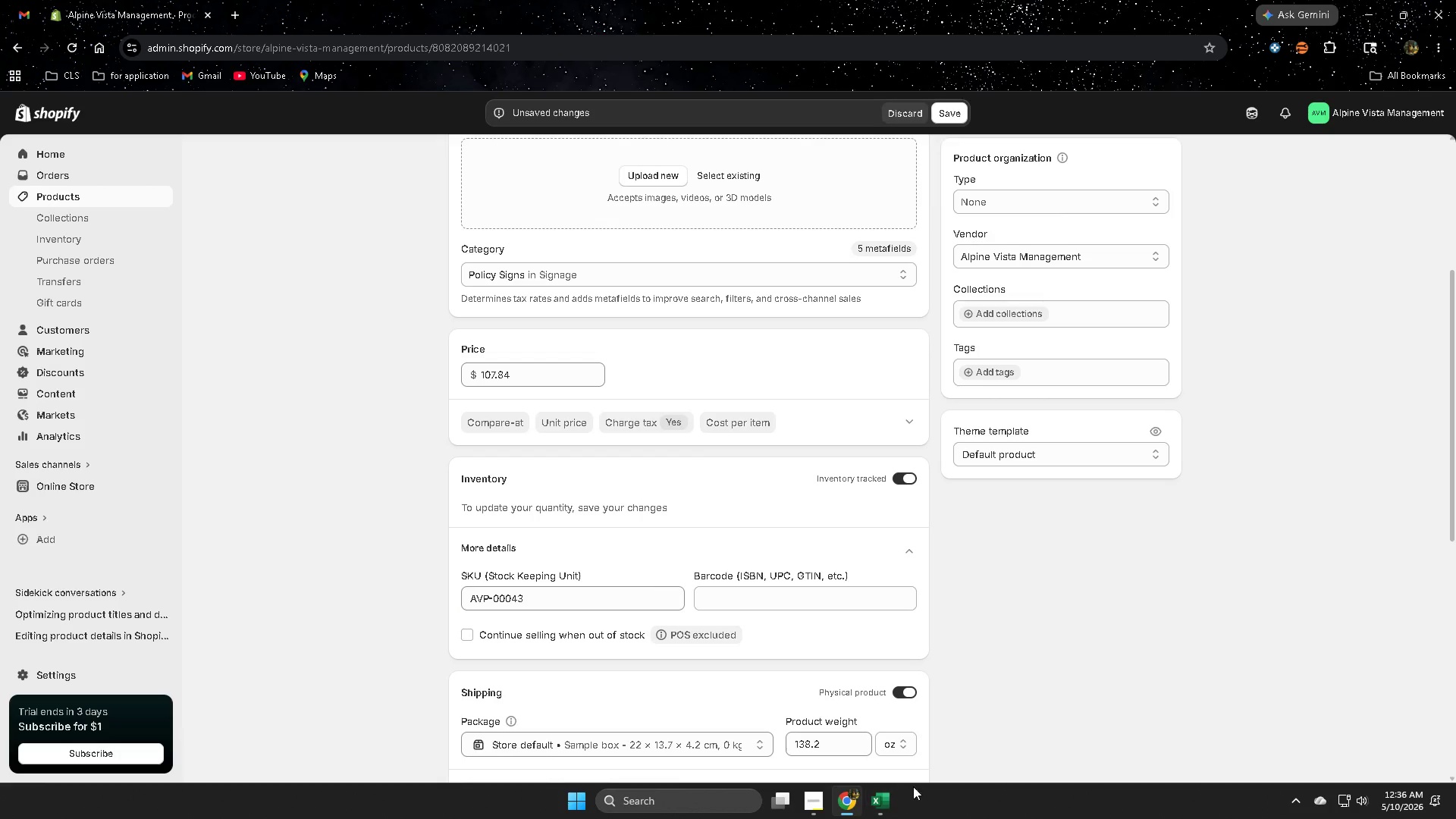 
left_click([871, 802])
 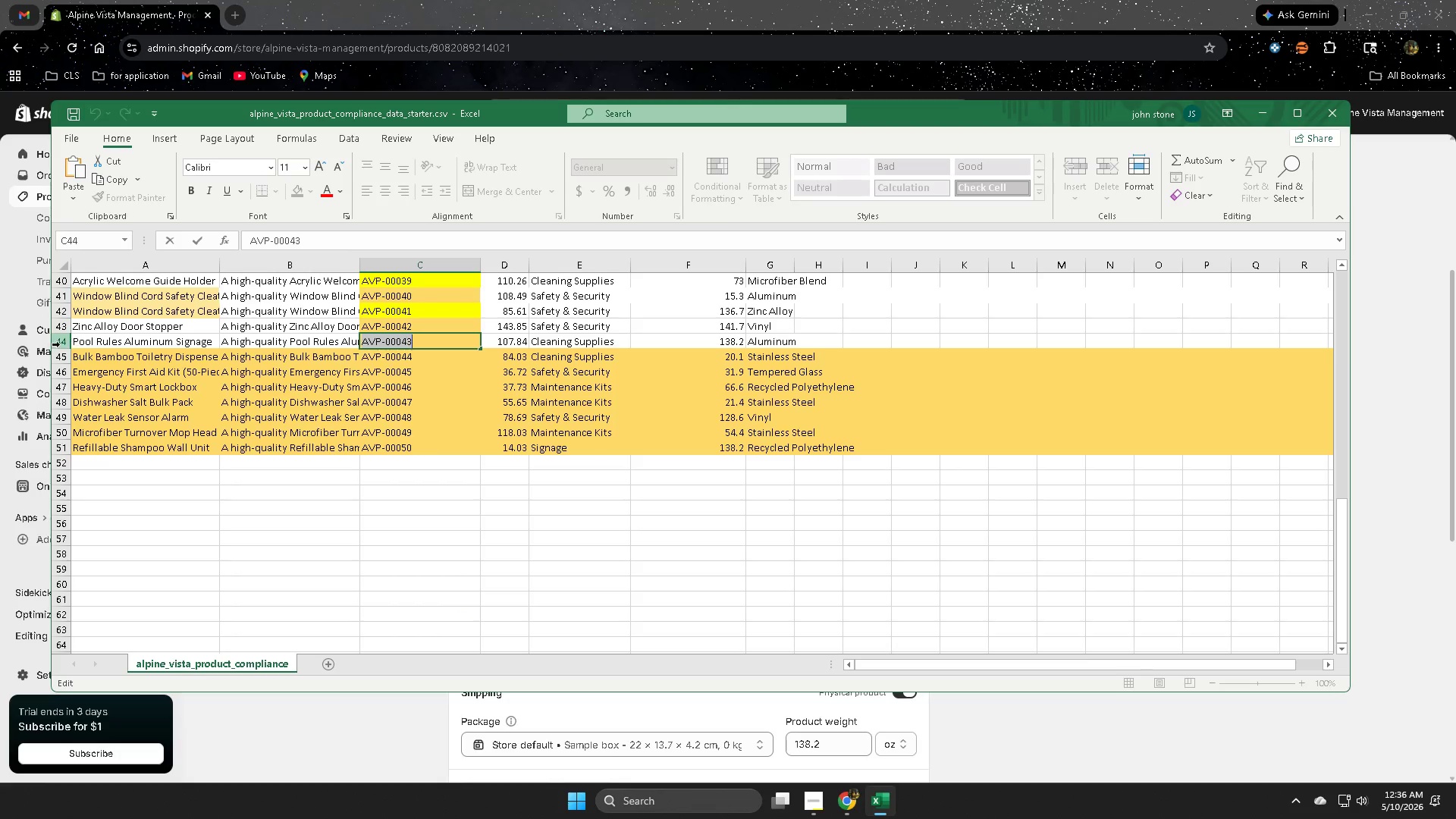 
left_click([59, 343])
 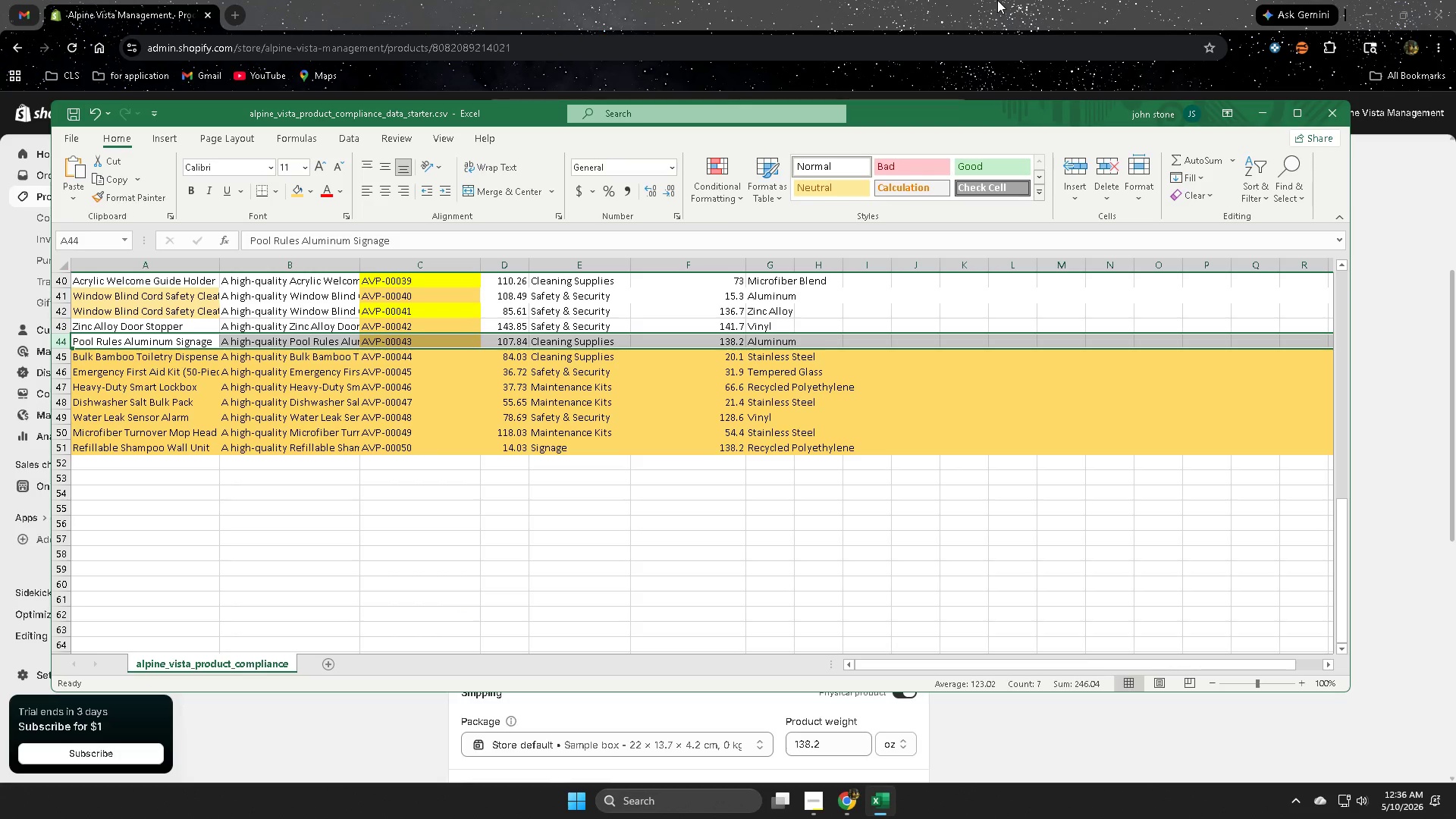 
left_click([996, 0])
 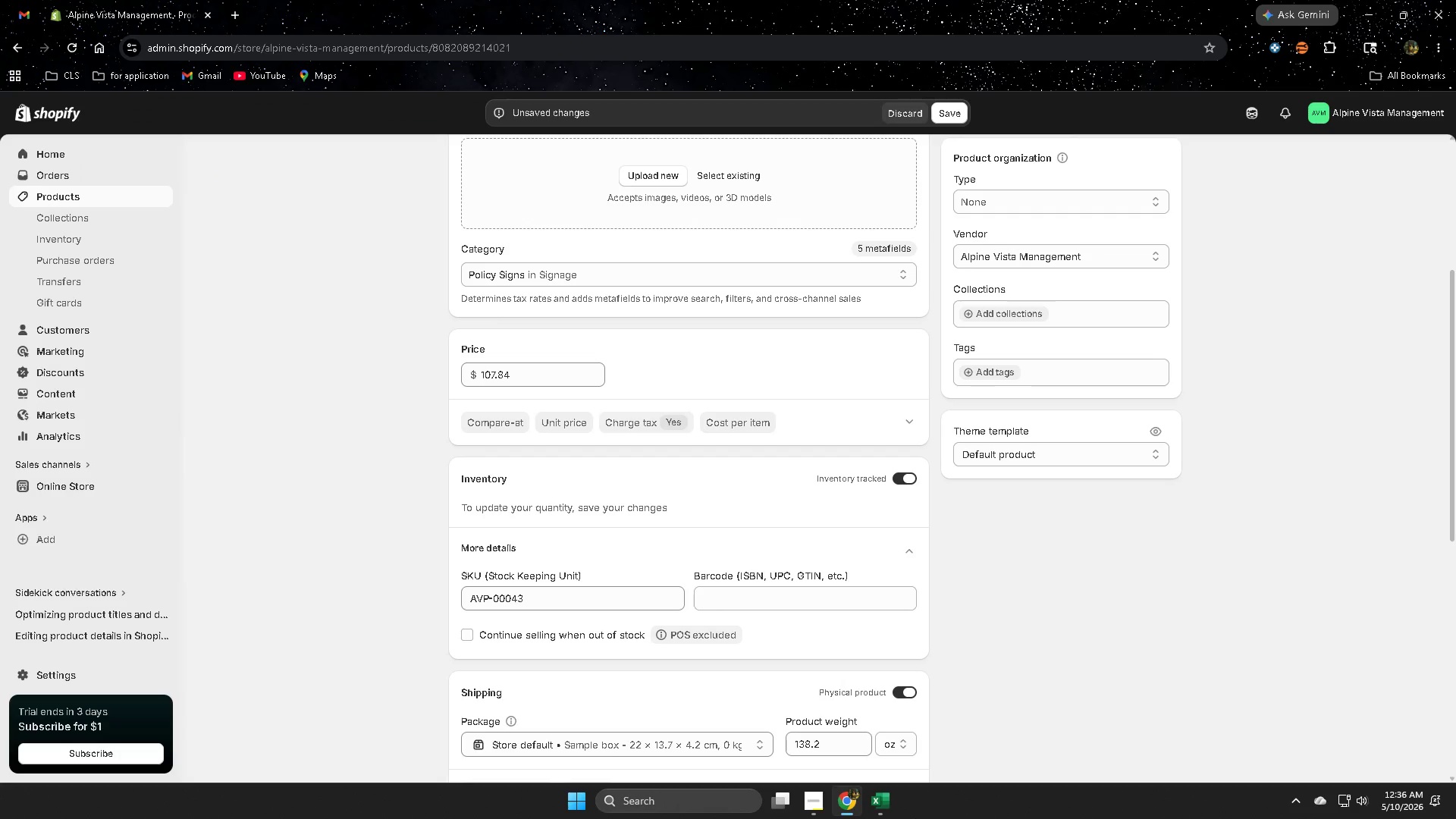 
left_click([885, 808])
 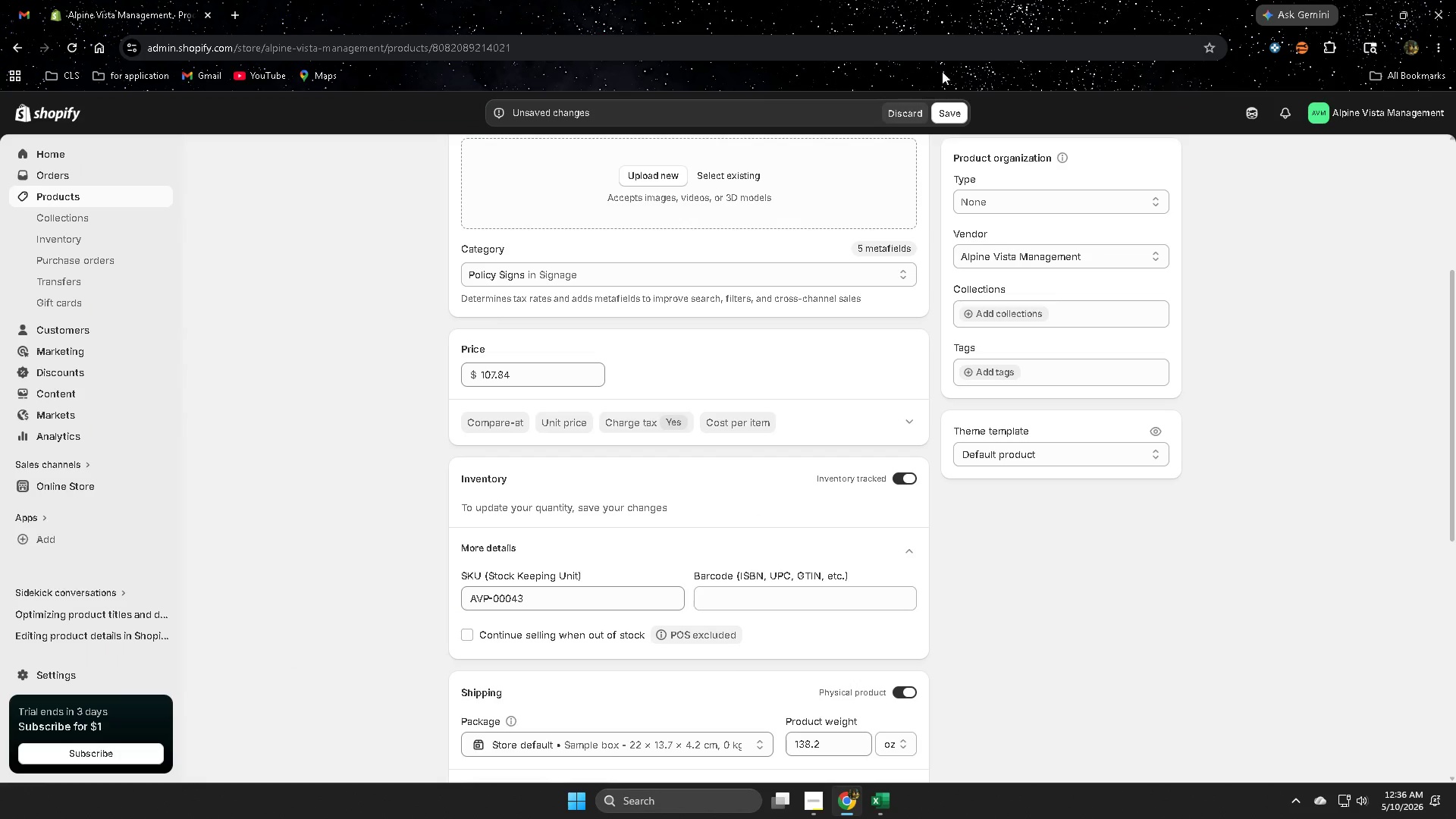 
wait(5.09)
 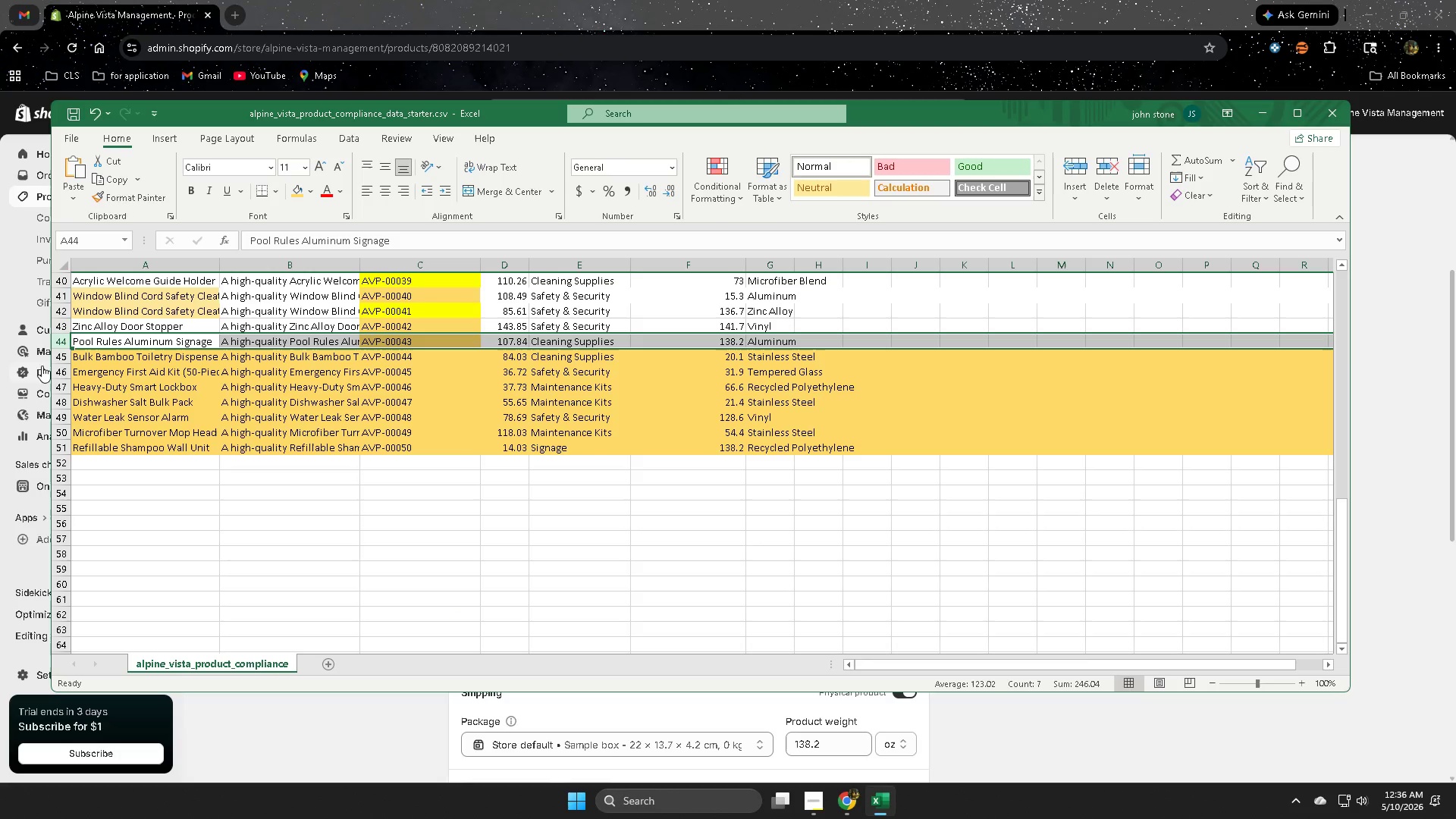 
left_click([1016, 314])
 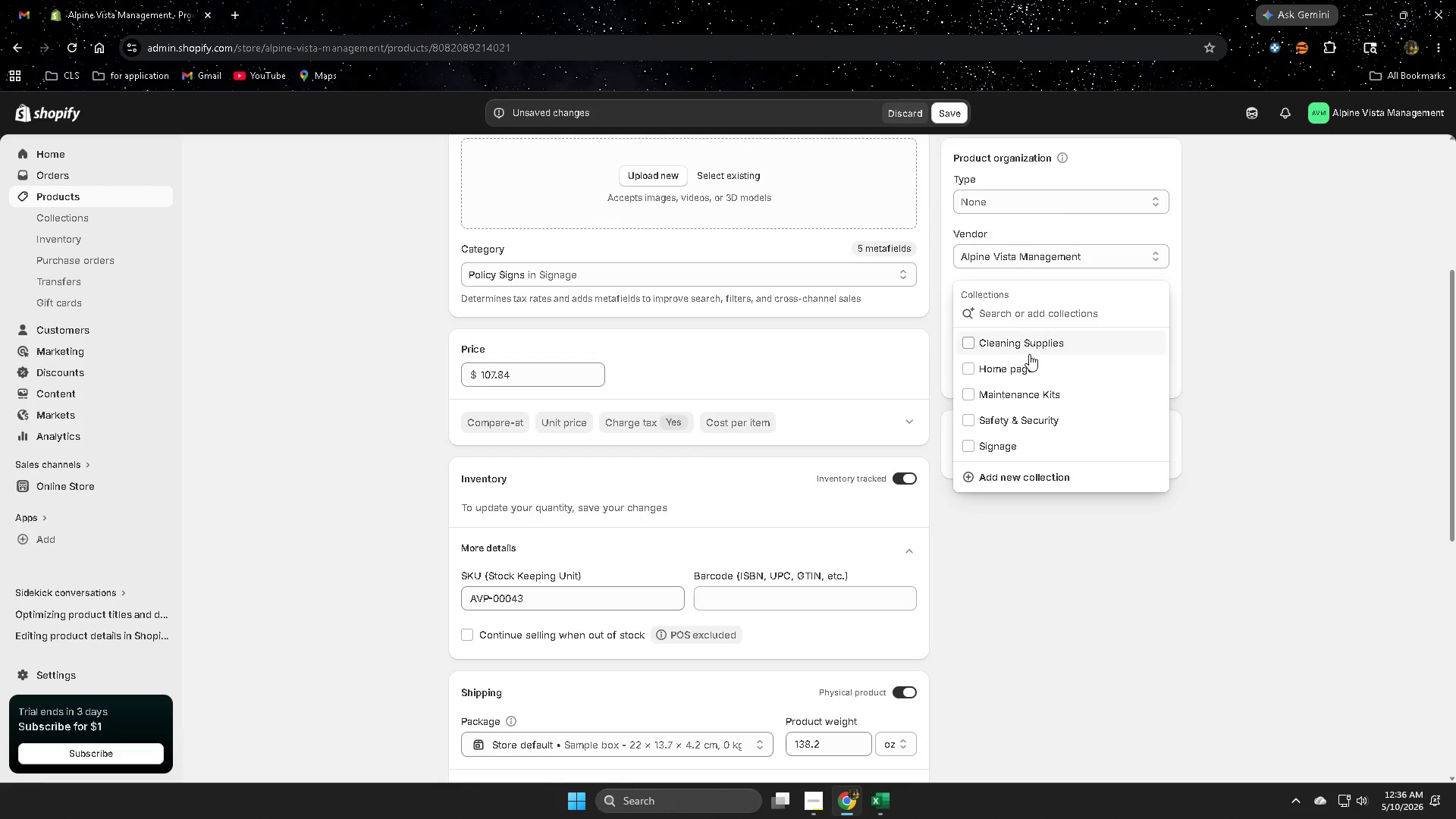 
left_click([1022, 341])
 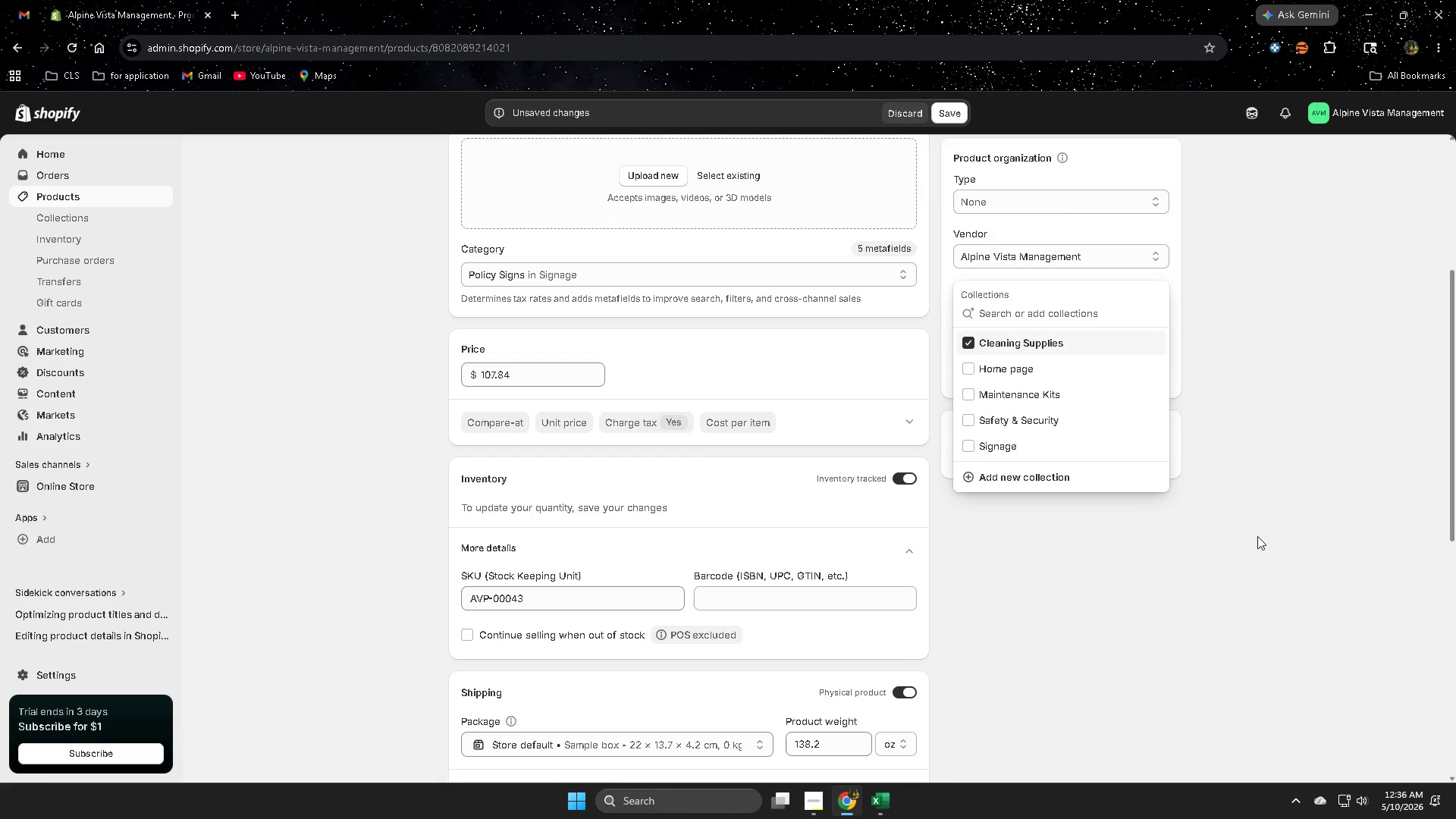 
left_click_drag(start_coordinate=[1229, 609], to_coordinate=[1221, 612])
 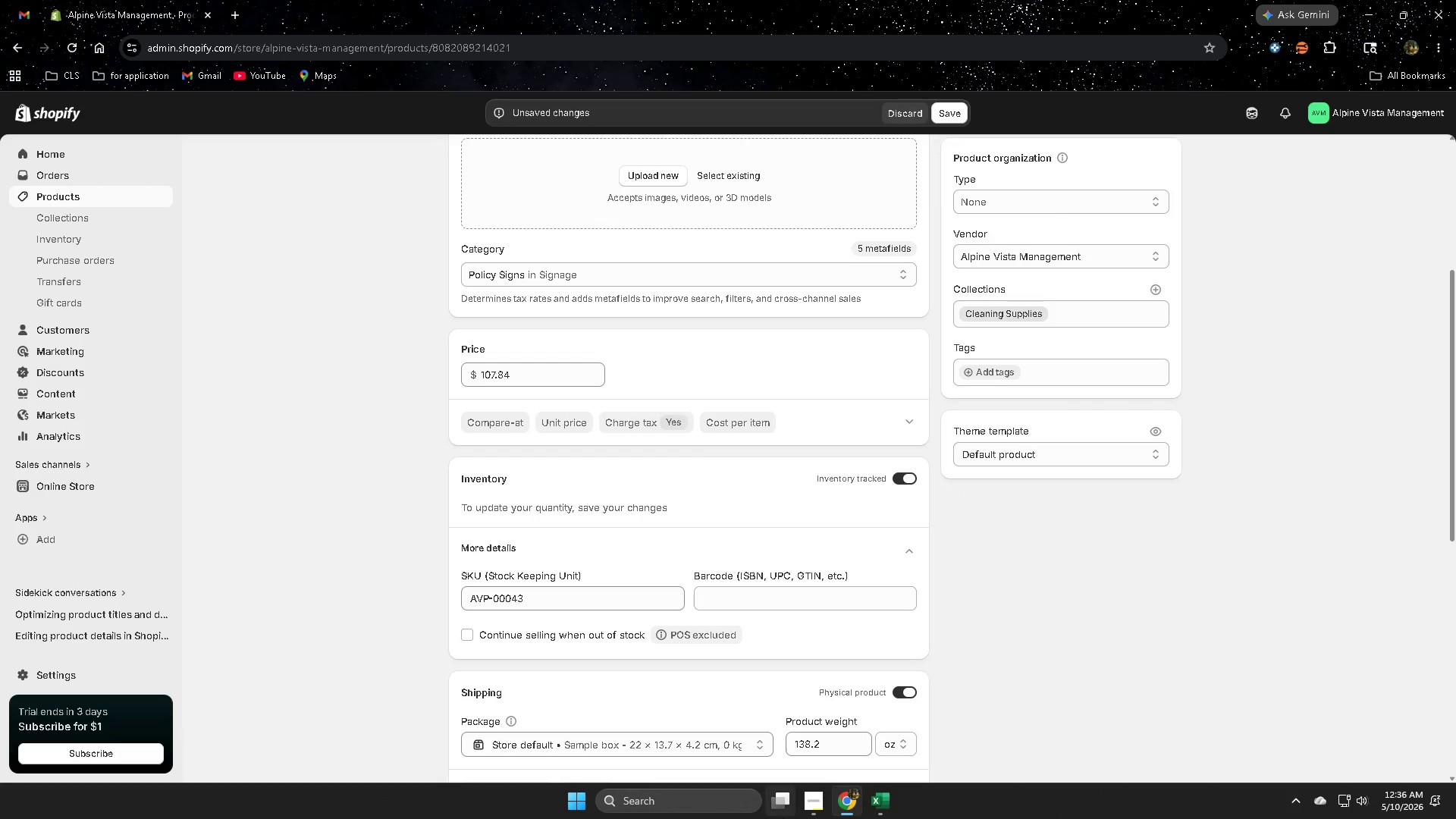 
left_click([795, 813])
 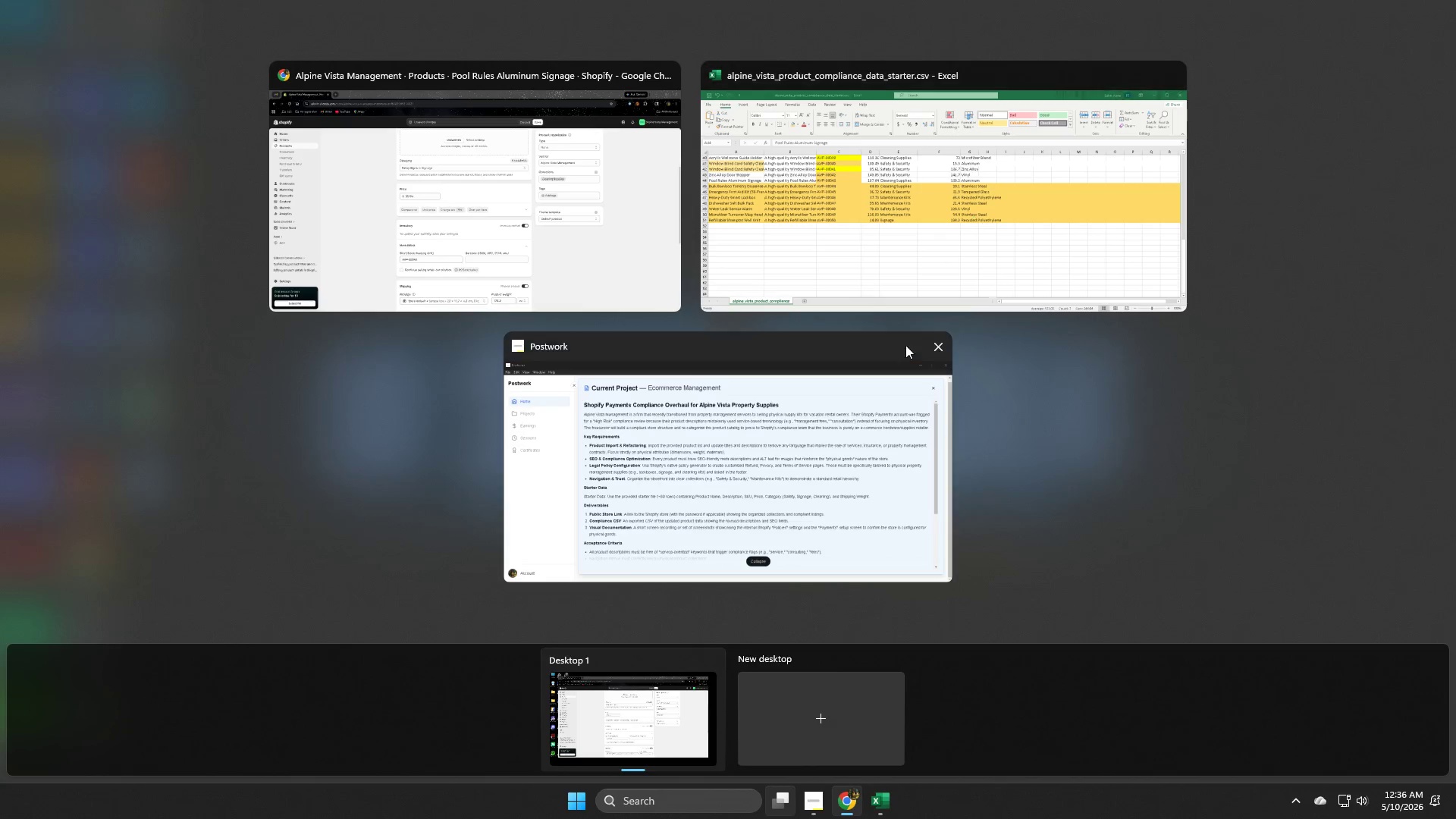 
left_click([860, 222])
 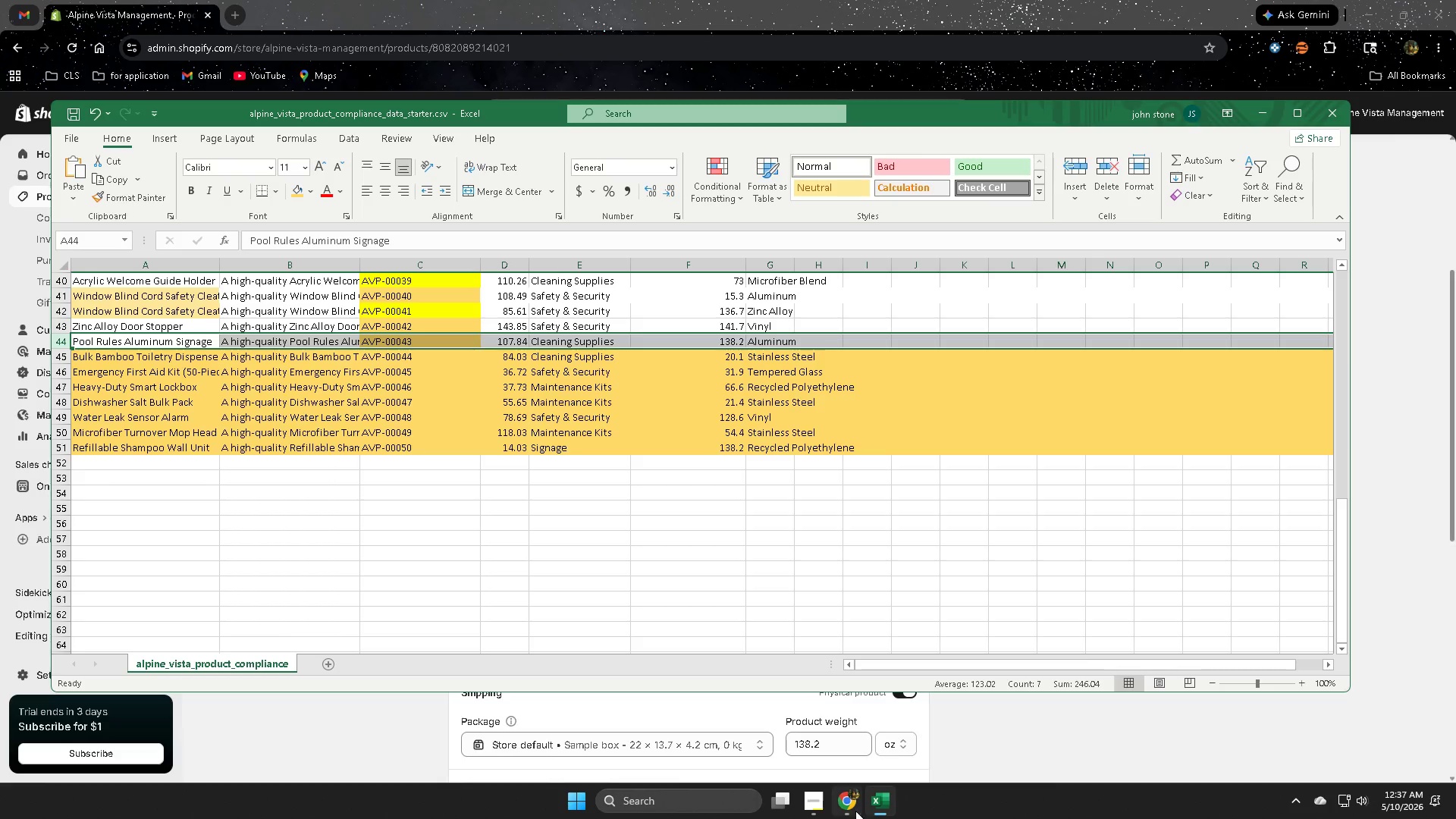 
left_click([894, 816])
 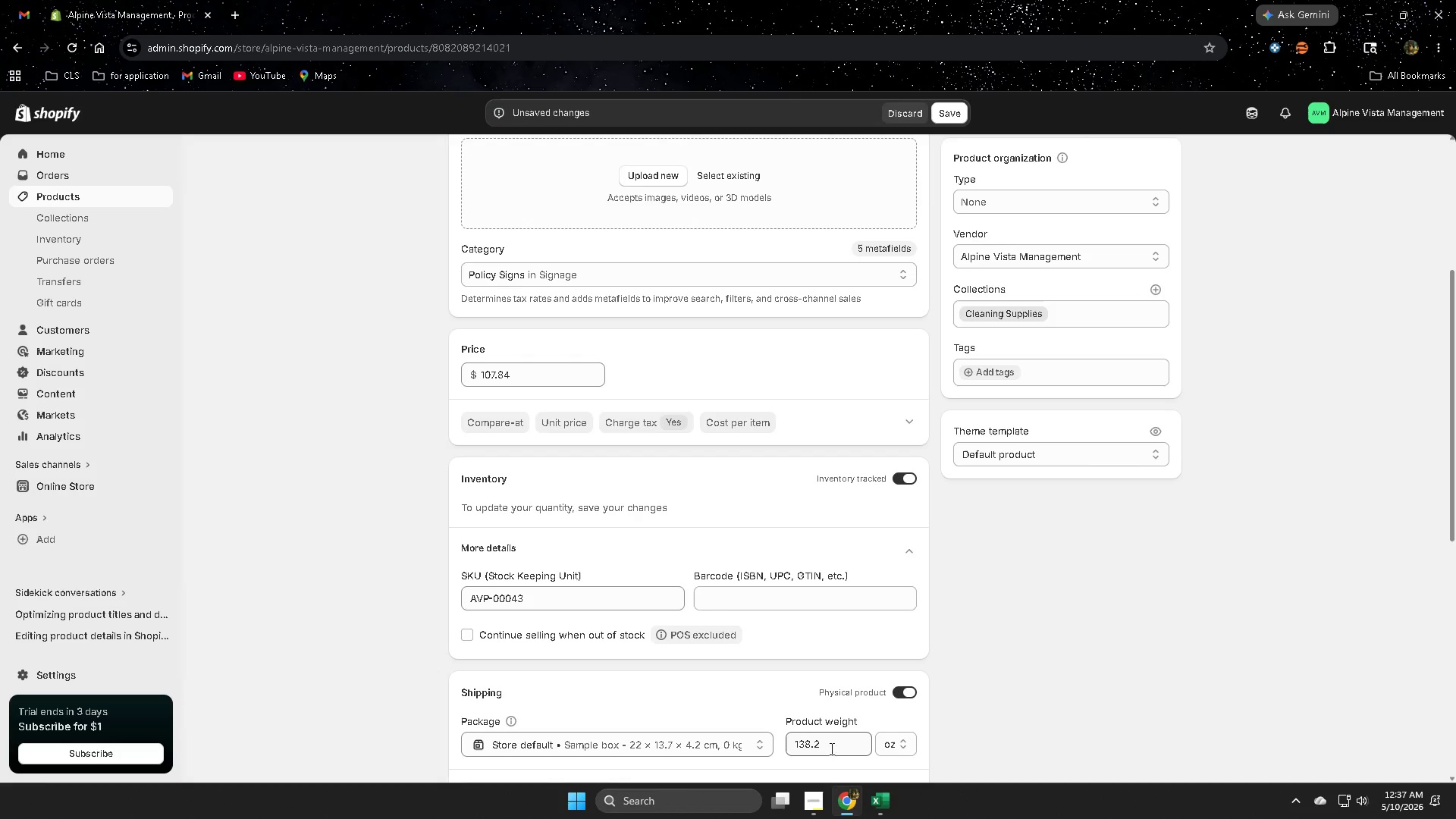 
left_click([879, 800])
 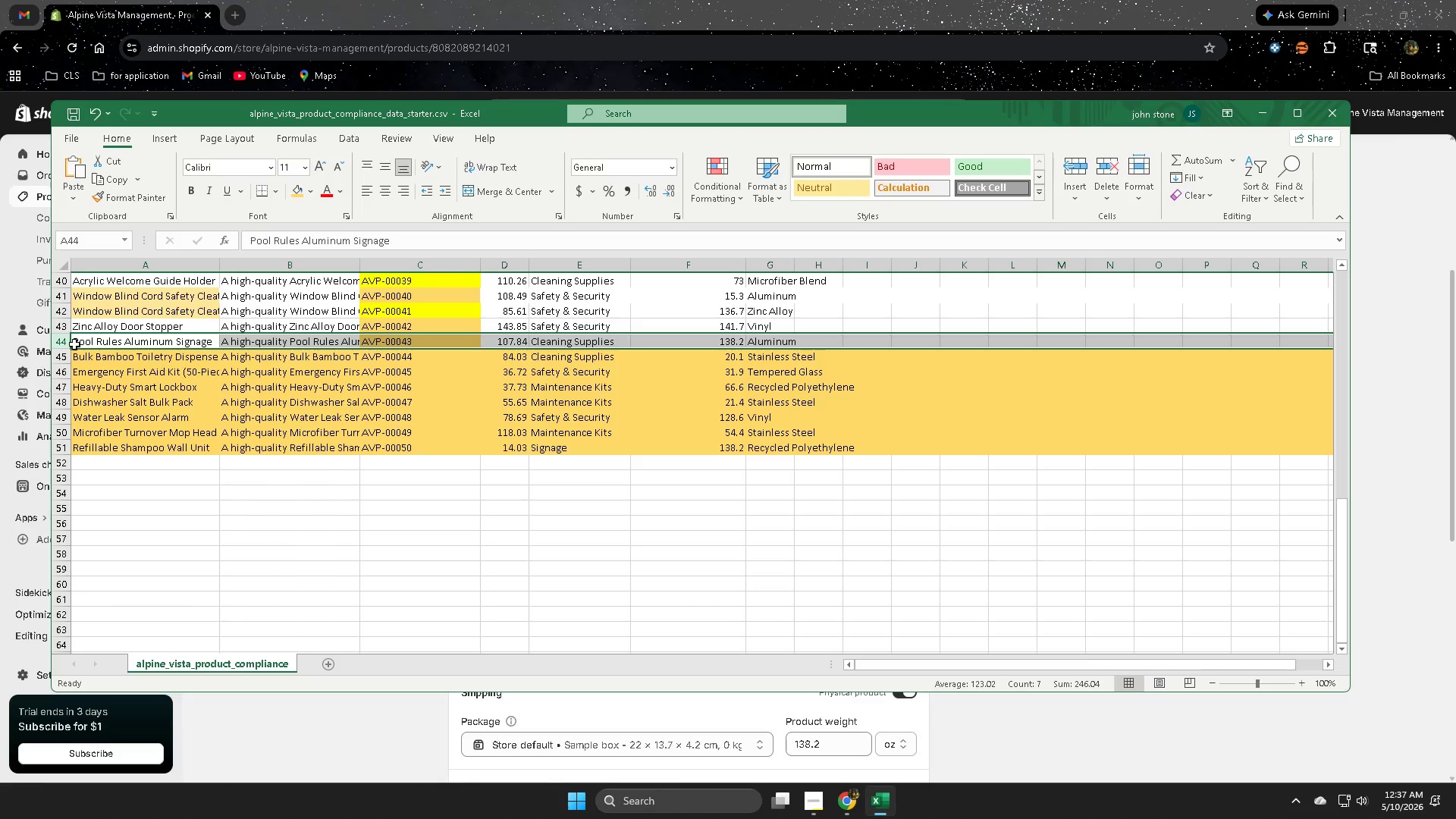 
left_click([62, 344])
 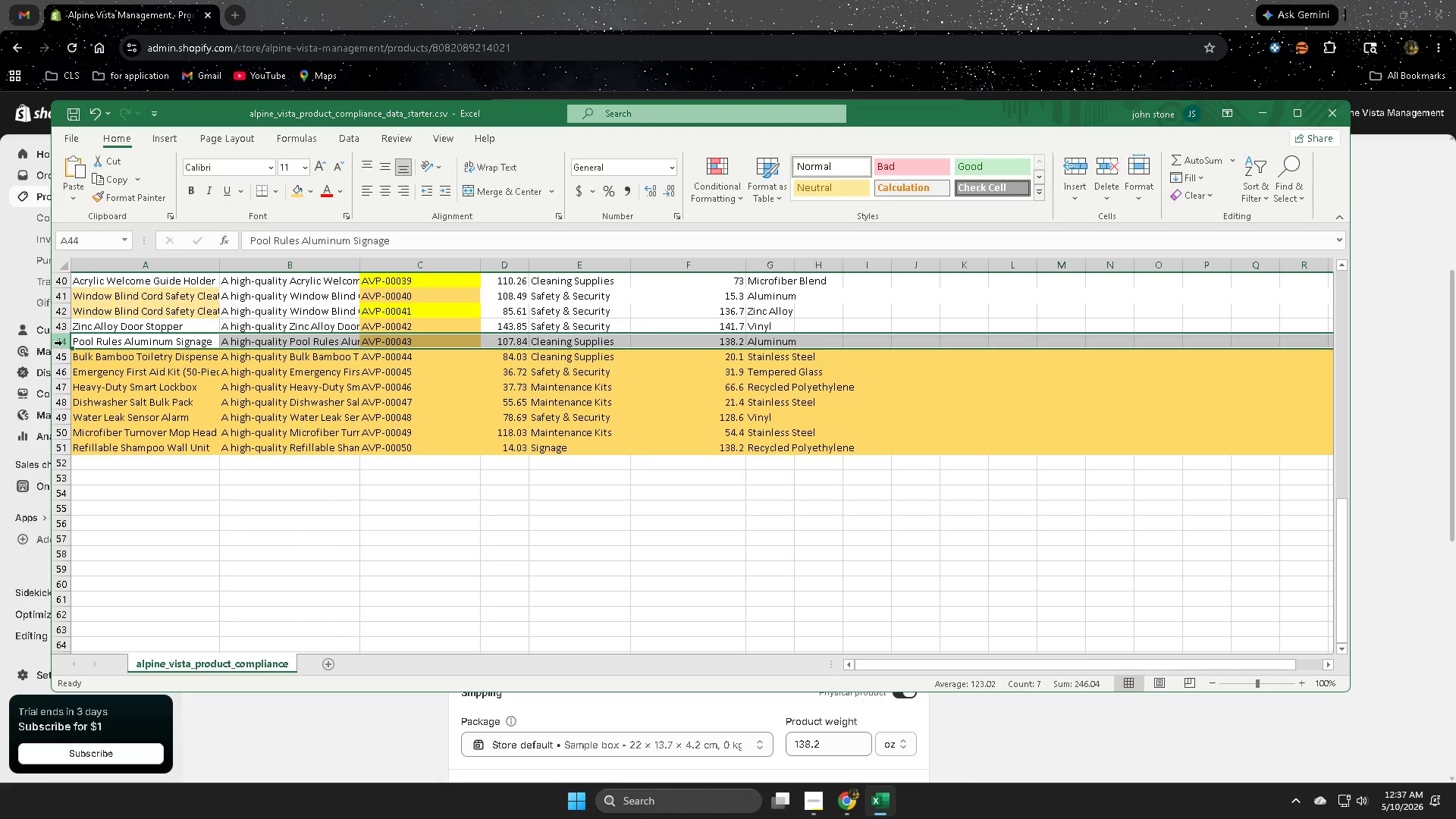 
left_click([62, 342])
 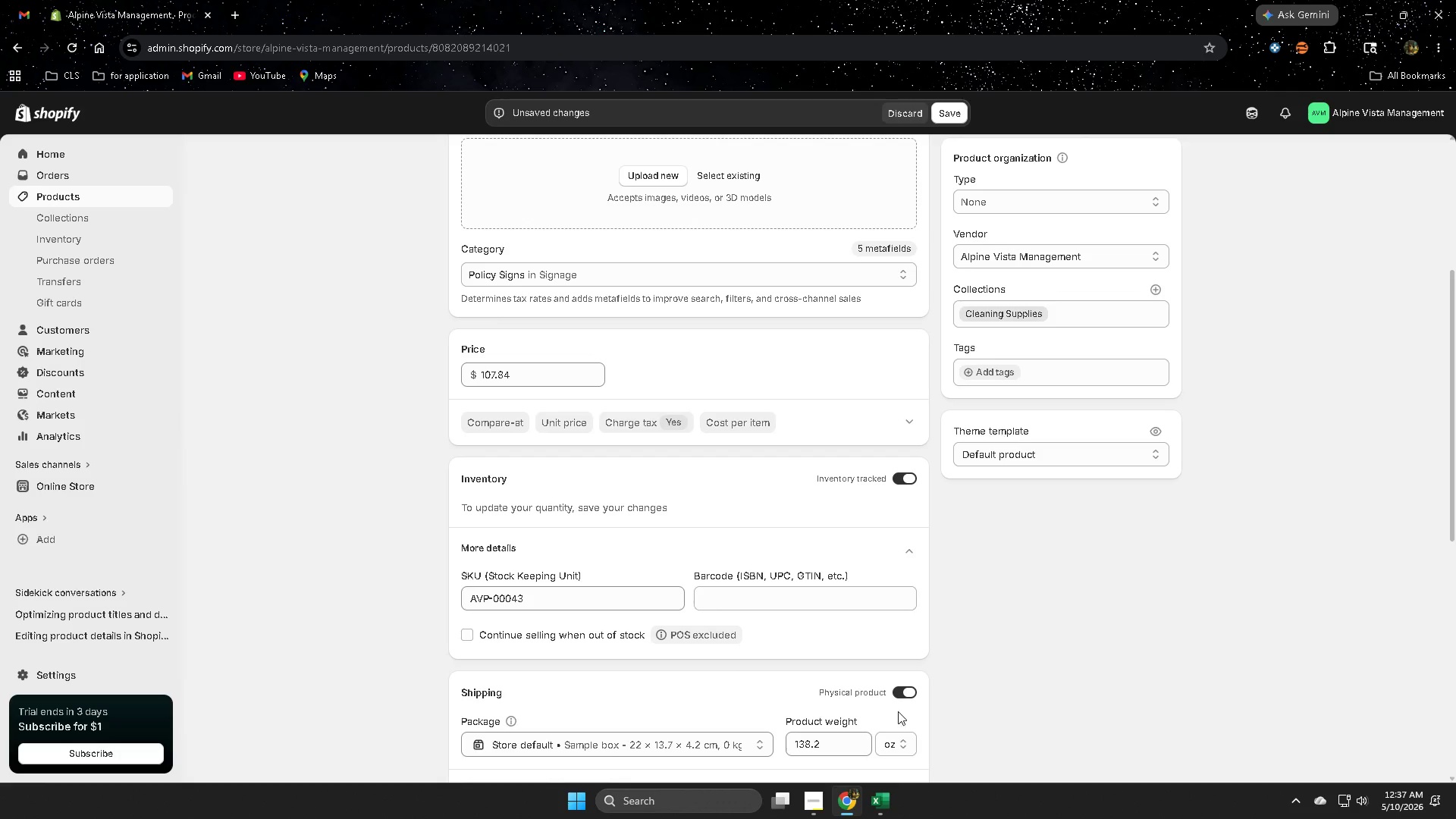 
scroll: coordinate [975, 610], scroll_direction: down, amount: 9.0
 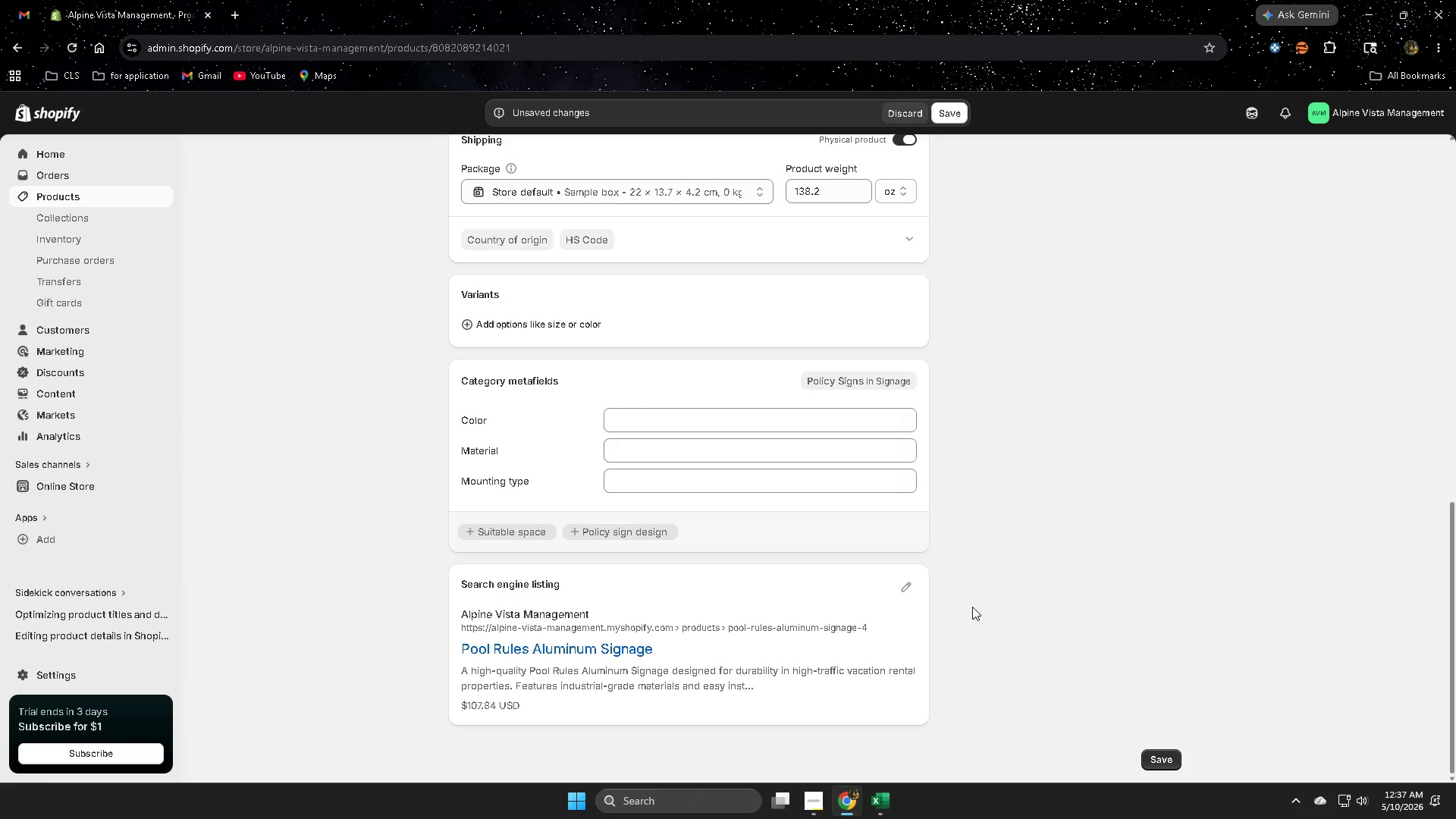 
scroll: coordinate [962, 591], scroll_direction: up, amount: 13.0
 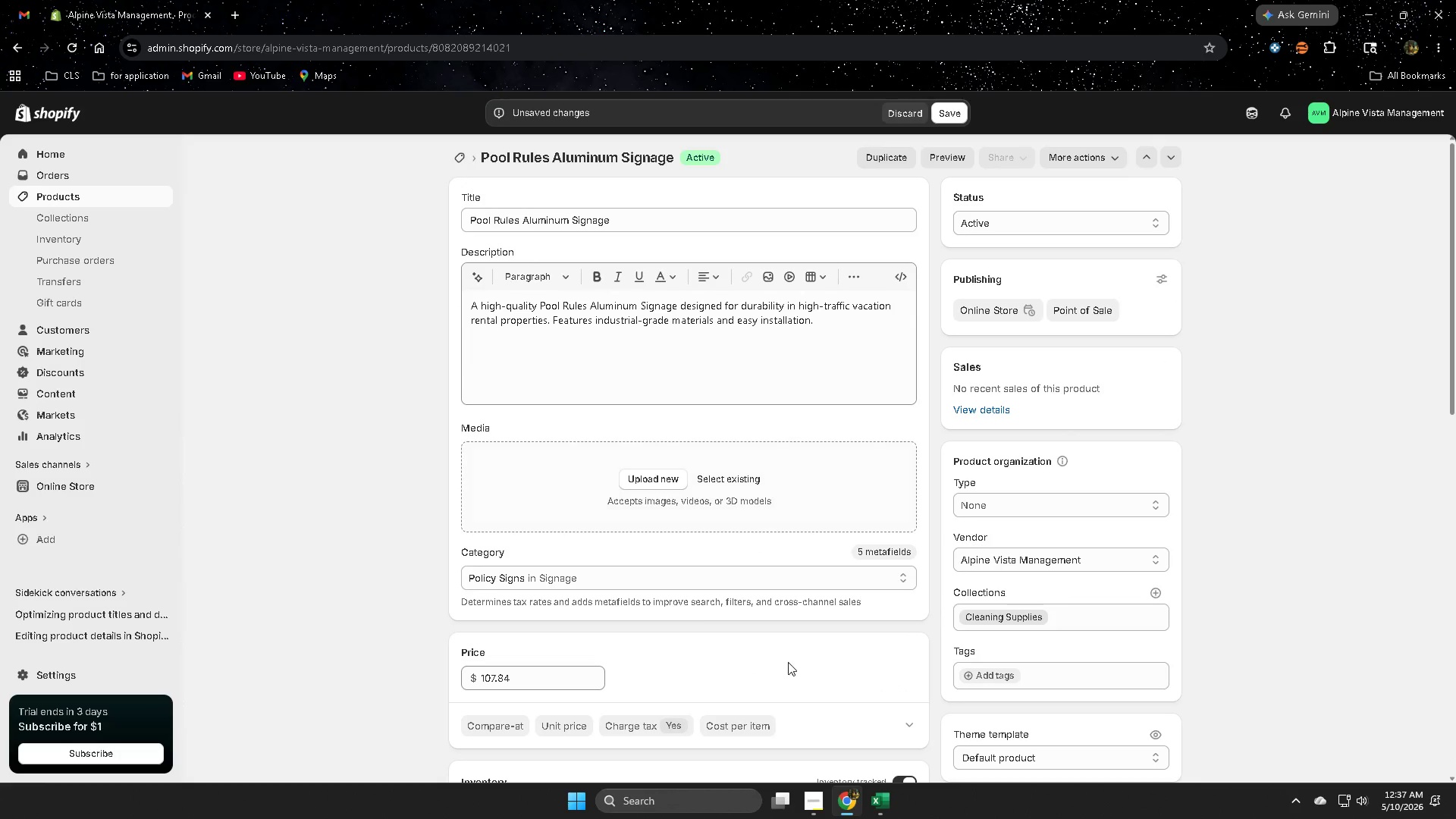 
scroll: coordinate [646, 598], scroll_direction: down, amount: 1.0
 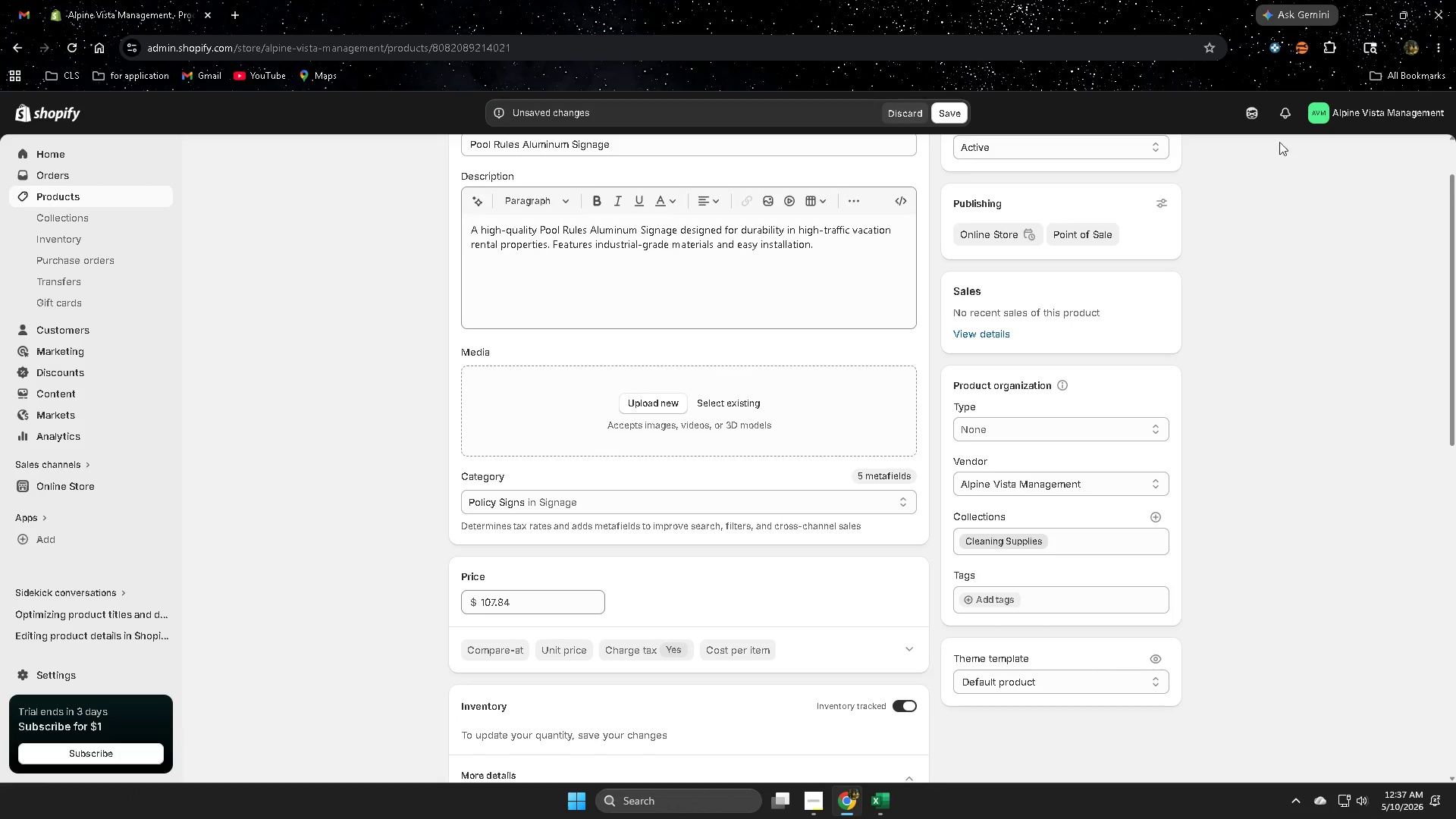 
left_click([1254, 121])
 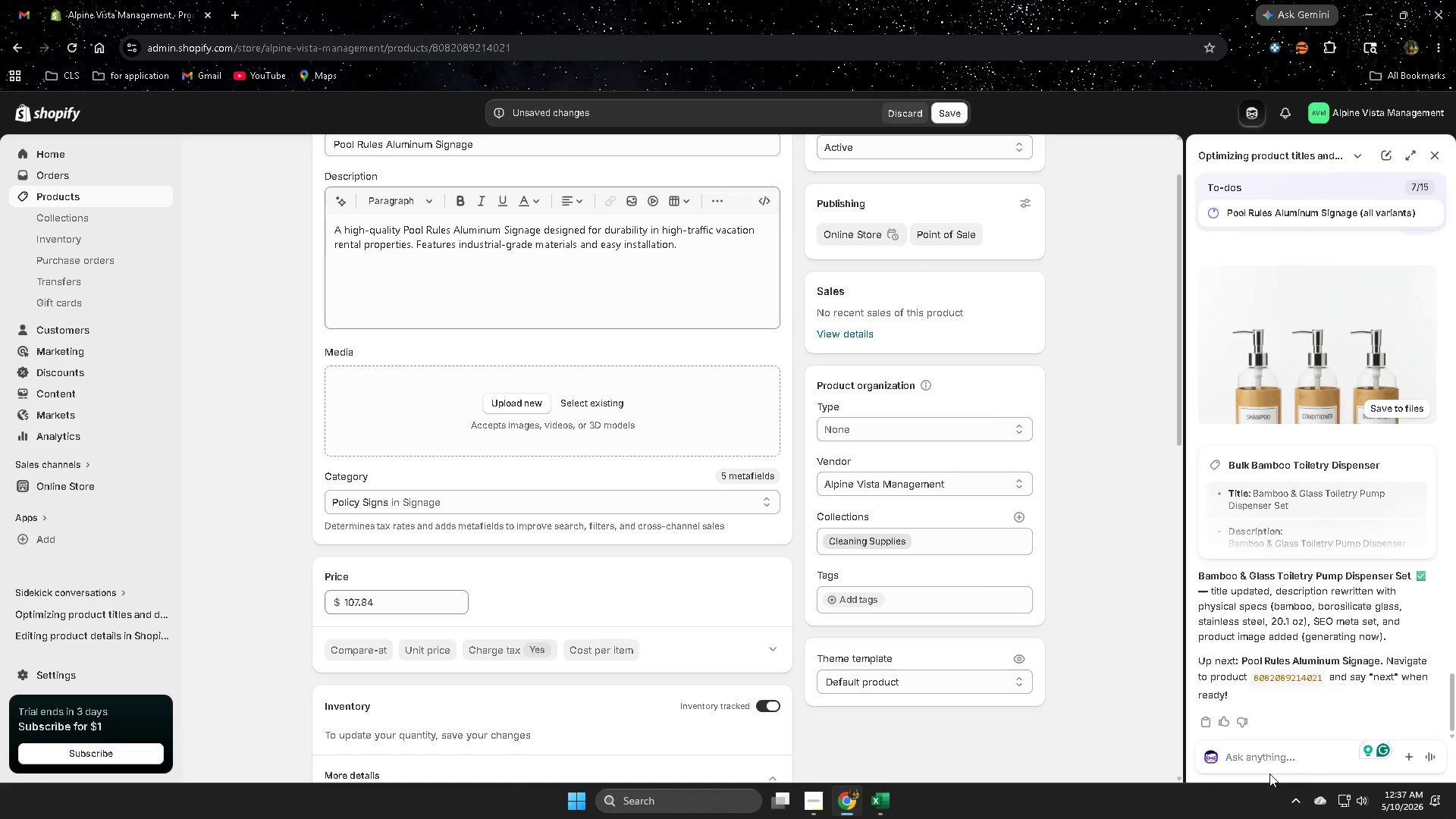 
double_click([1254, 761])
 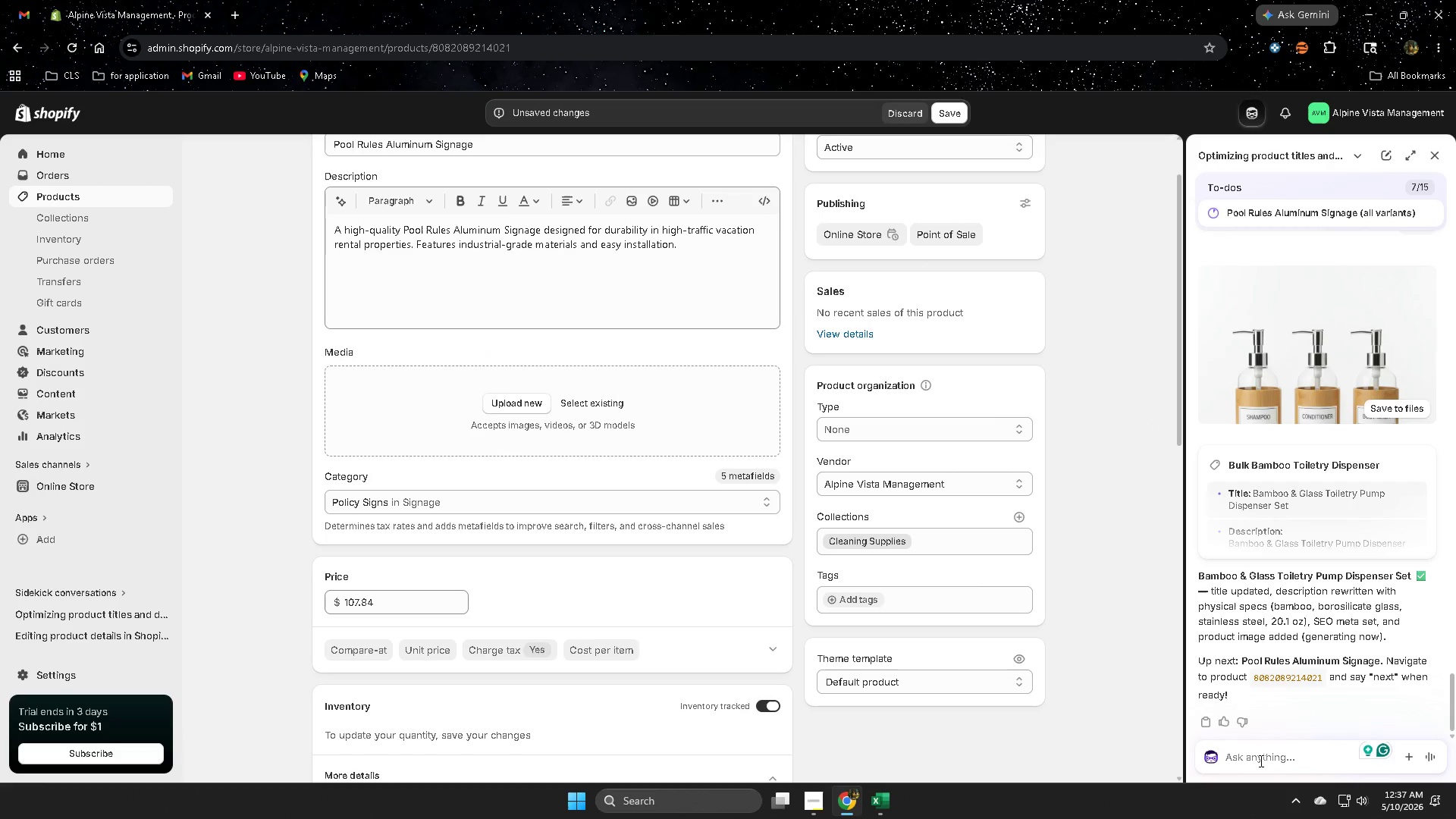 
type(next)
 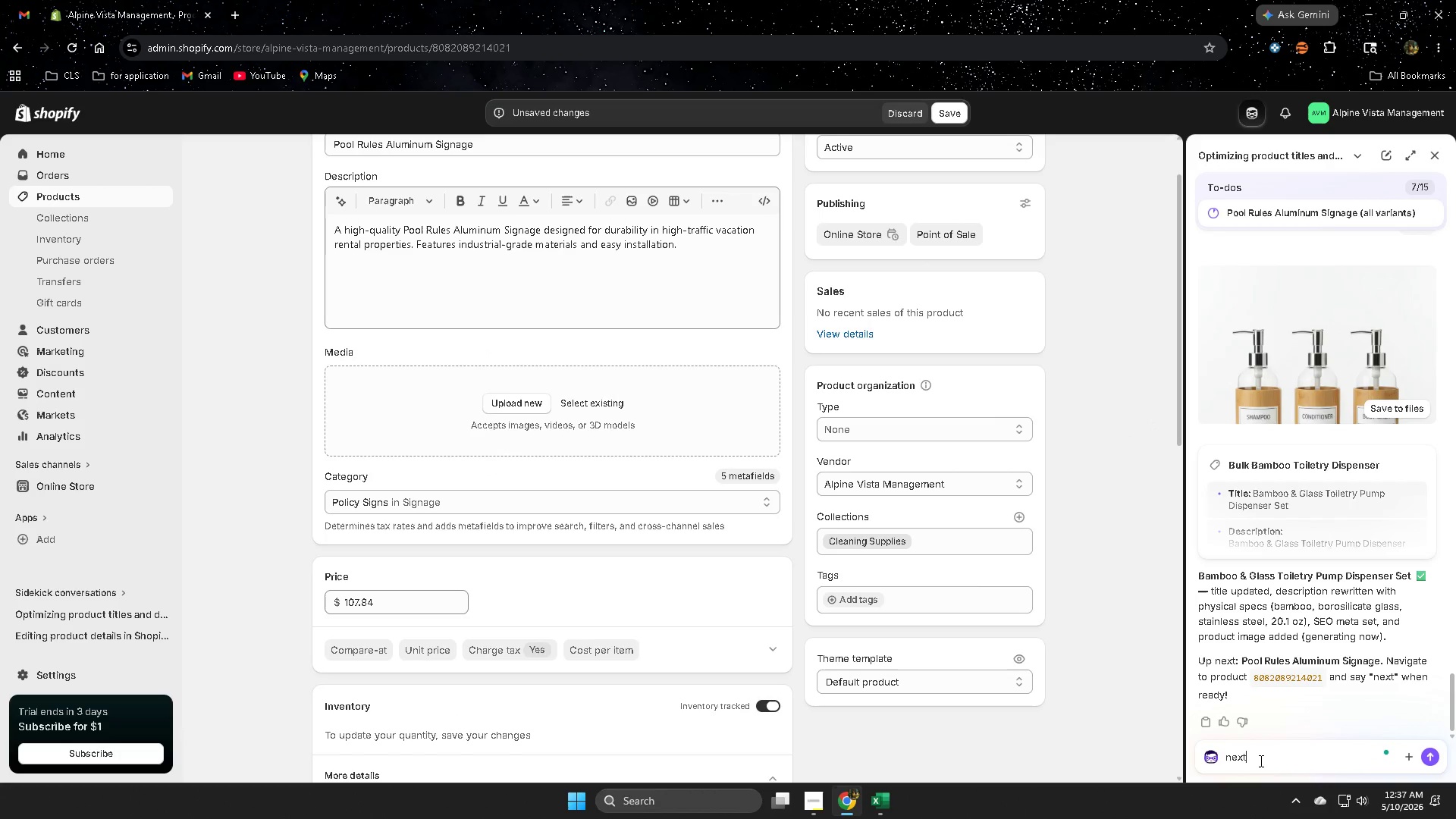 
key(Enter)
 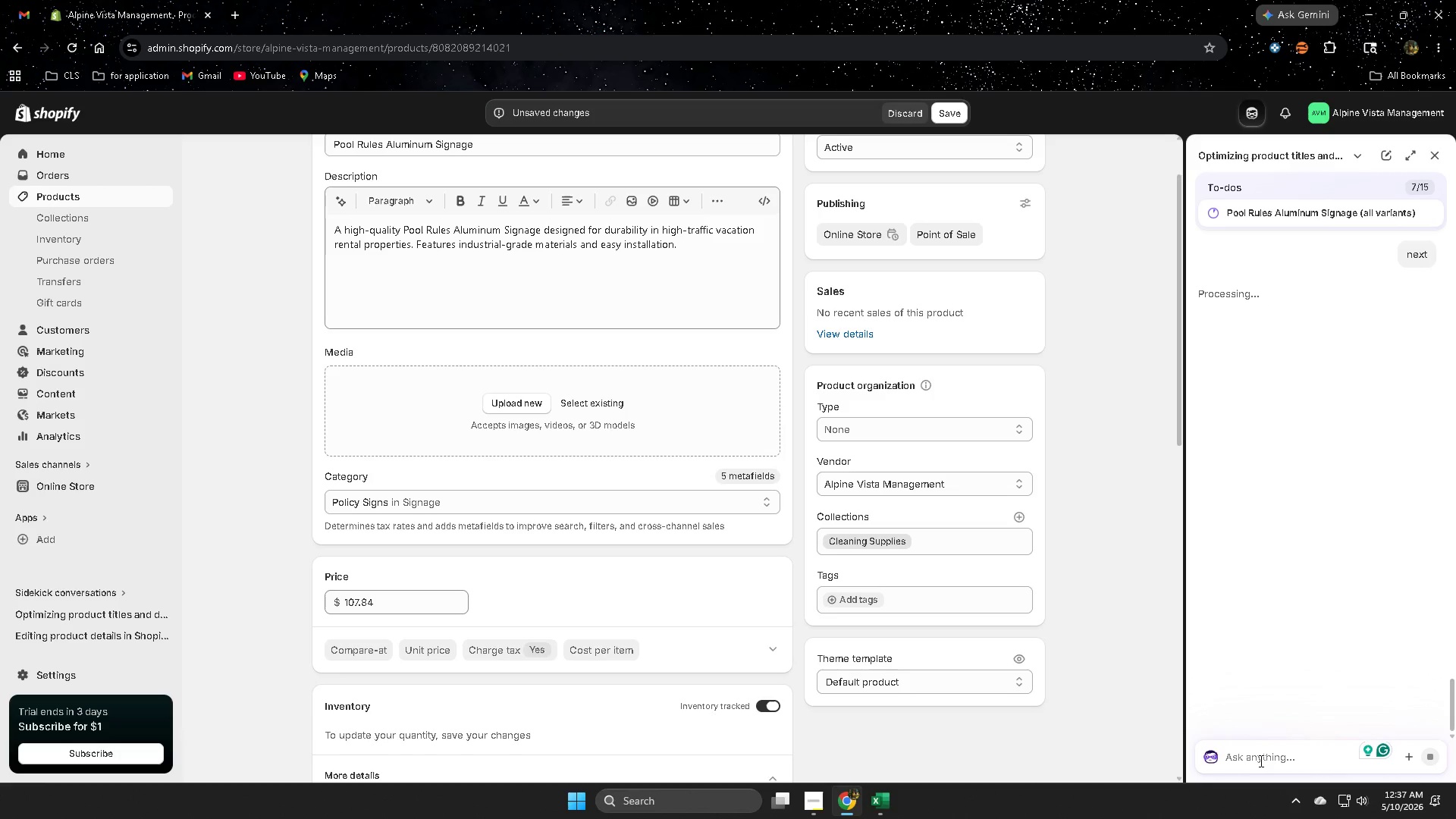 
wait(16.16)
 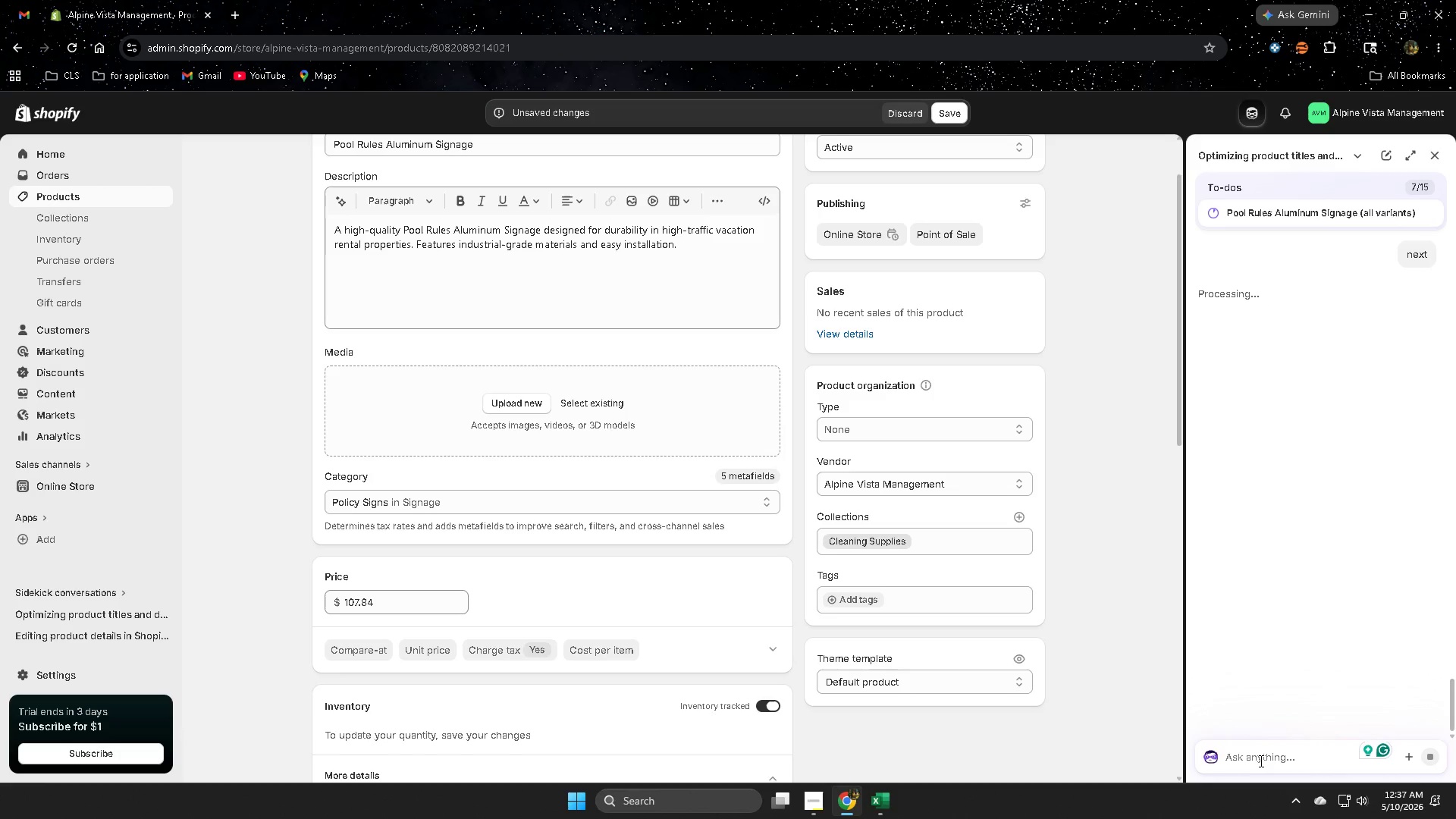 
left_click([891, 815])
 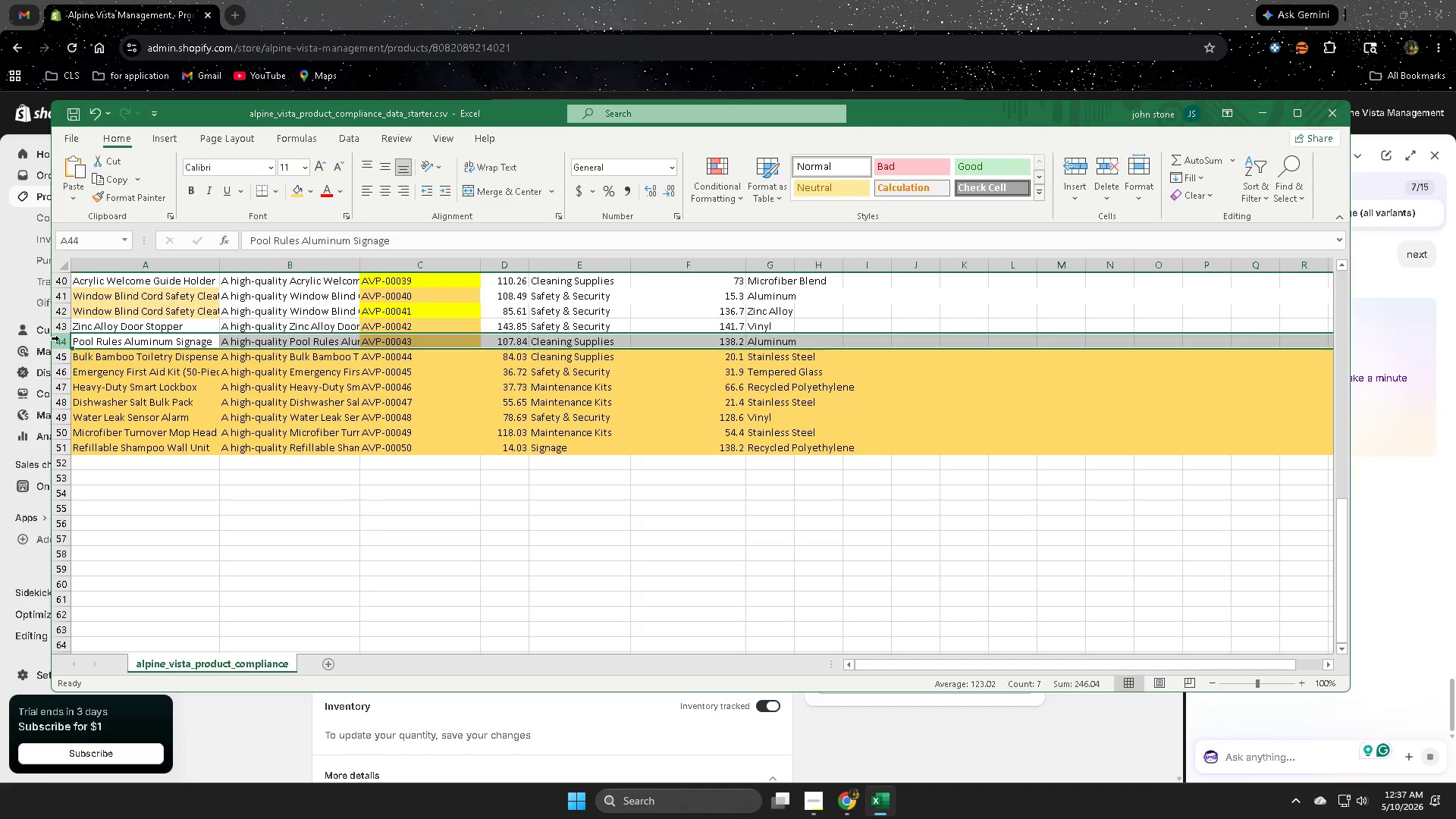 
left_click([59, 338])
 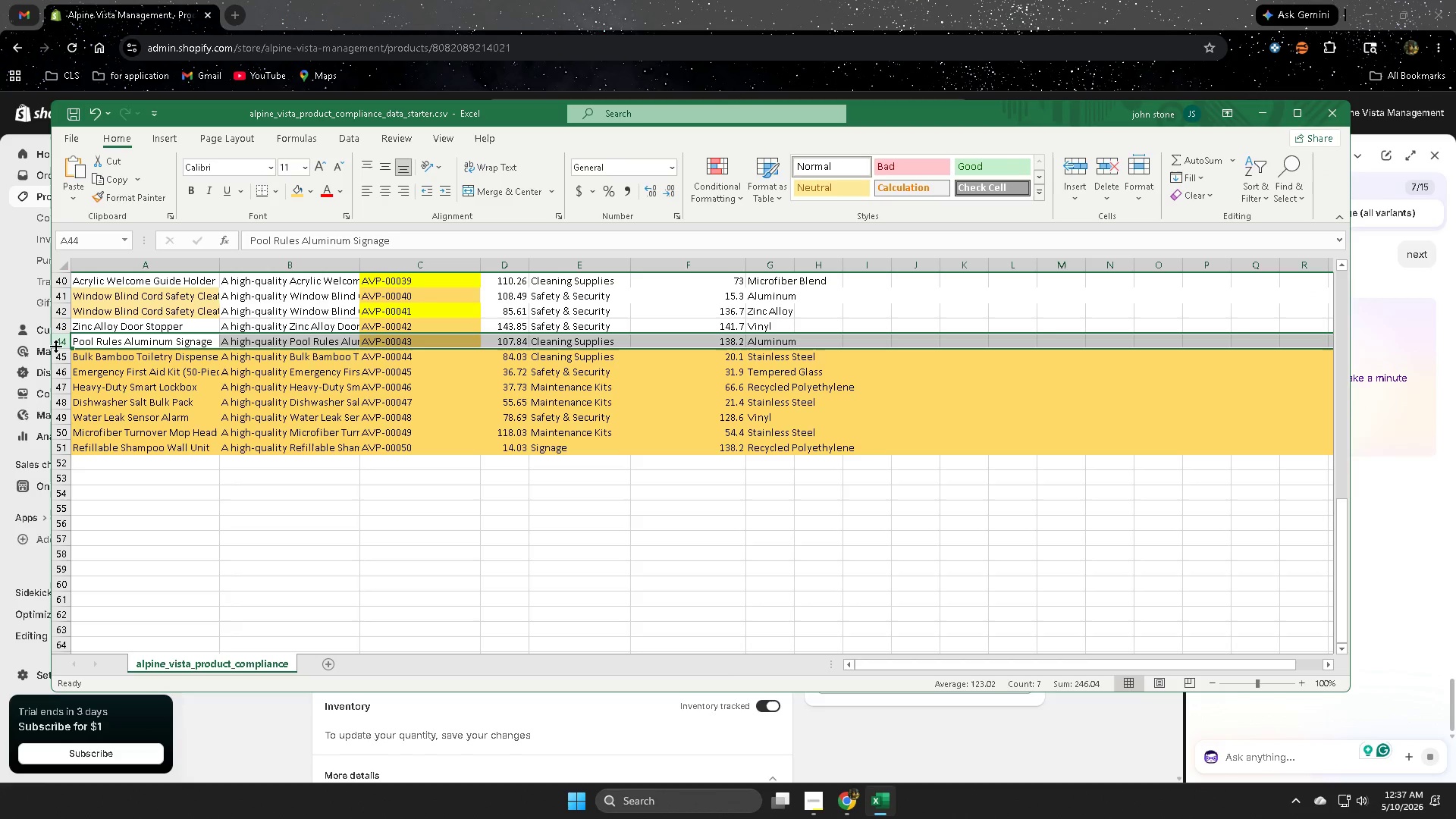 
left_click([623, 0])
 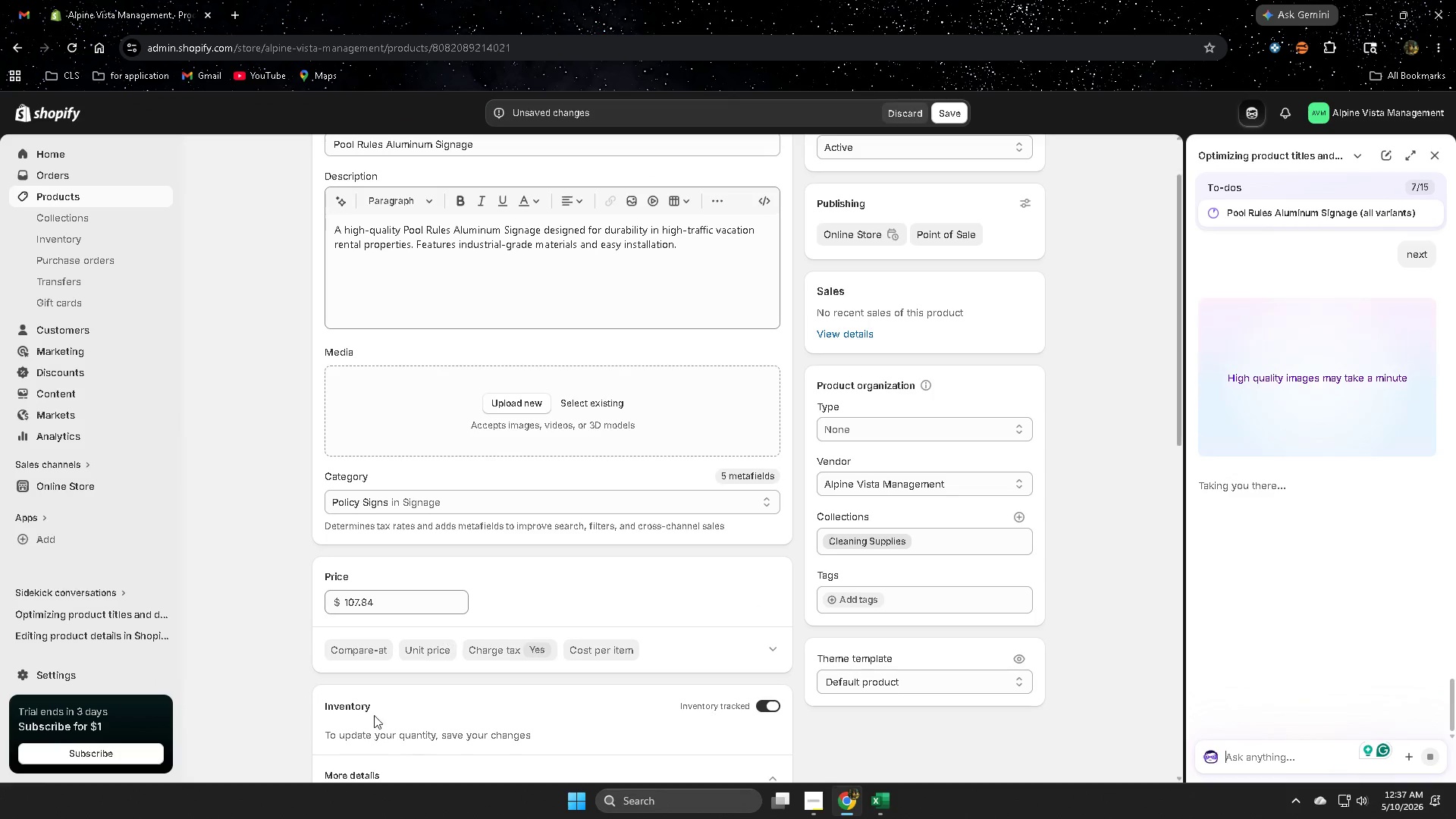 
scroll: coordinate [376, 548], scroll_direction: up, amount: 3.0
 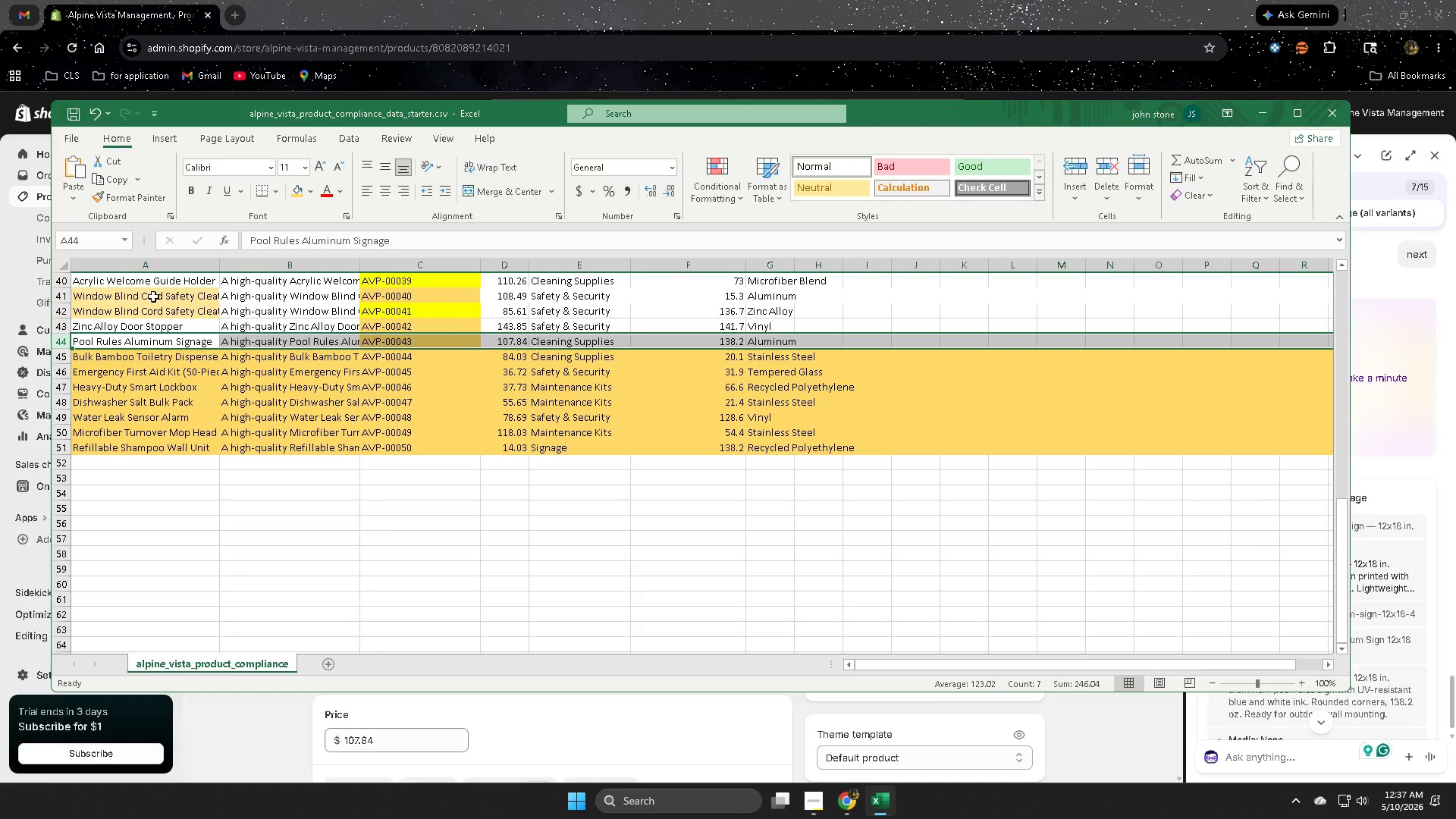 
left_click([689, 0])
 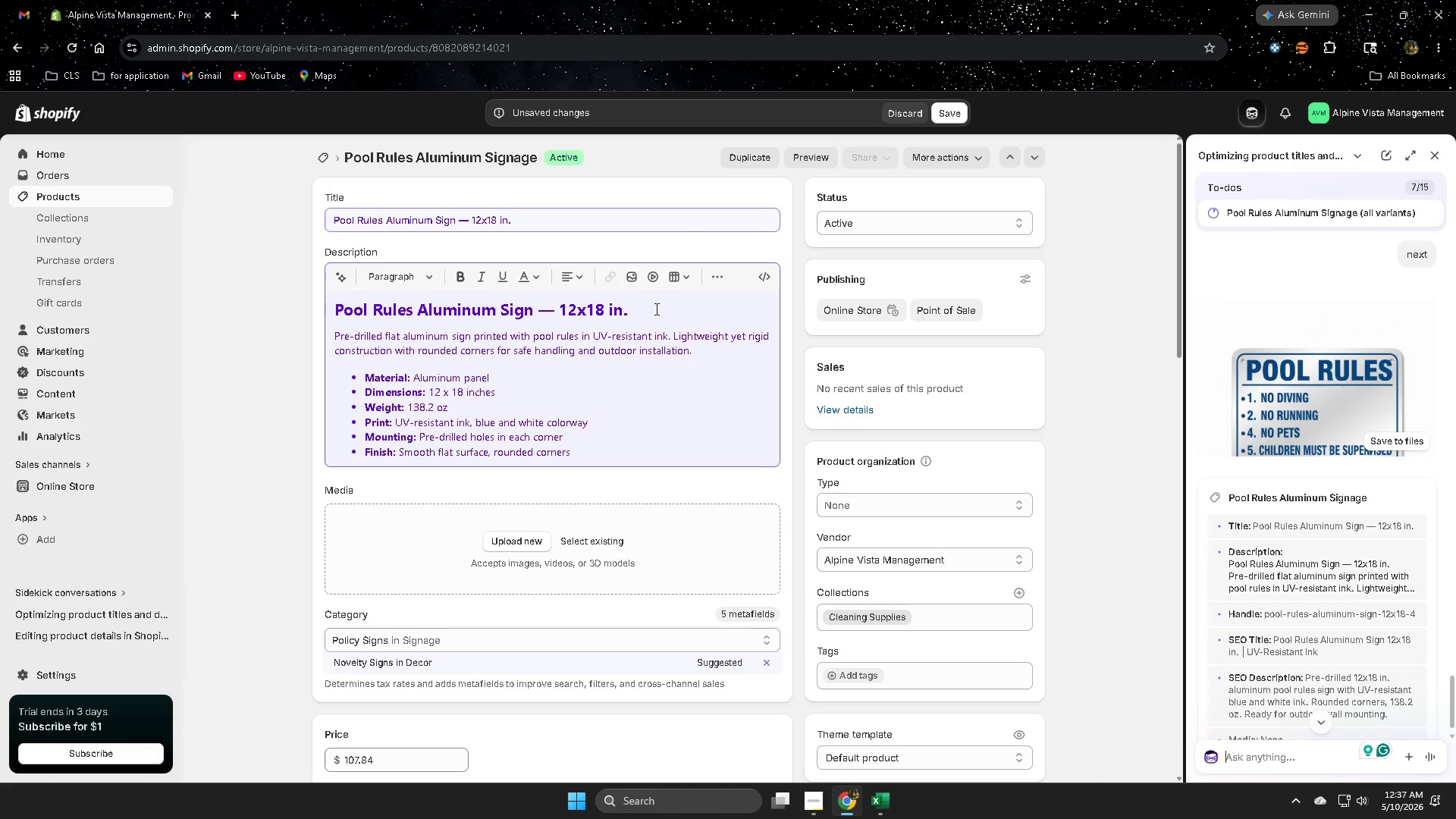 
double_click([654, 309])
 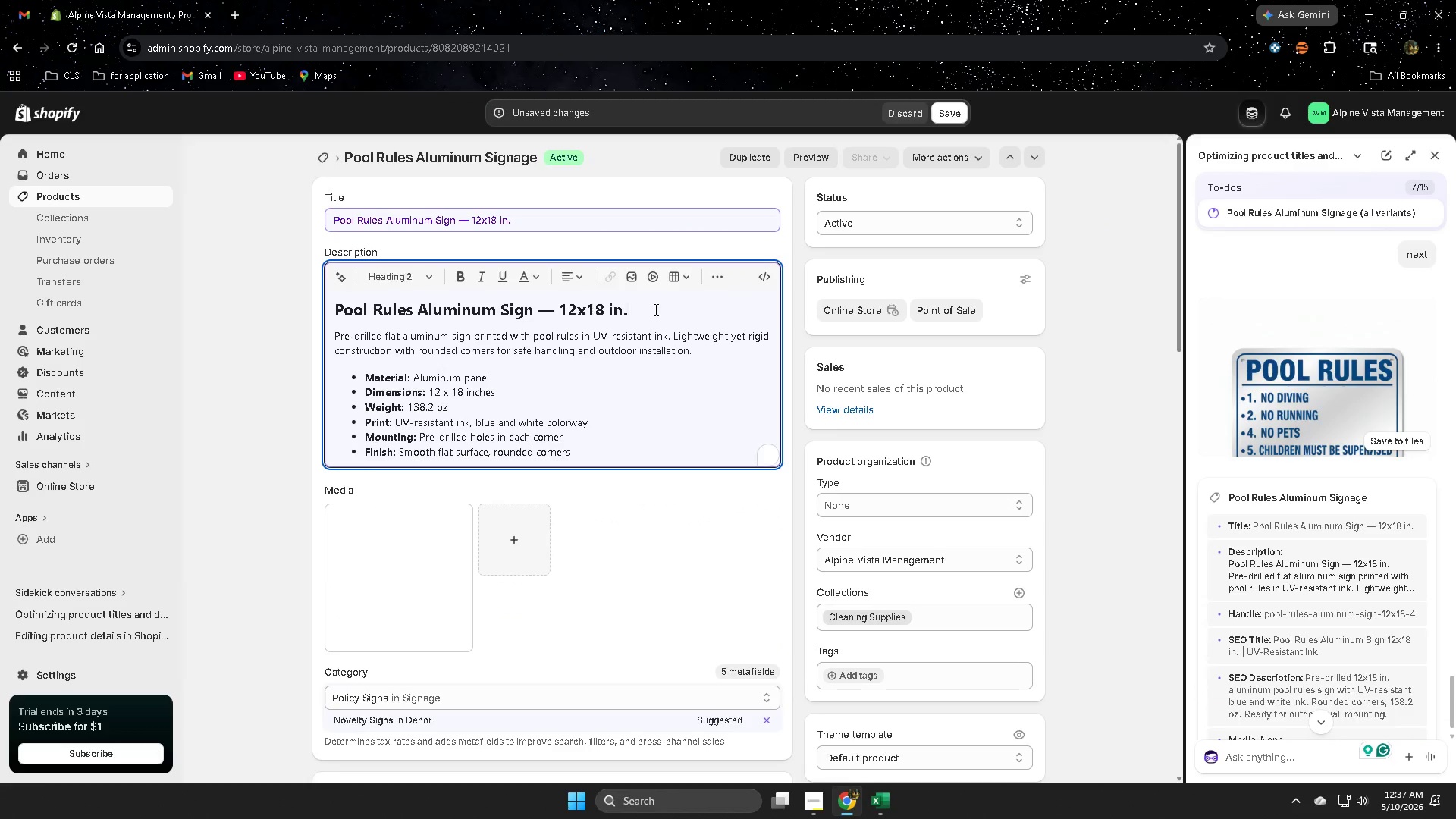 
triple_click([654, 309])
 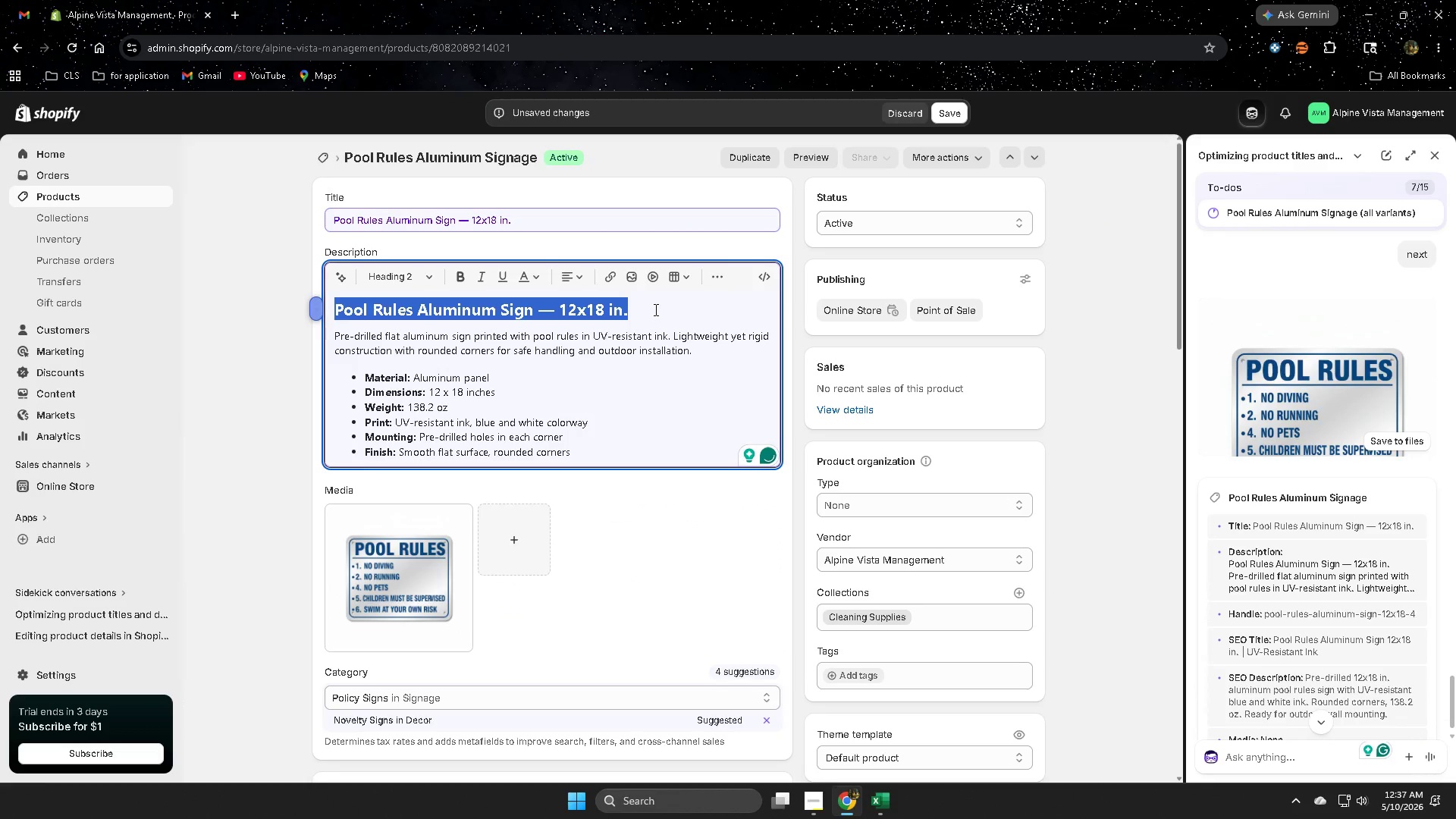 
key(Delete)
 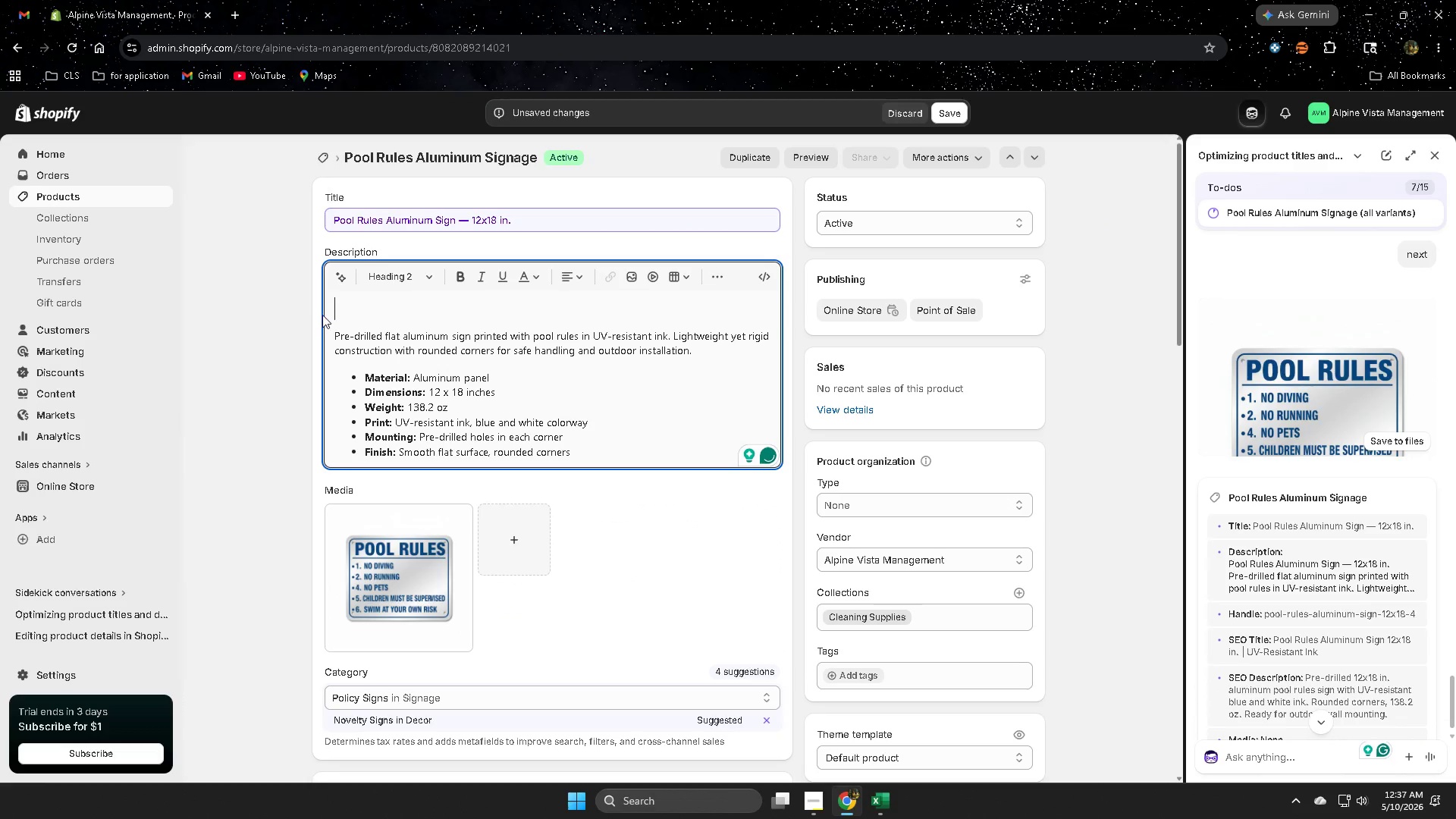 
left_click([331, 334])
 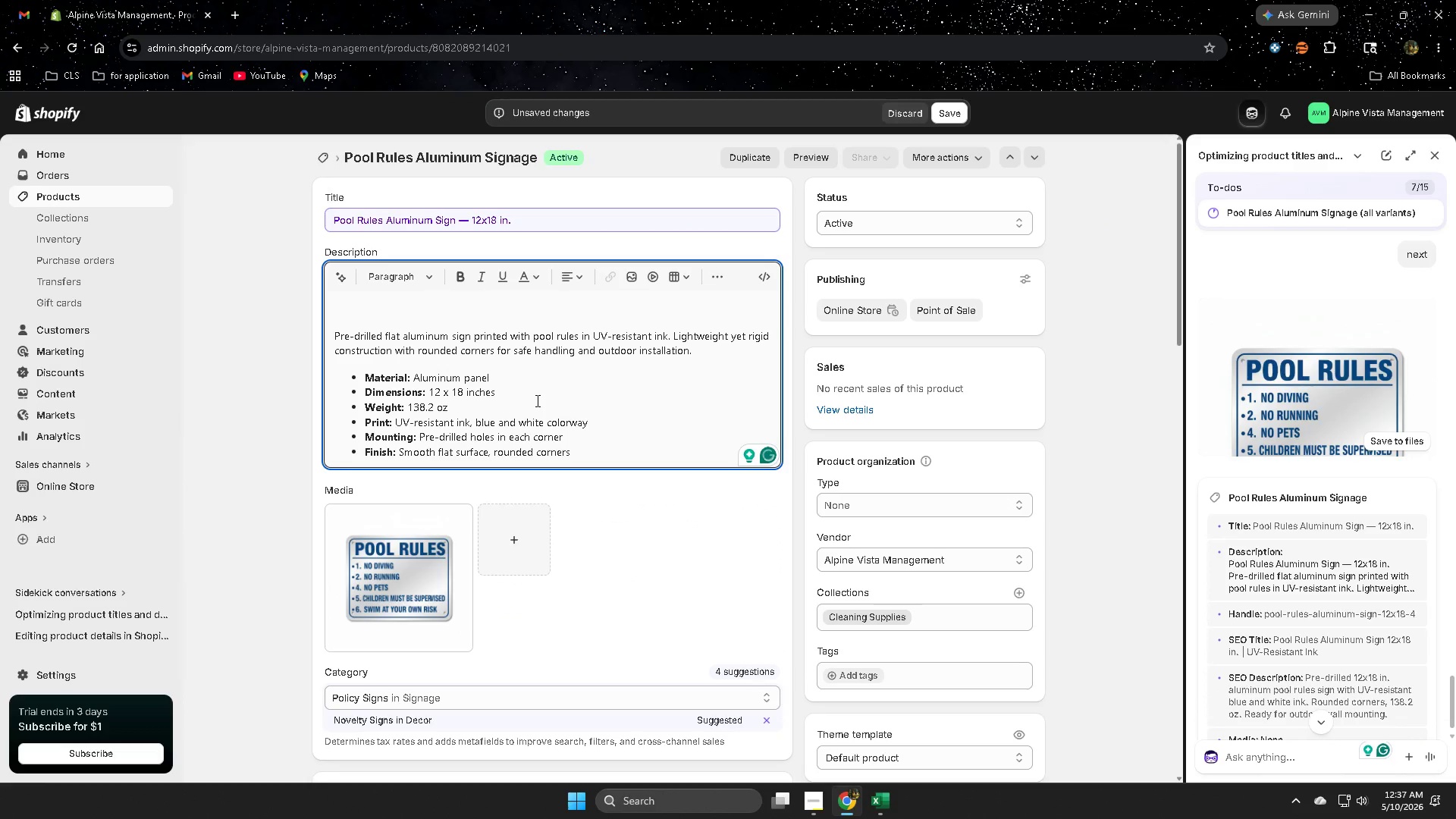 
key(Backspace)
 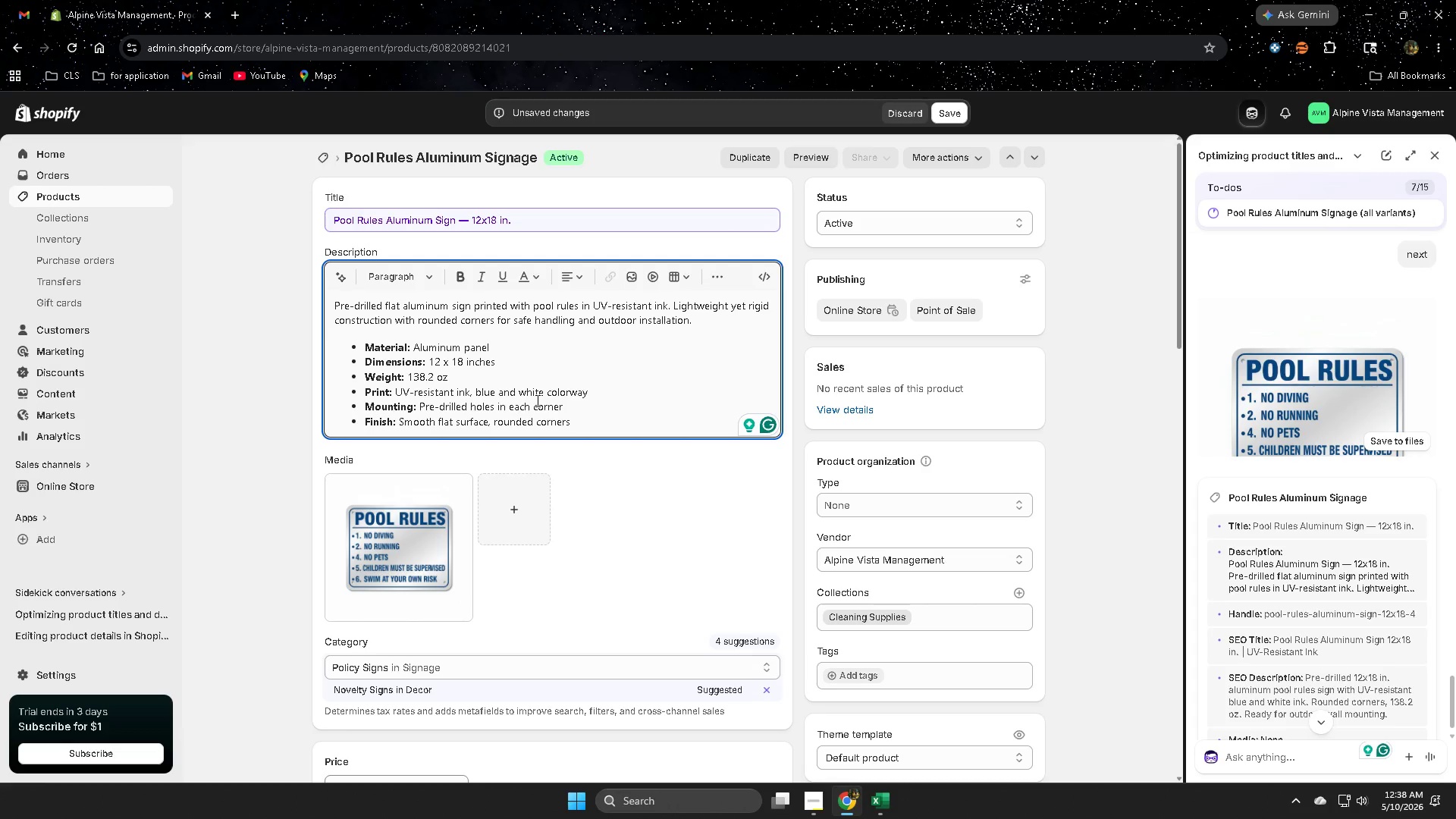 
wait(9.78)
 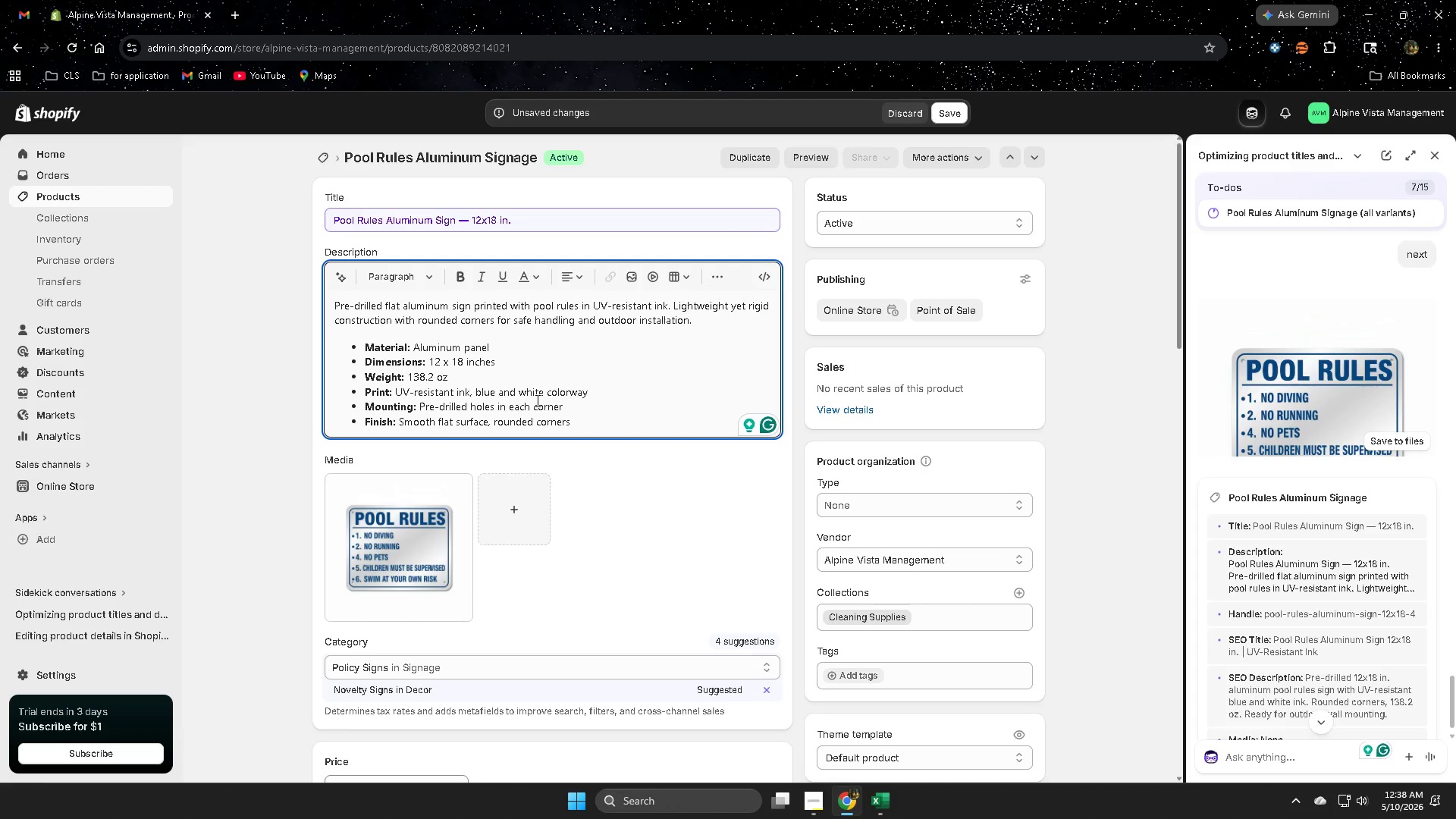 
left_click([368, 693])
 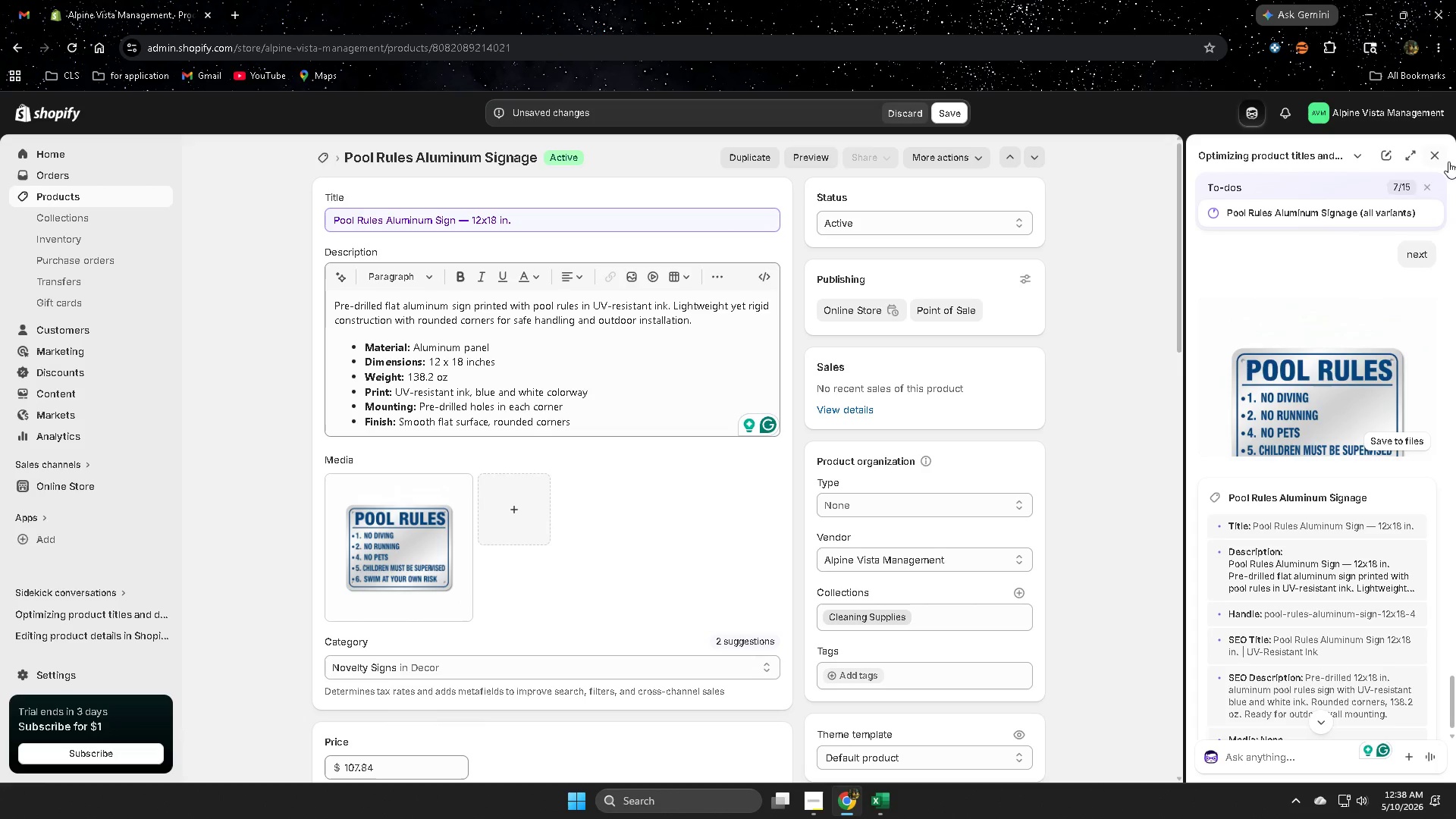 
left_click([1429, 155])
 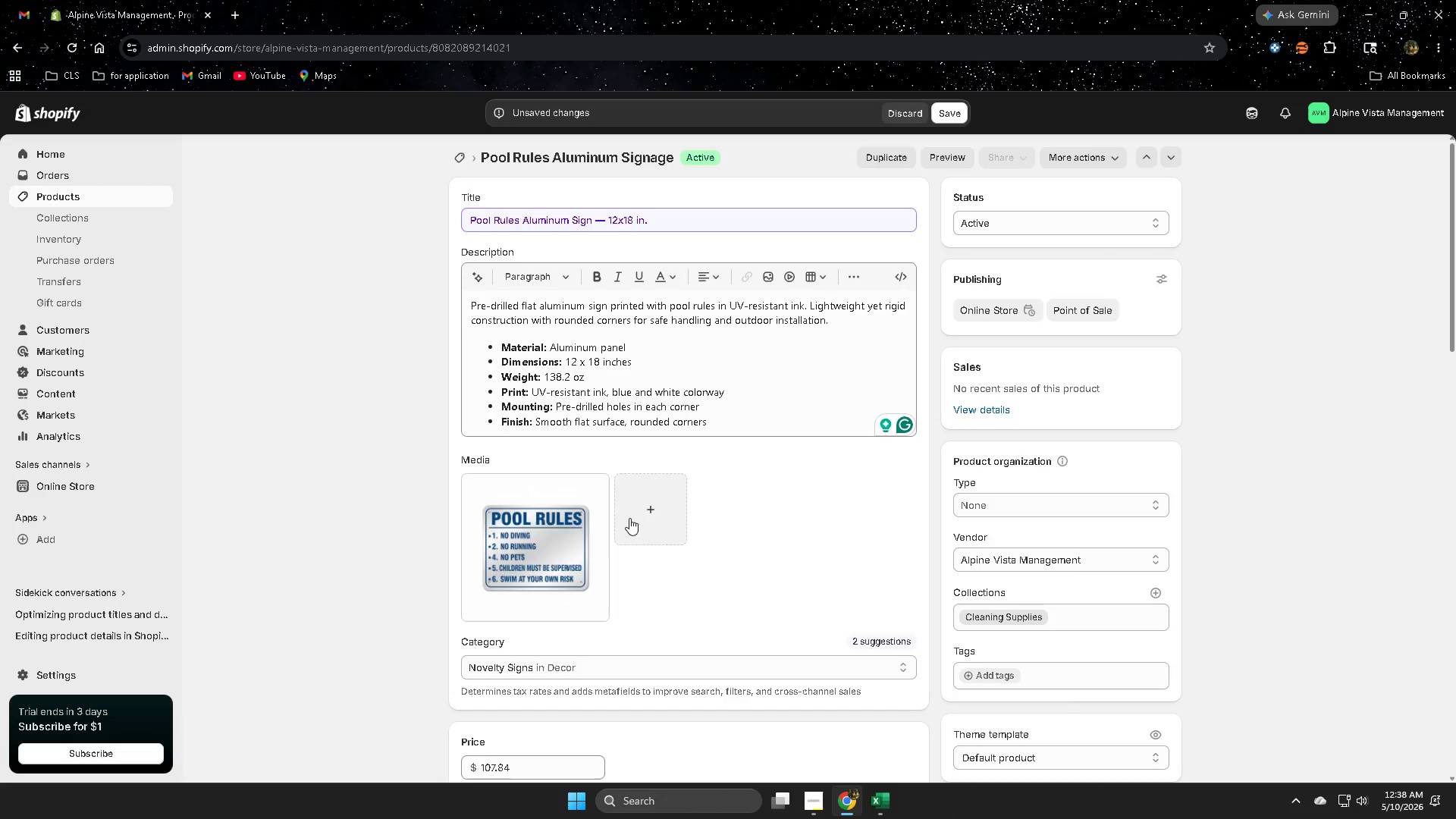 
left_click([563, 526])
 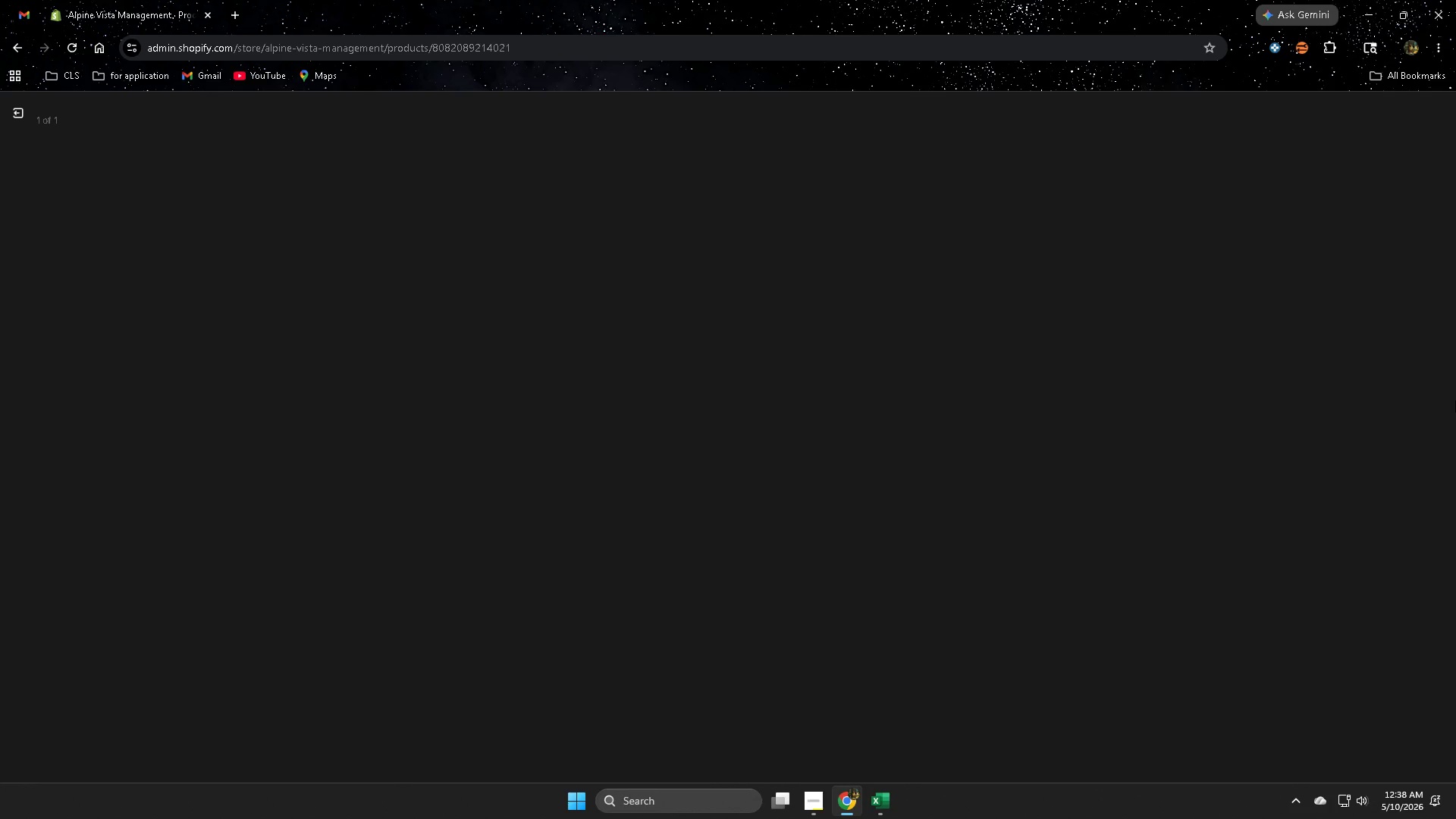 
mouse_move([1133, 397])
 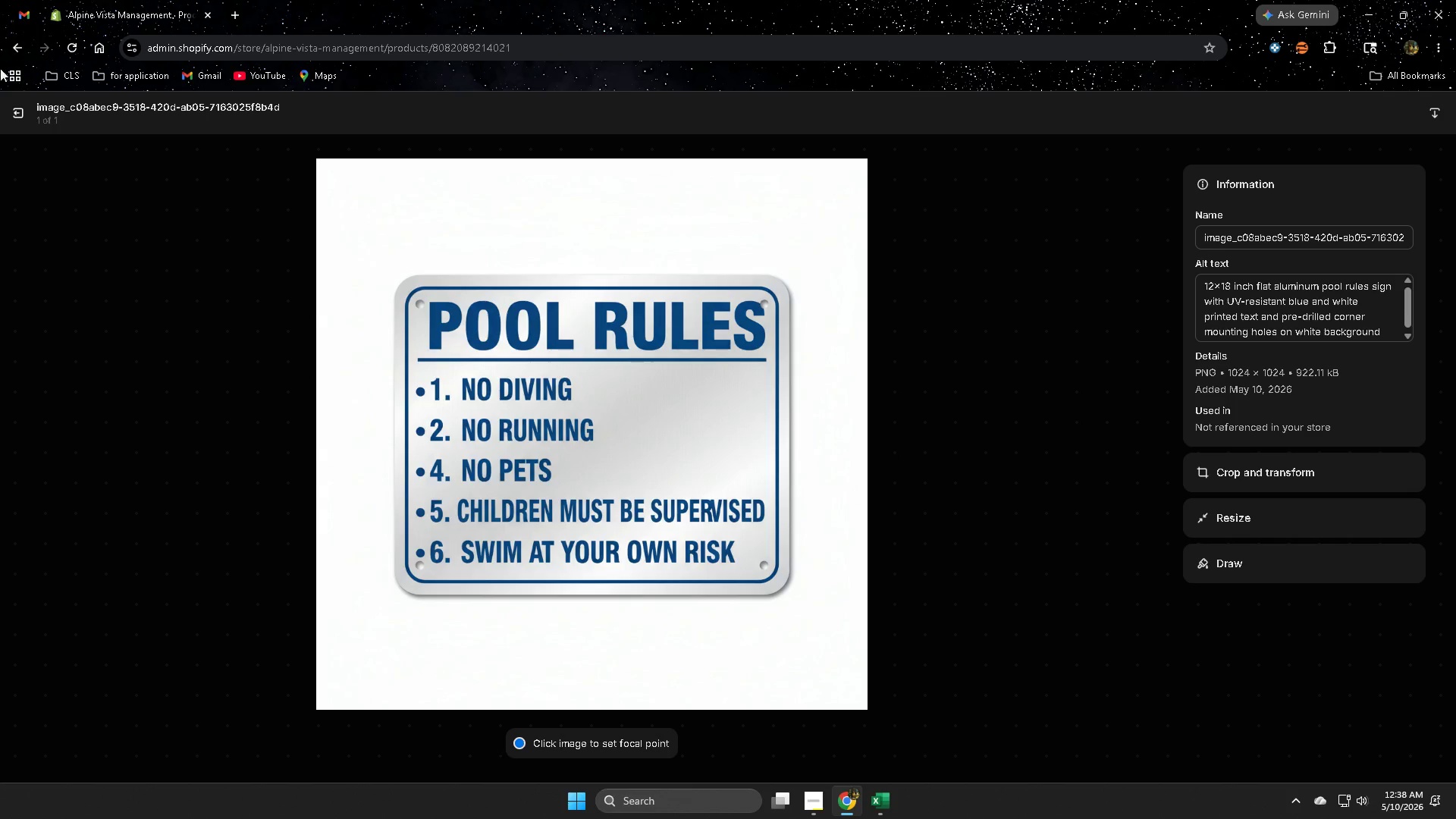 
left_click([16, 119])
 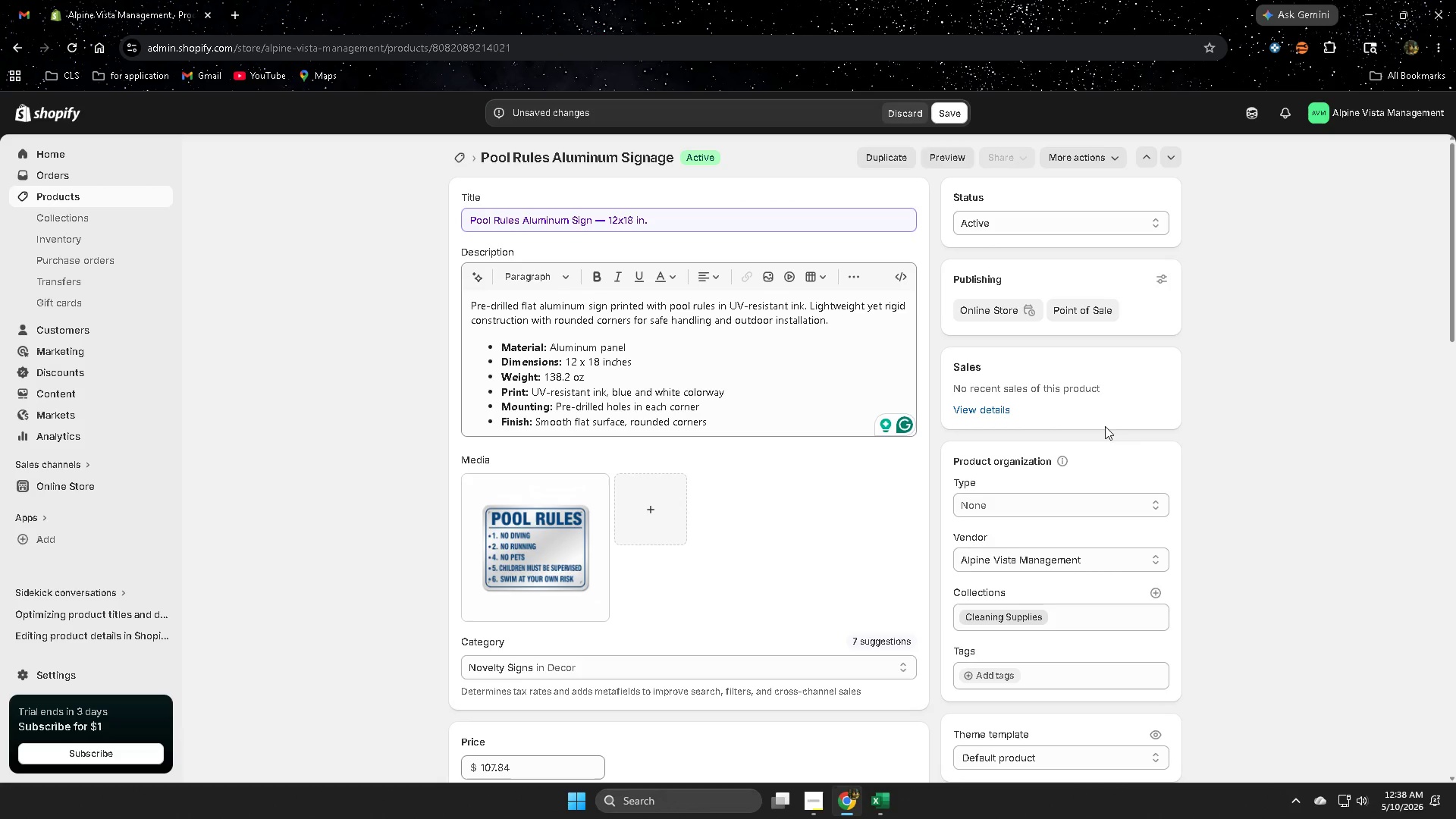 
scroll: coordinate [1095, 428], scroll_direction: down, amount: 7.0
 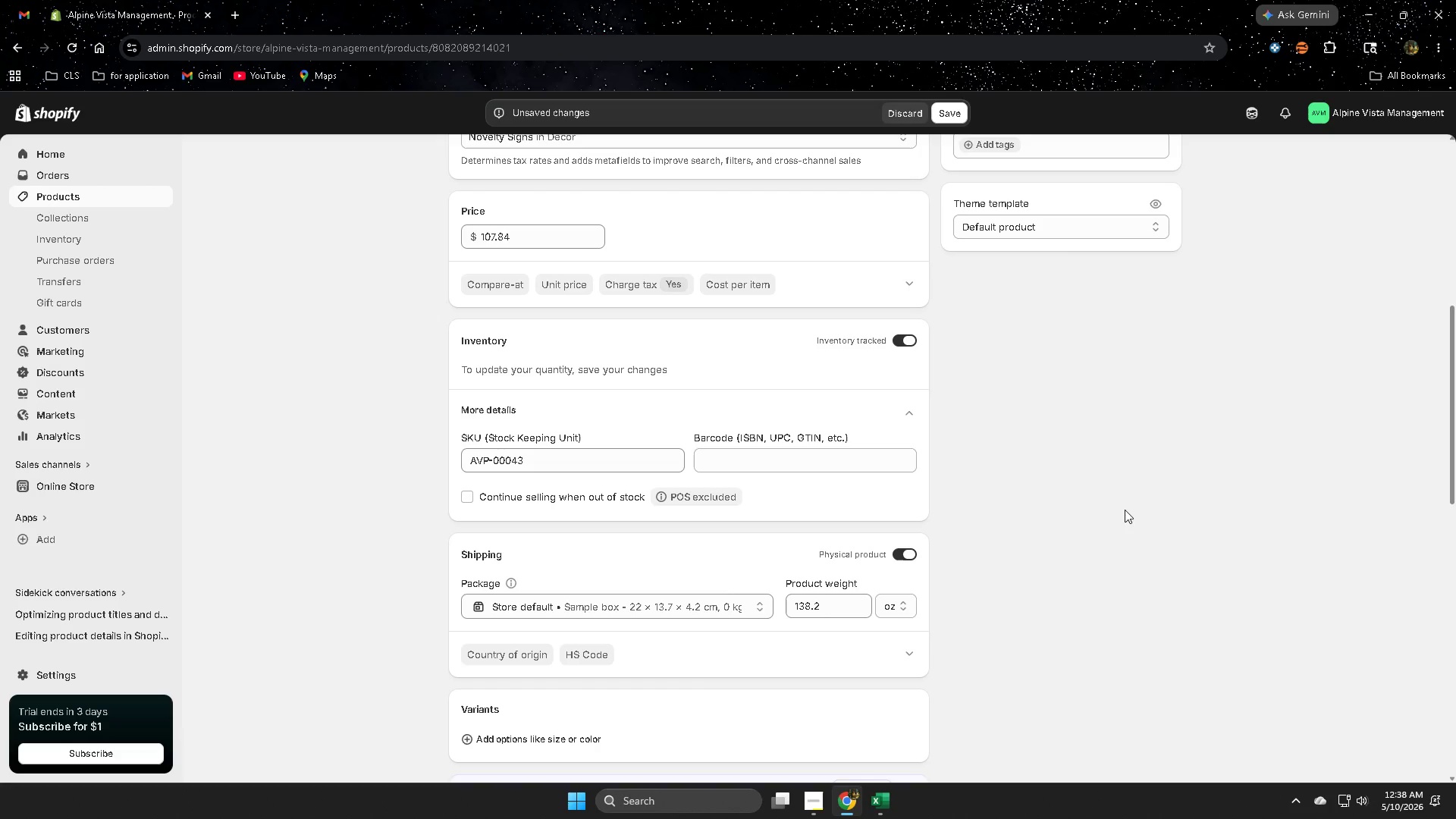 
scroll: coordinate [807, 395], scroll_direction: up, amount: 8.0
 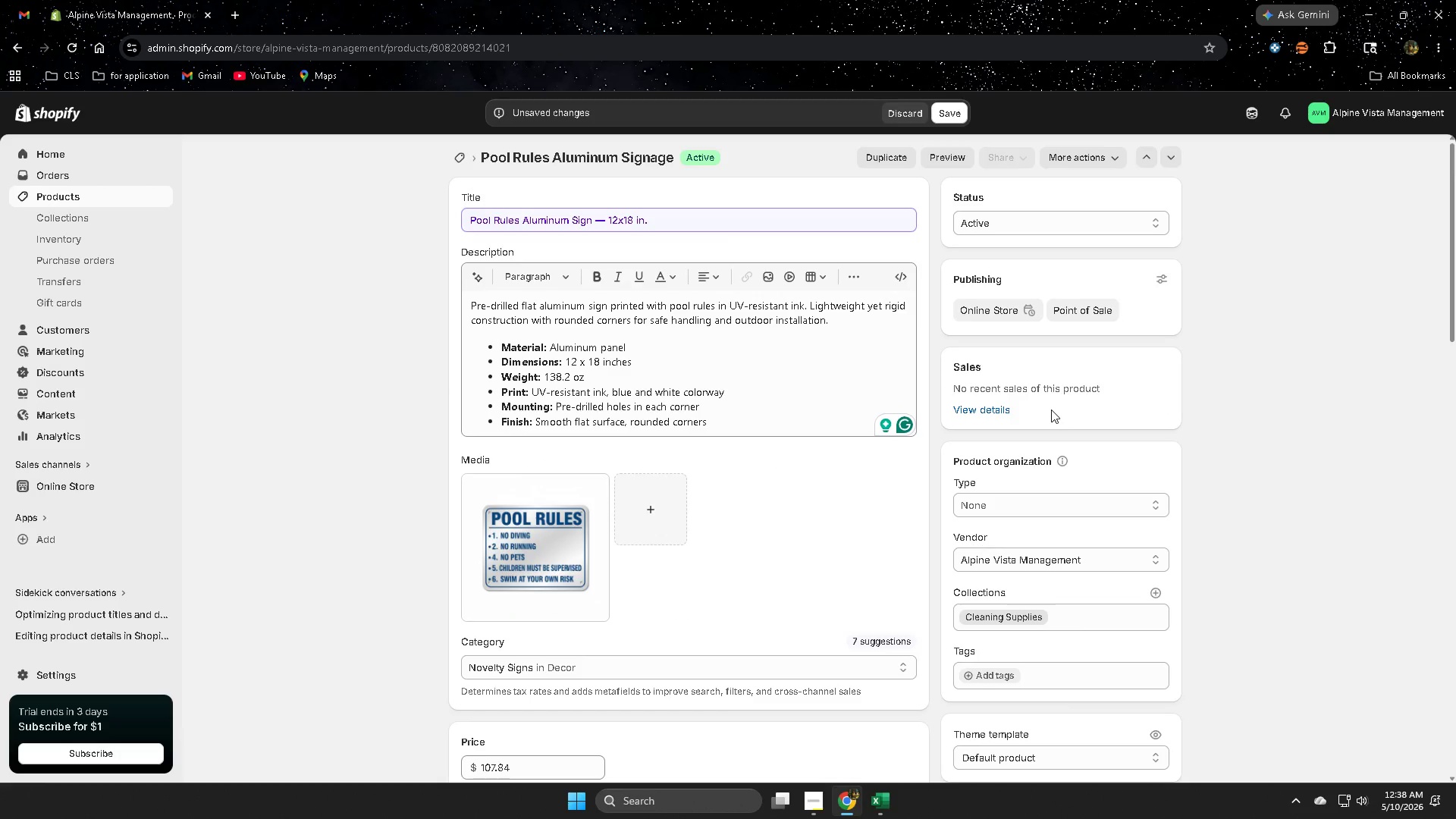 
wait(7.1)
 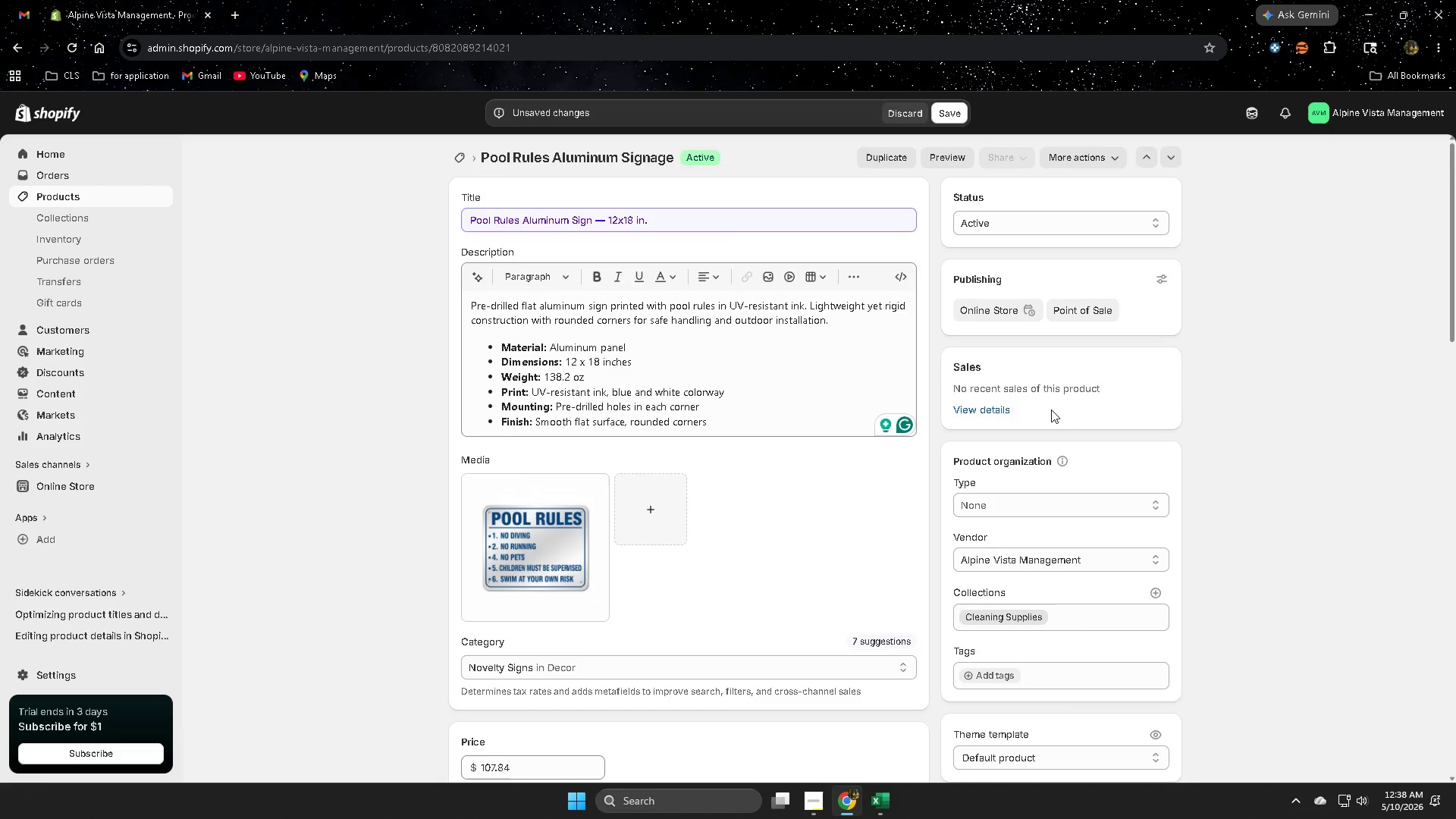 
scroll: coordinate [1130, 545], scroll_direction: down, amount: 4.0
 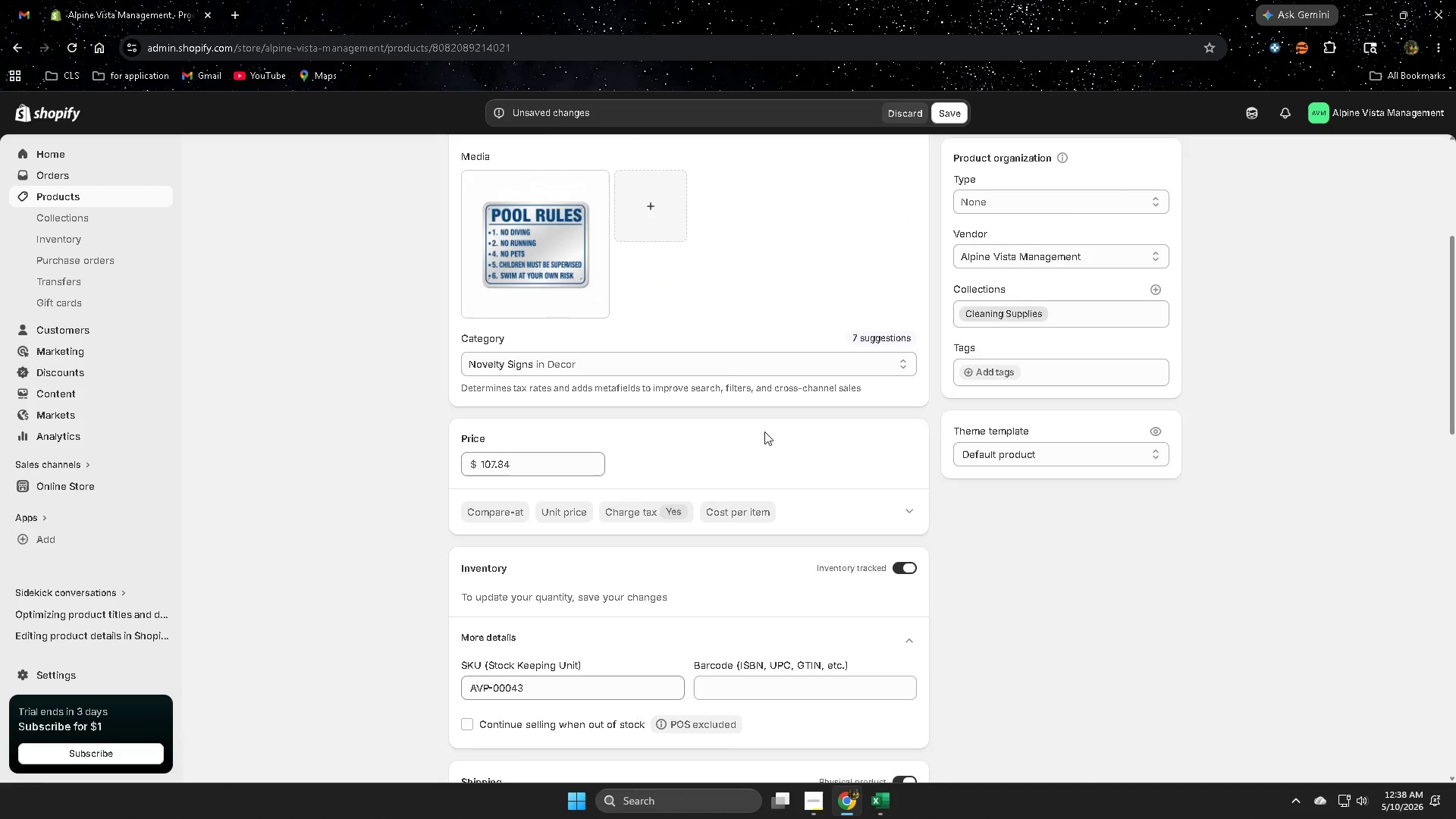 
scroll: coordinate [774, 543], scroll_direction: up, amount: 6.0
 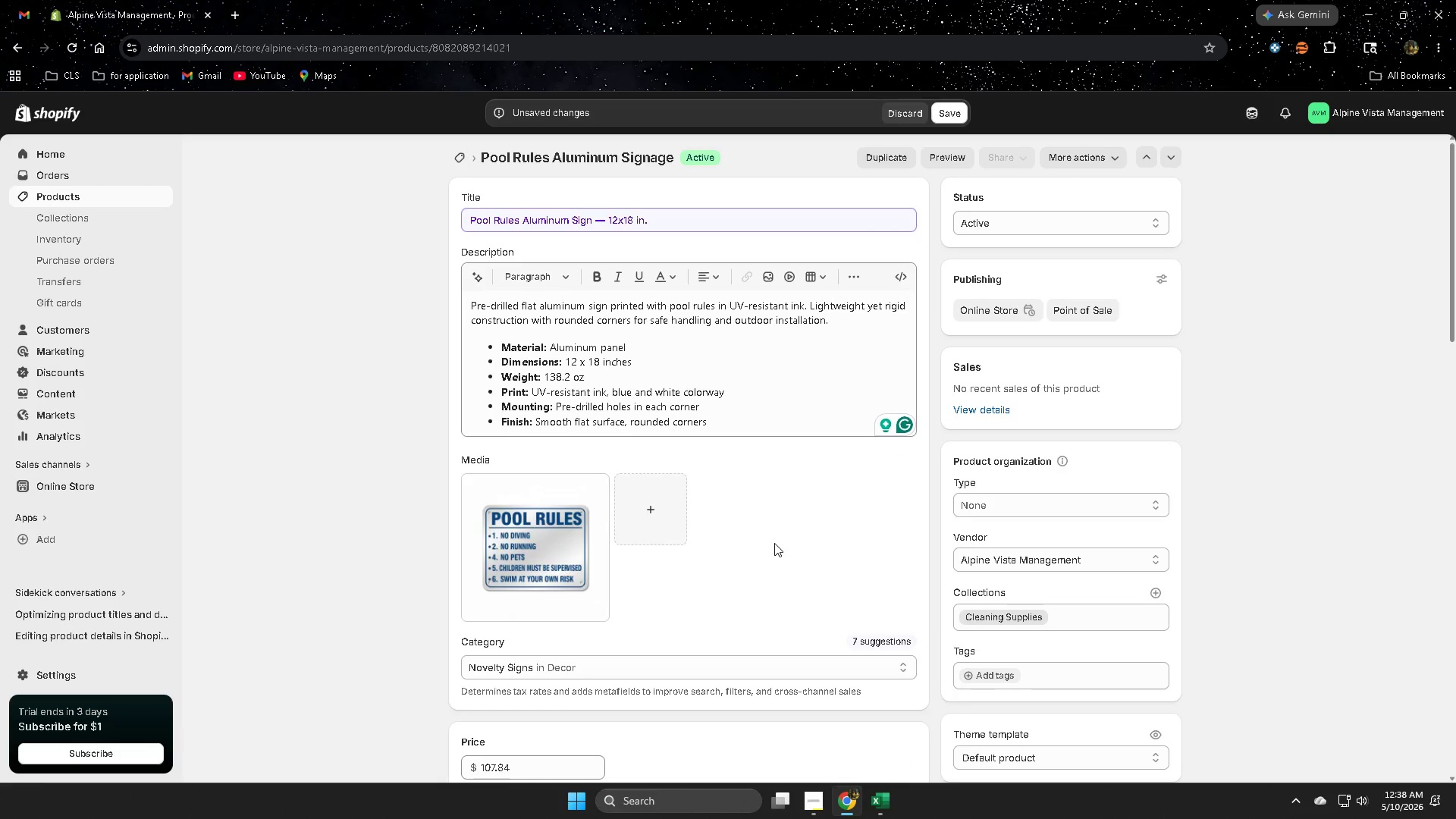 
scroll: coordinate [1040, 626], scroll_direction: down, amount: 5.0
 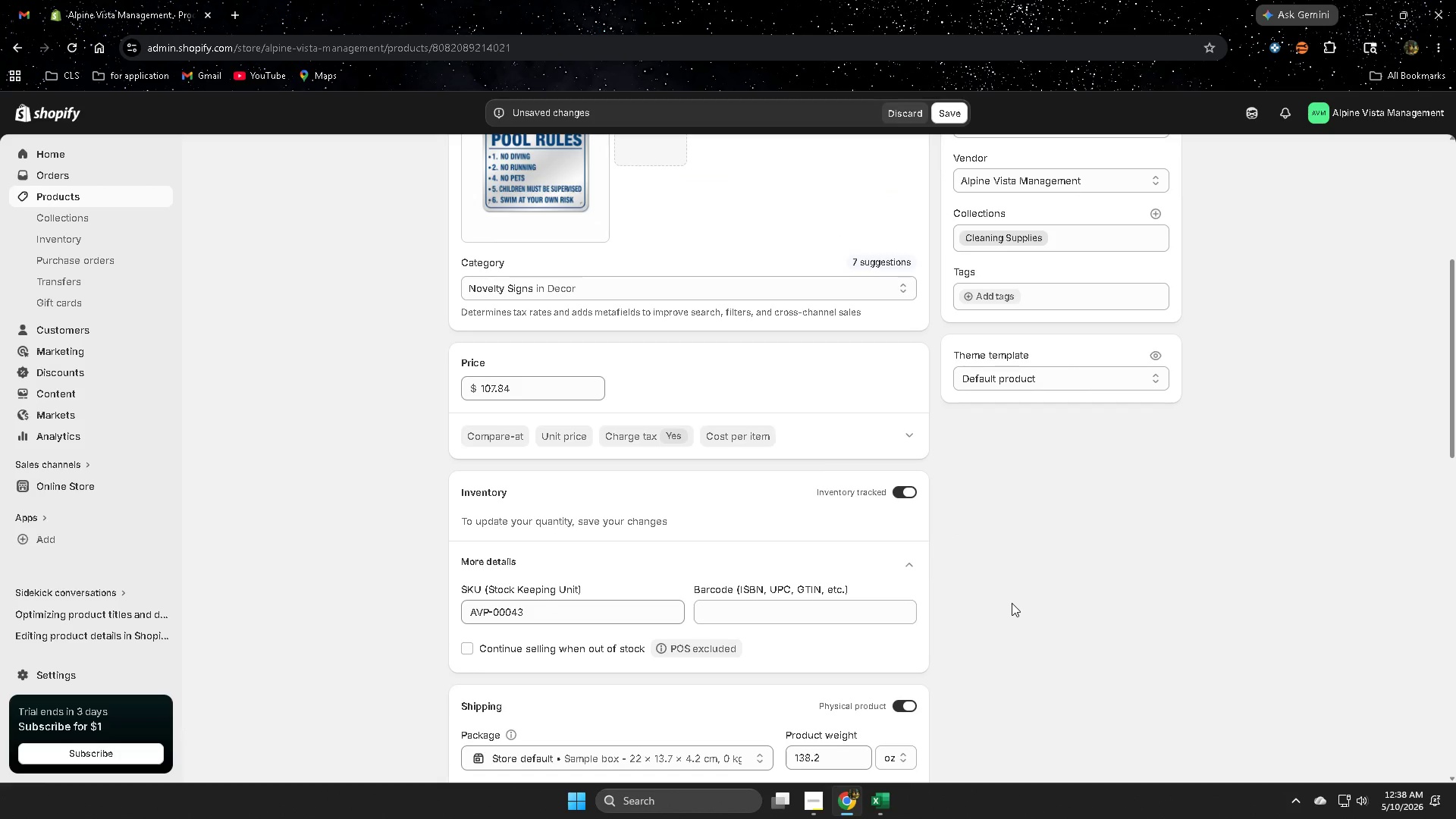 
scroll: coordinate [962, 617], scroll_direction: up, amount: 3.0
 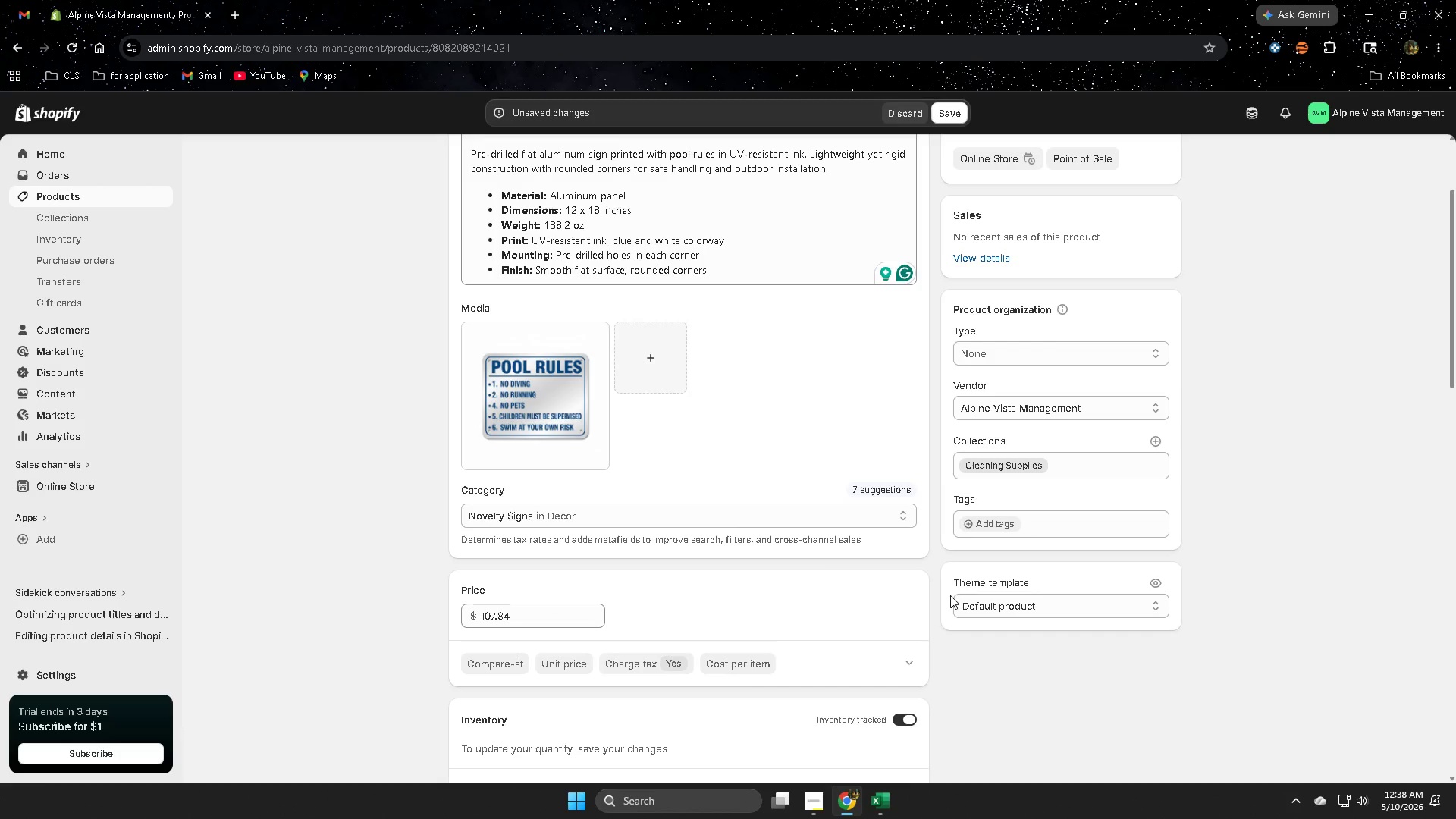 
wait(6.27)
 